 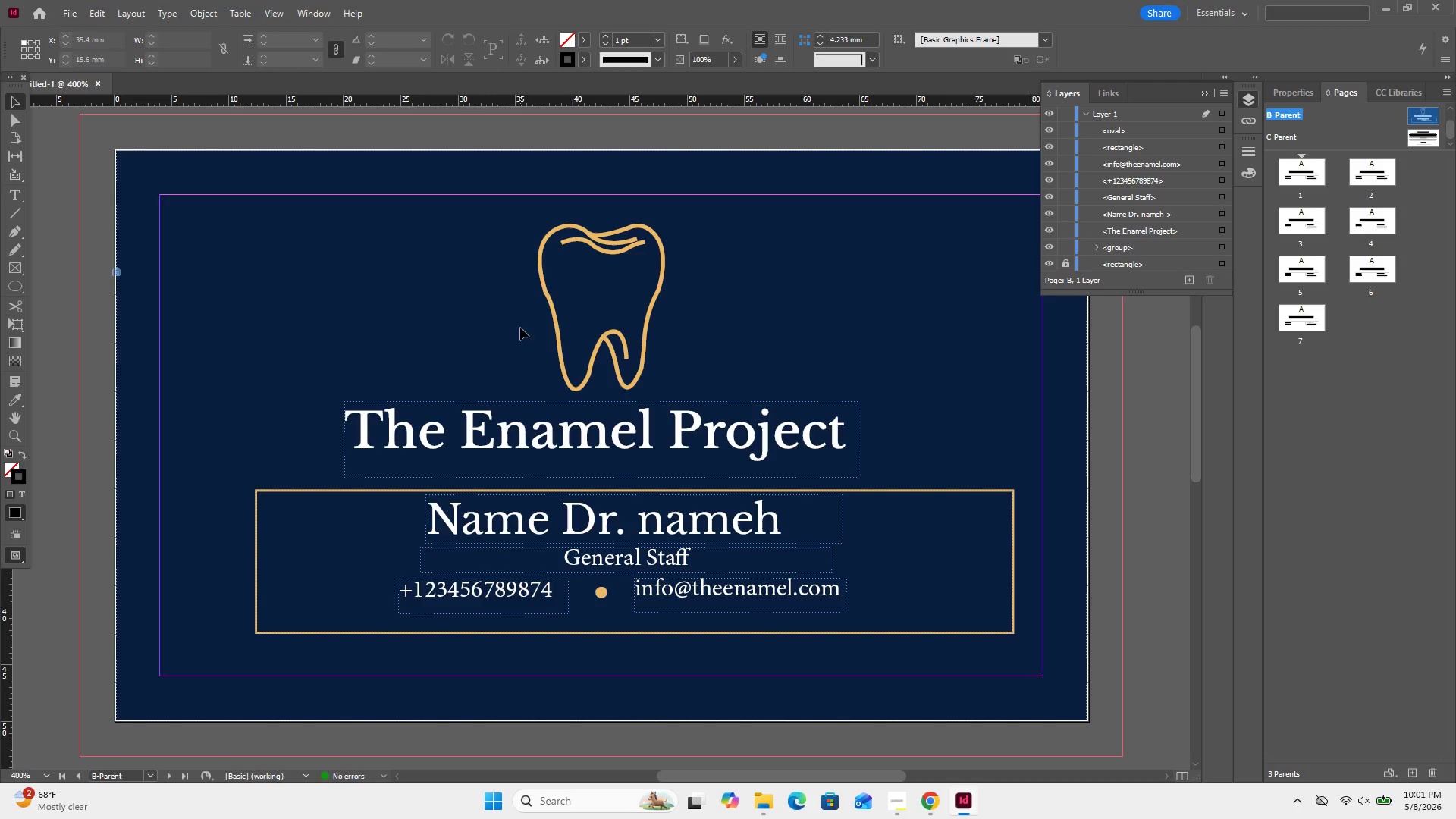 
left_click([63, 6])
 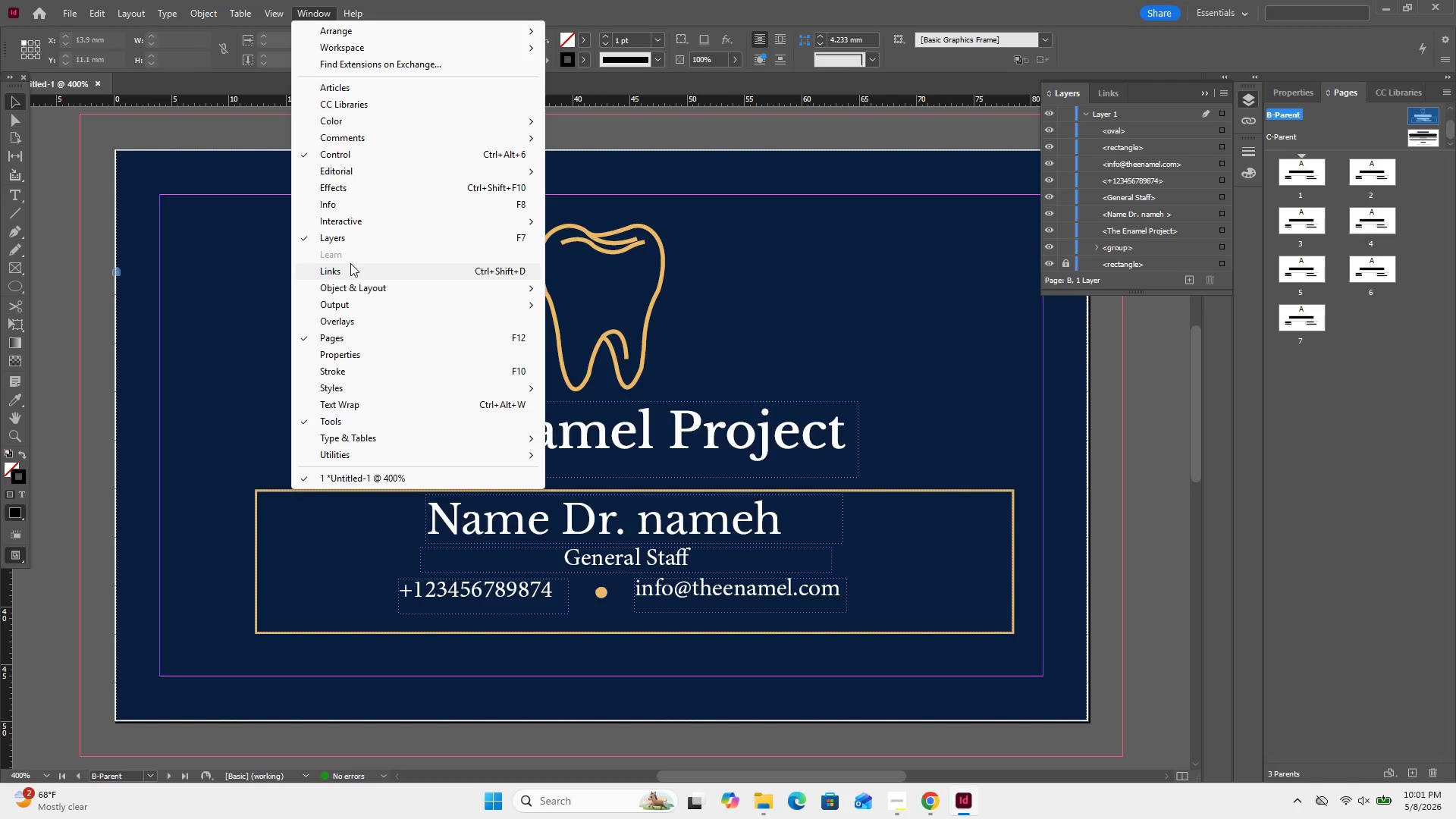 
wait(16.53)
 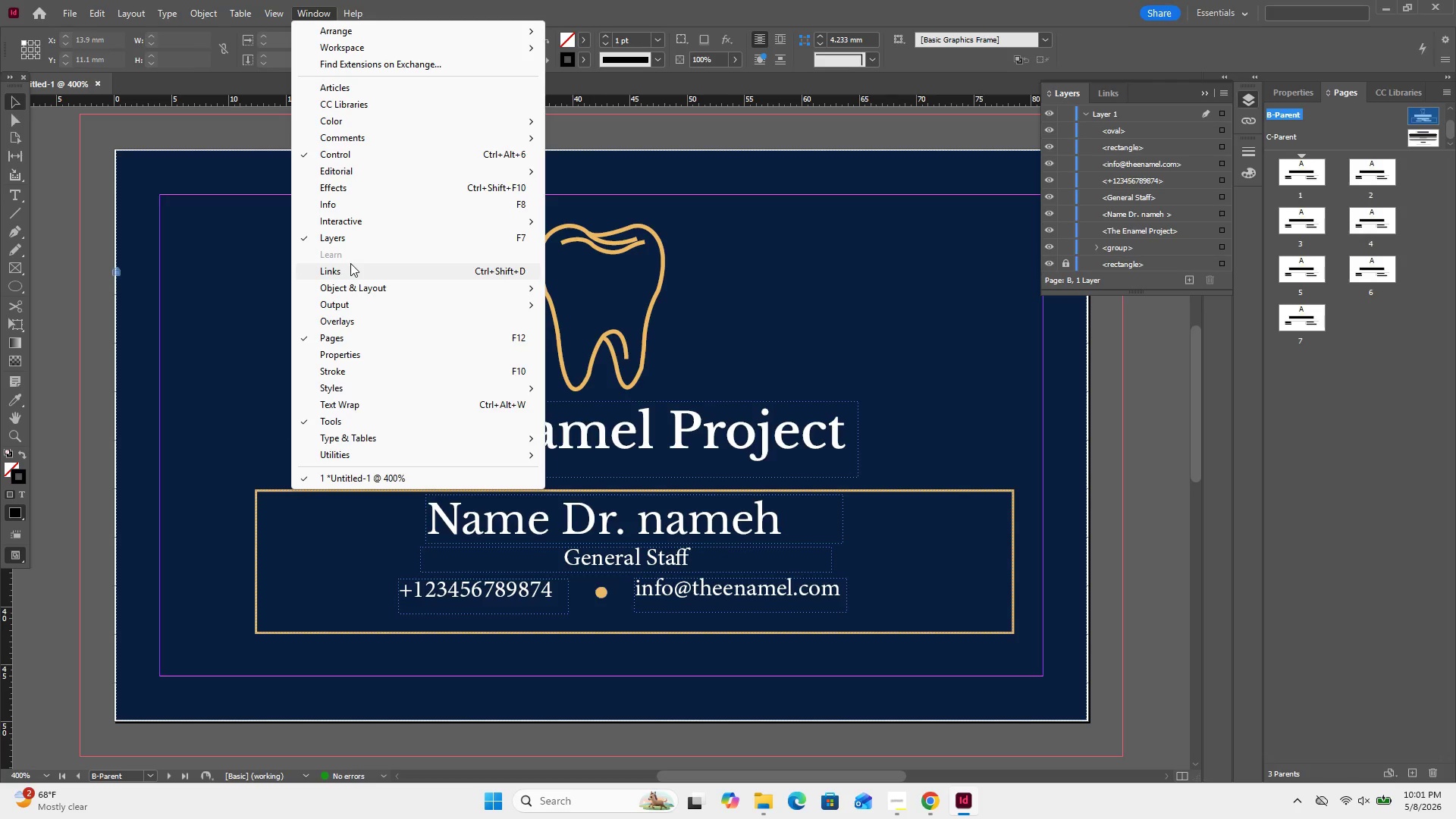 
left_click([592, 440])
 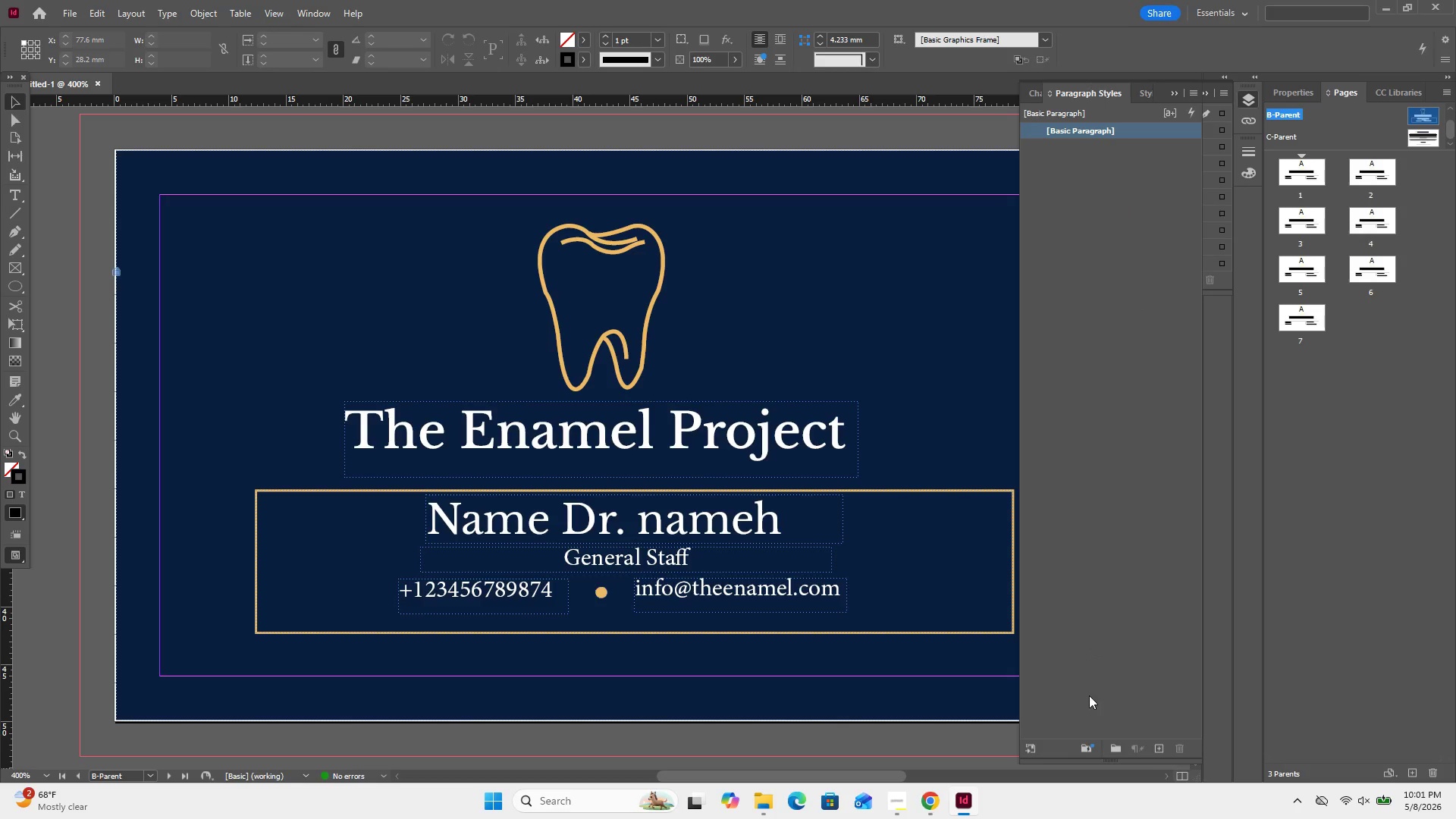 
left_click([692, 447])
 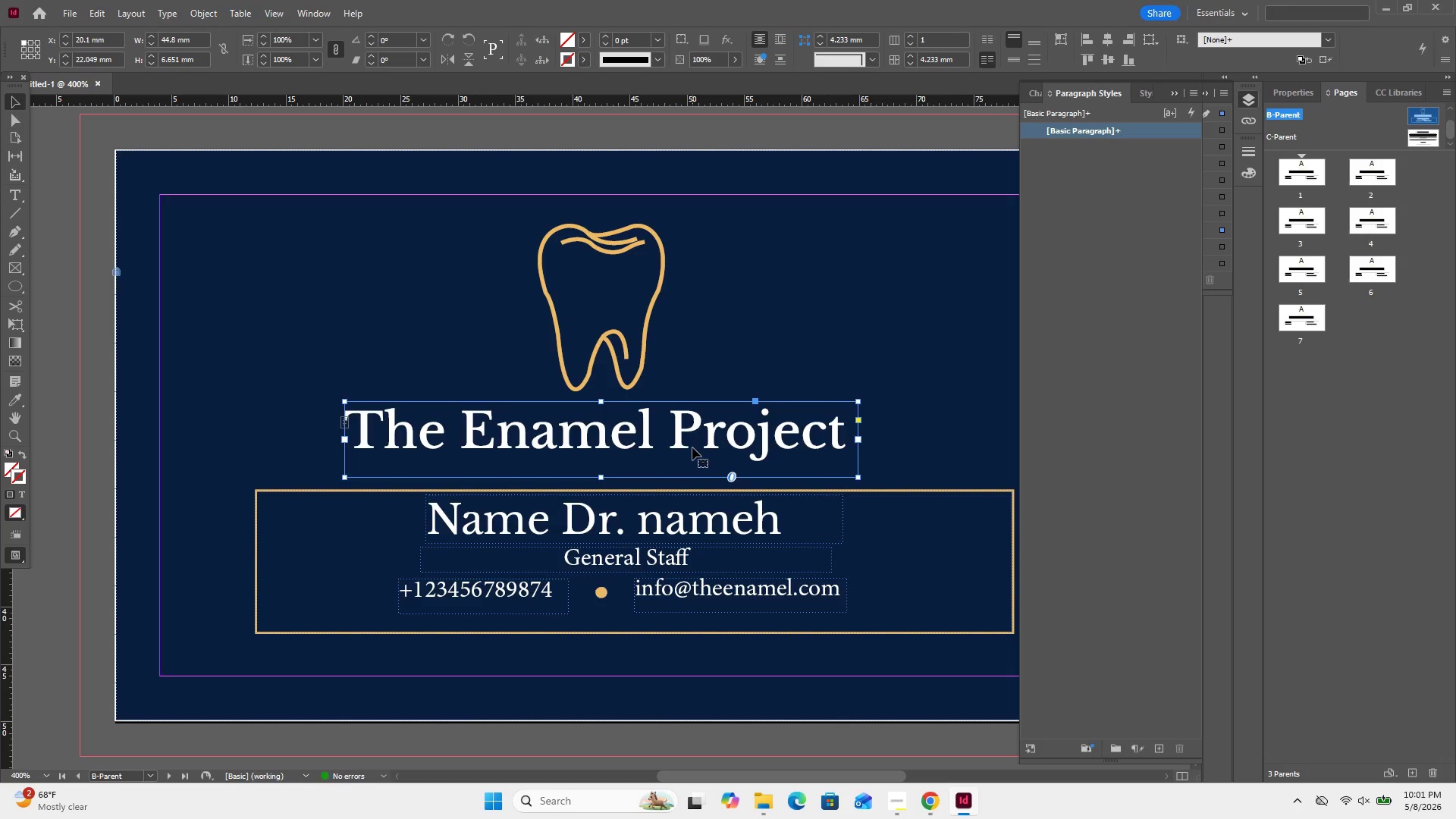 
double_click([692, 447])
 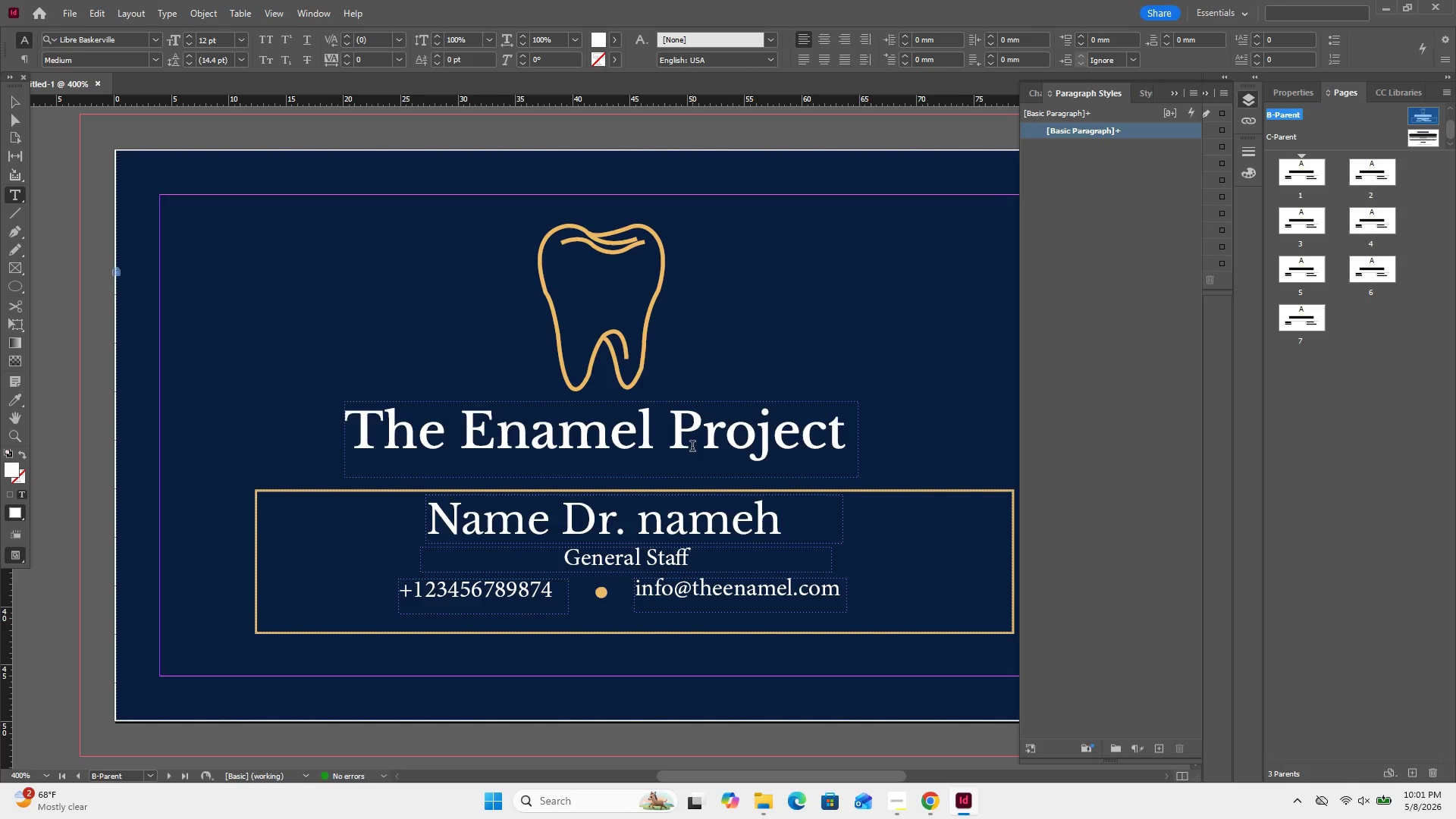 
left_click([717, 528])
 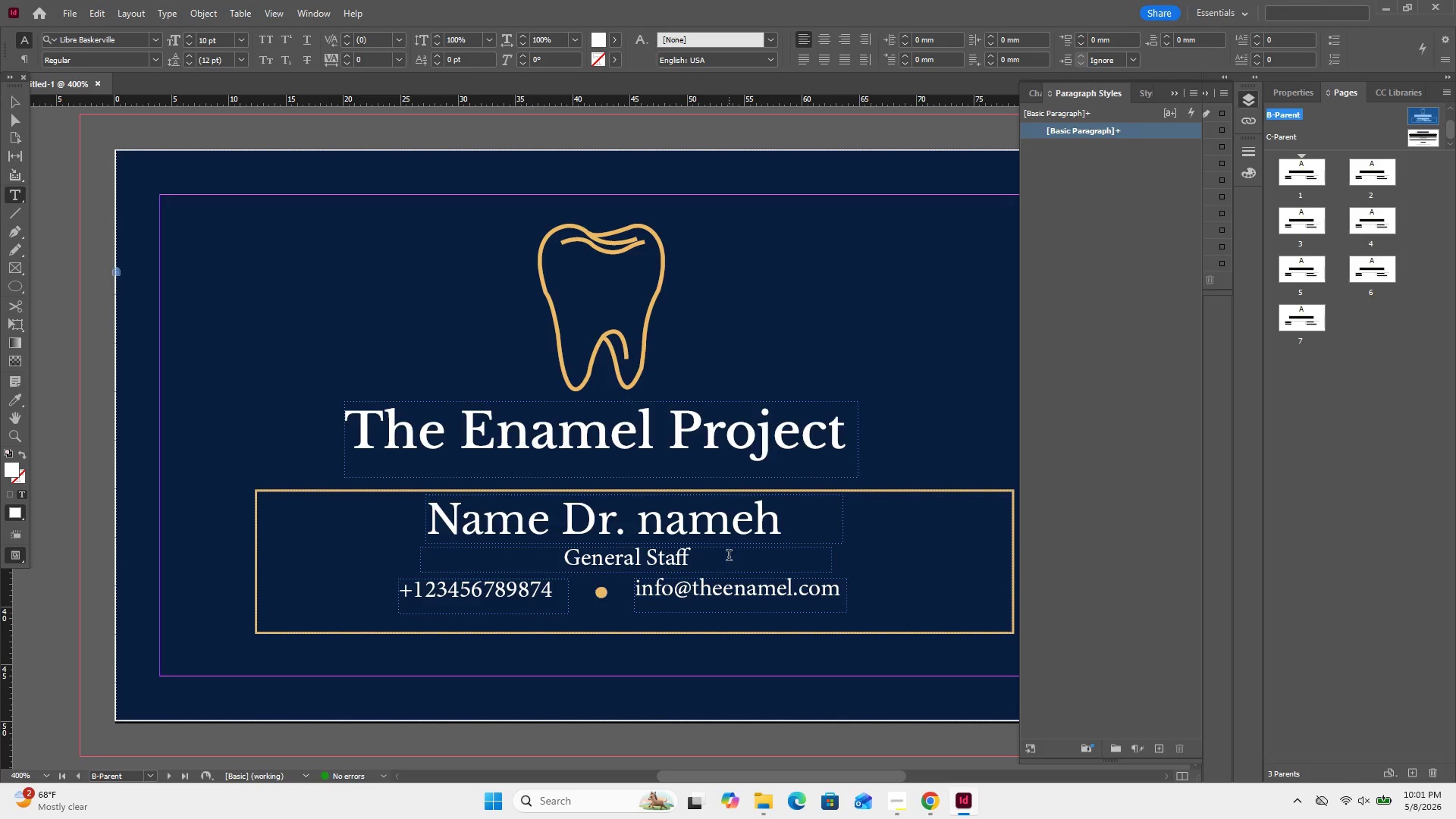 
left_click([1159, 745])
 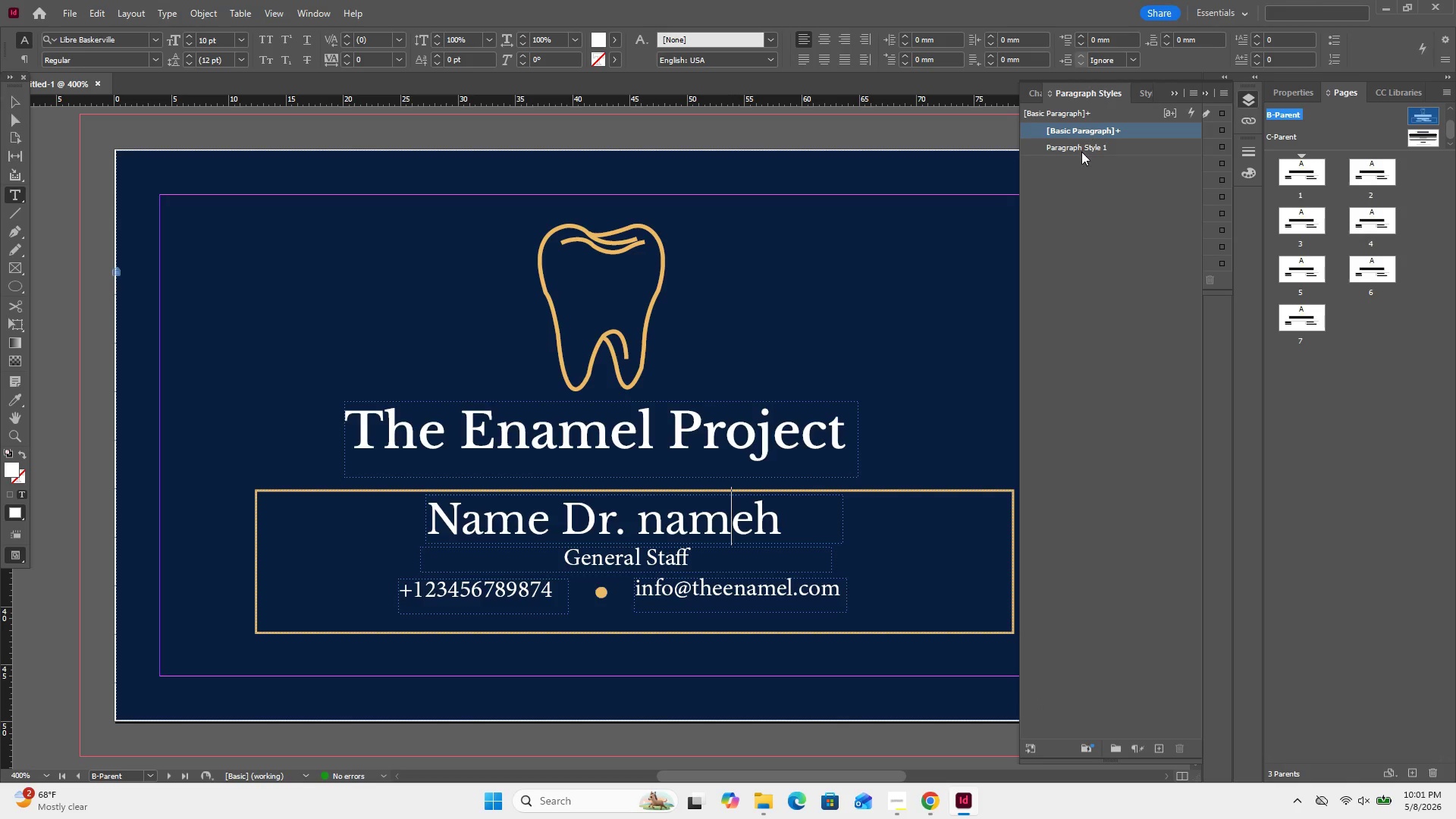 
double_click([1081, 152])
 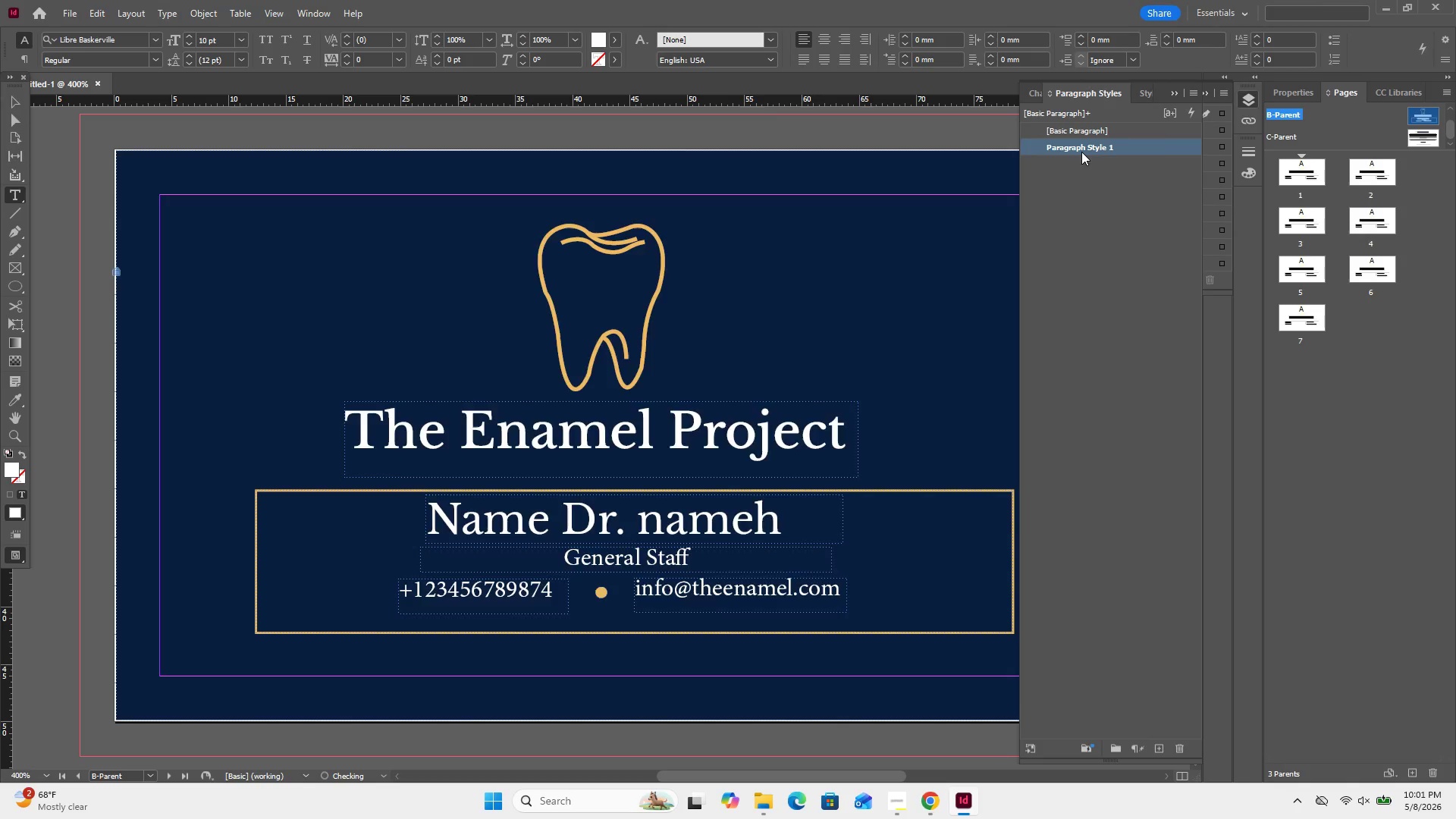 
double_click([1081, 152])
 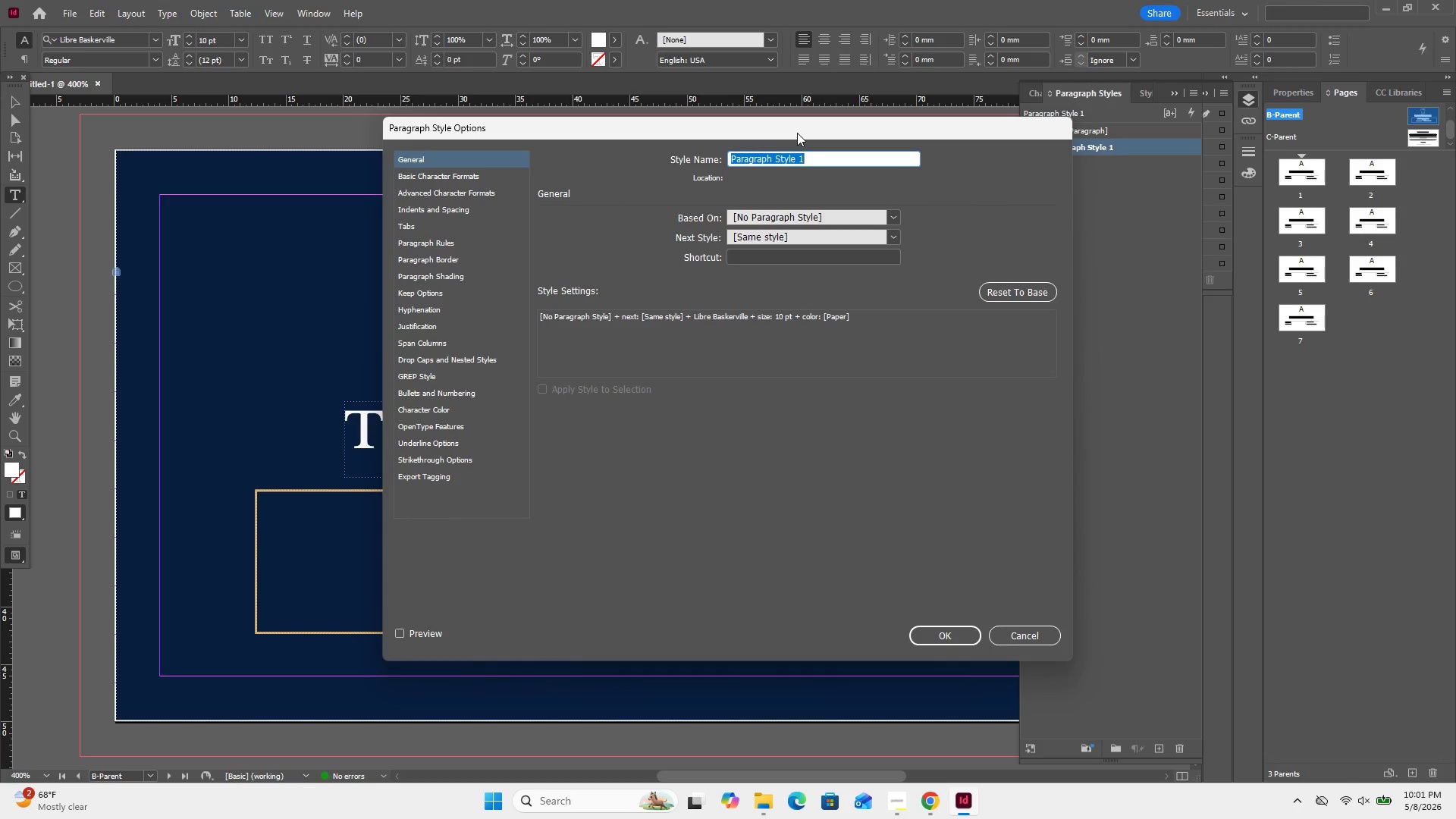 
type(h1)
 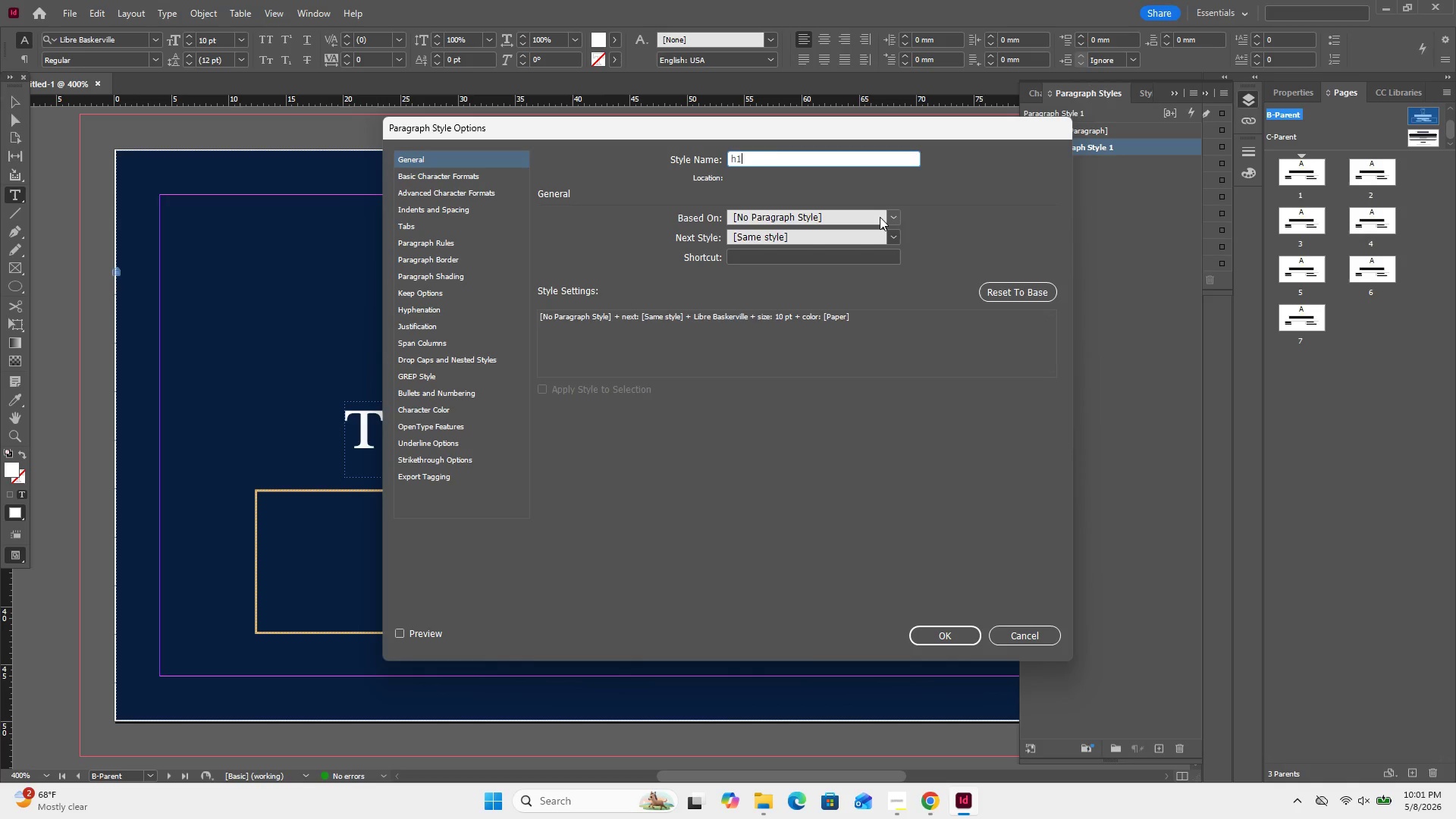 
left_click([465, 175])
 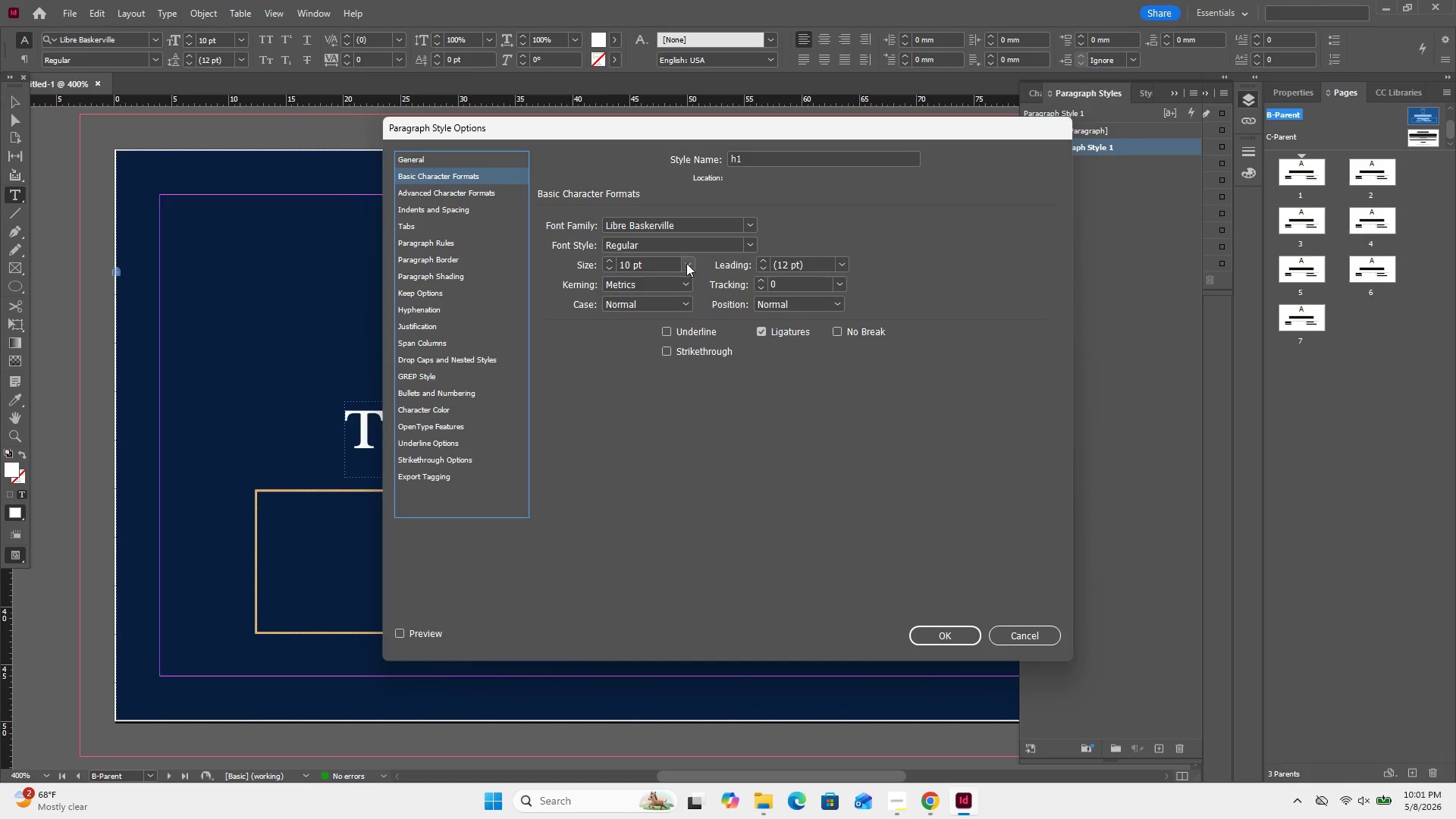 
left_click([691, 267])
 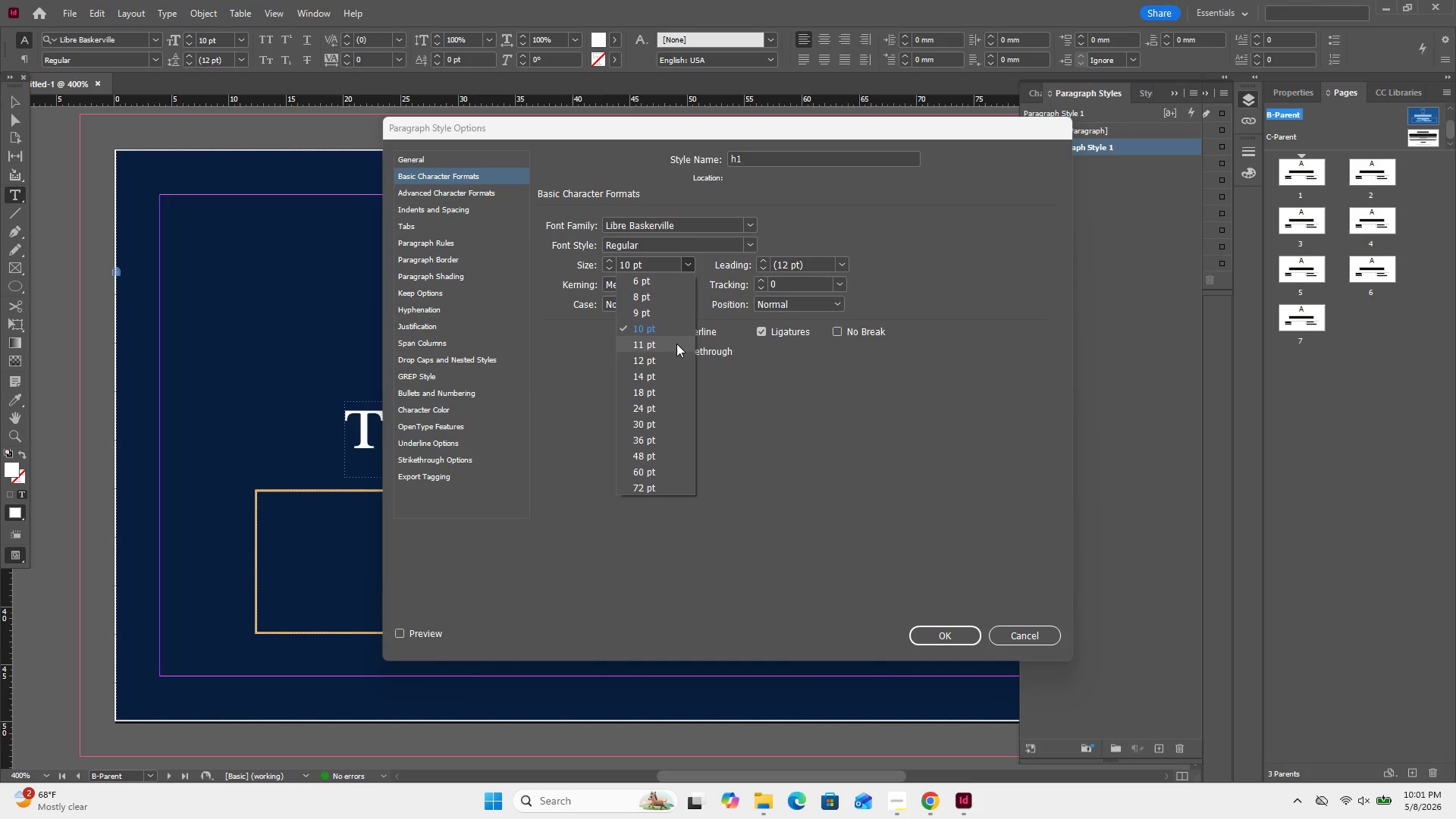 
left_click([677, 360])
 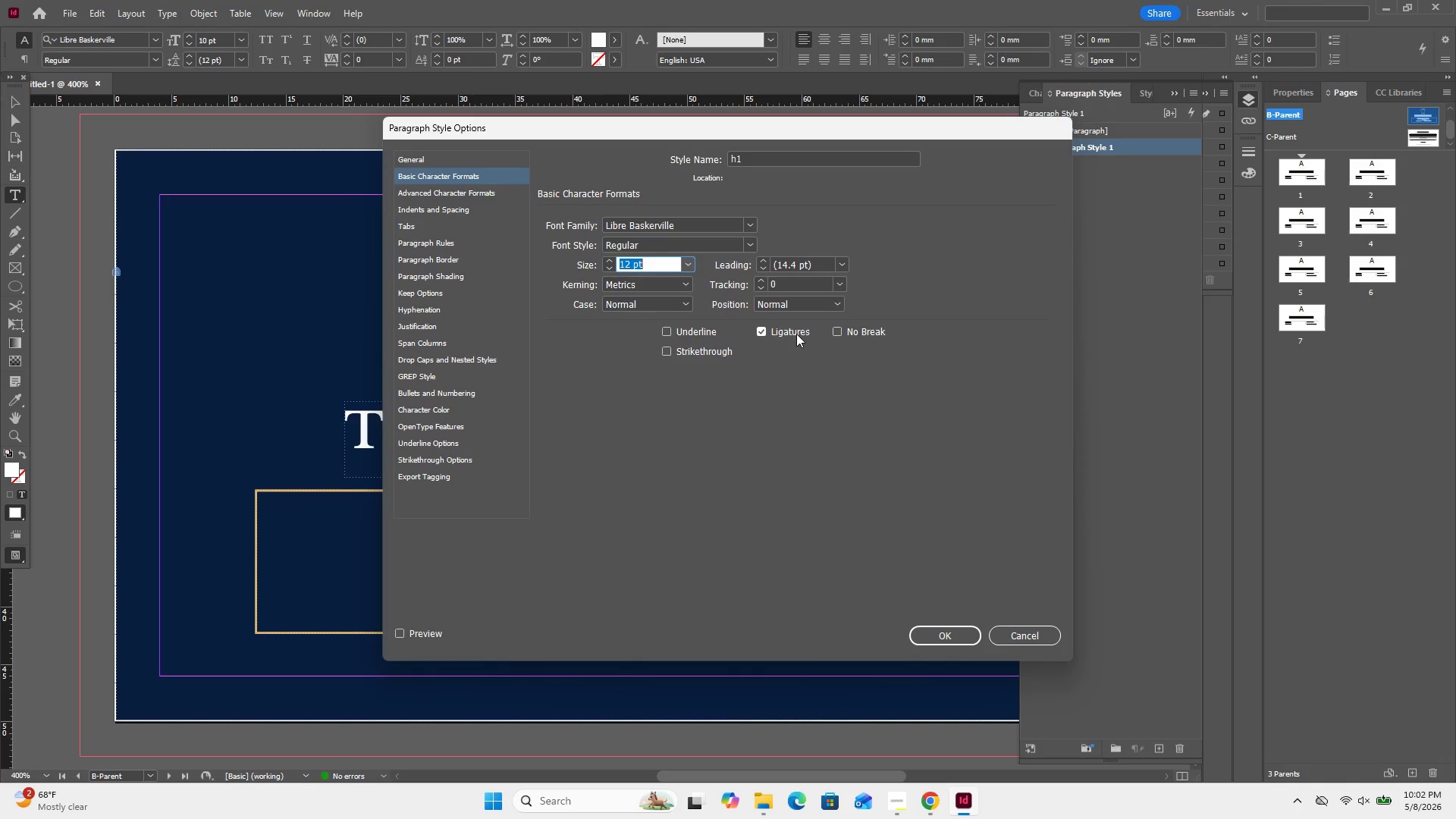 
wait(11.2)
 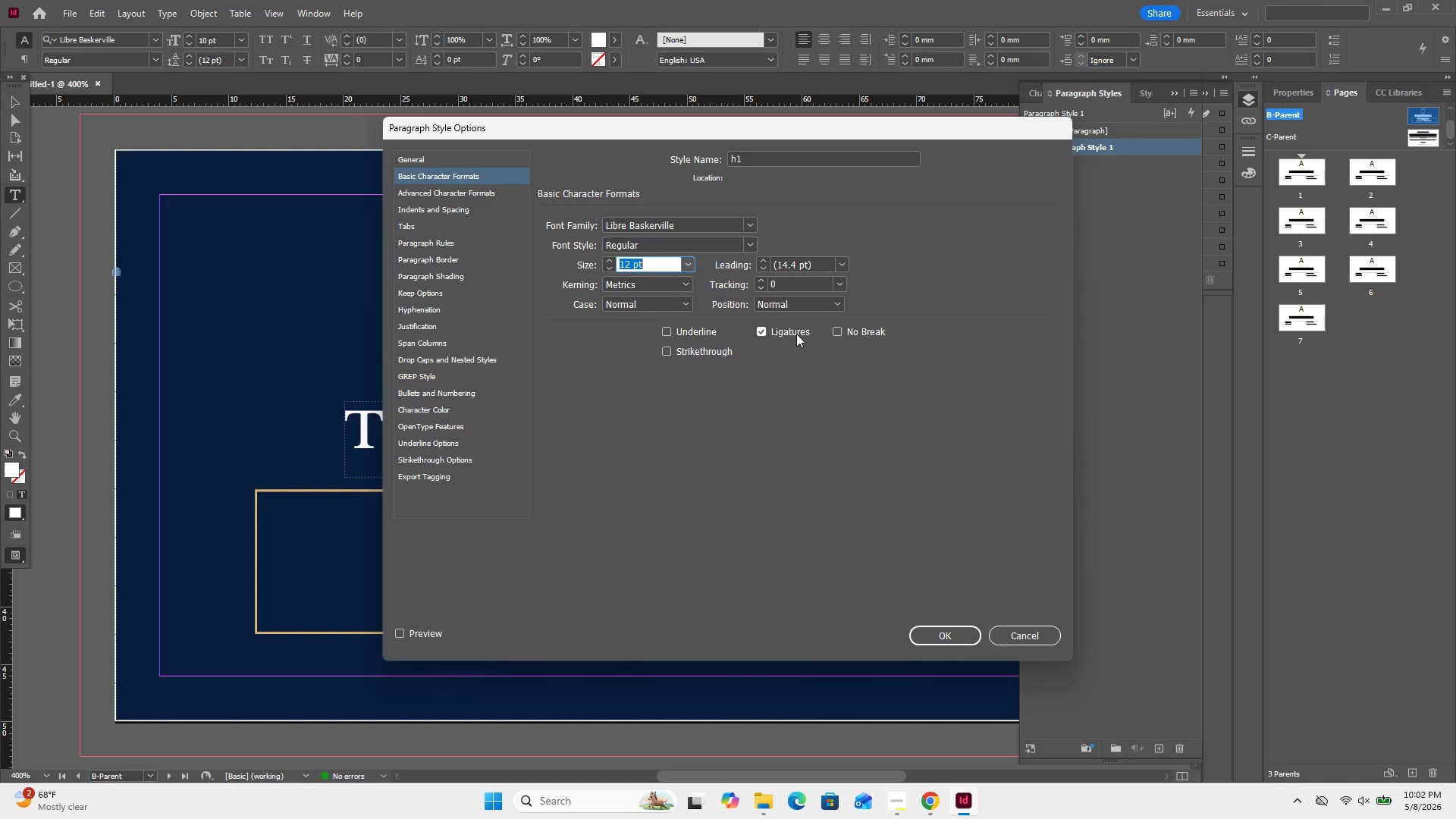 
left_click_drag(start_coordinate=[671, 302], to_coordinate=[673, 307])
 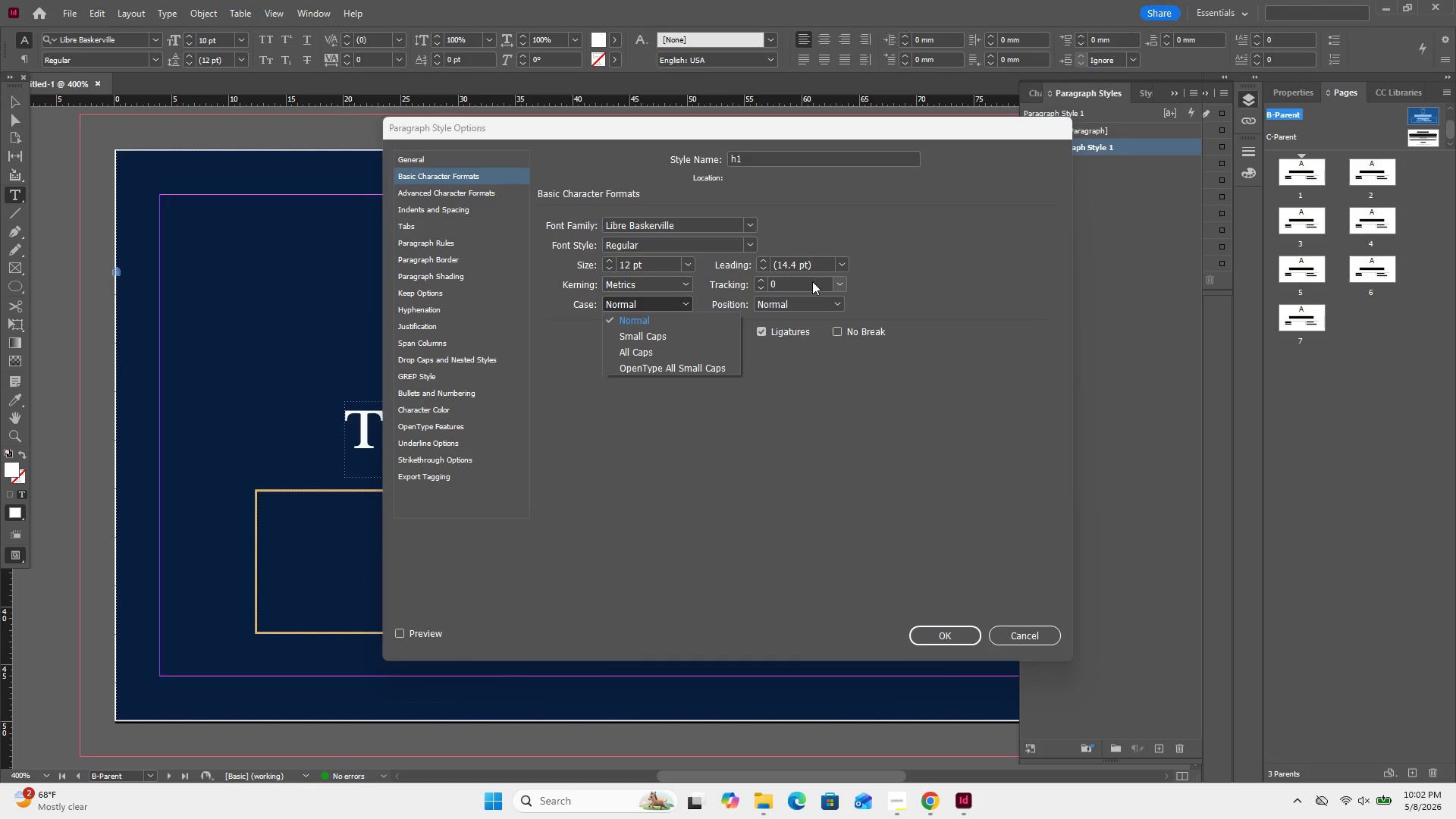 
left_click([837, 286])
 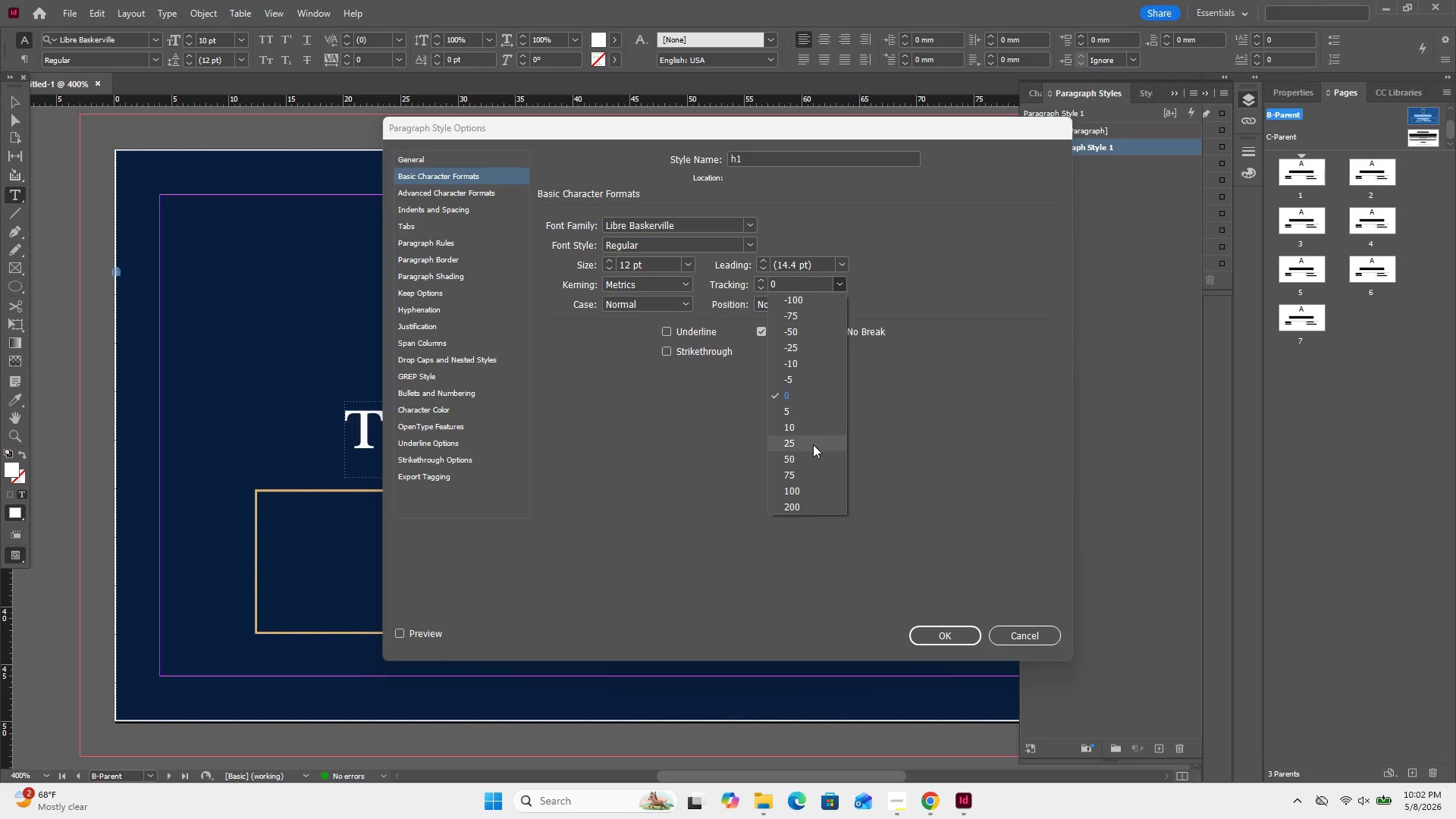 
left_click([814, 441])
 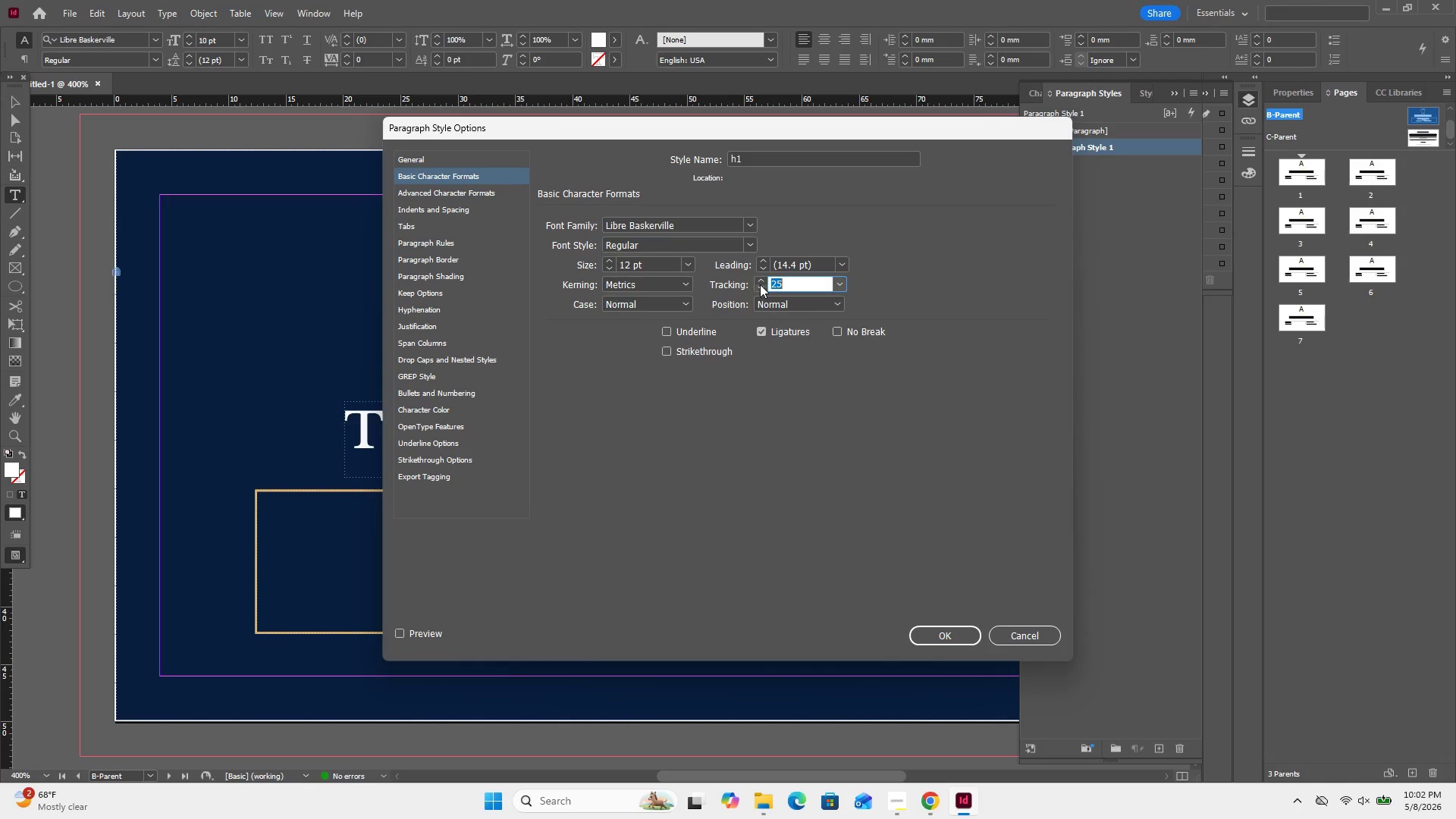 
left_click([760, 284])
 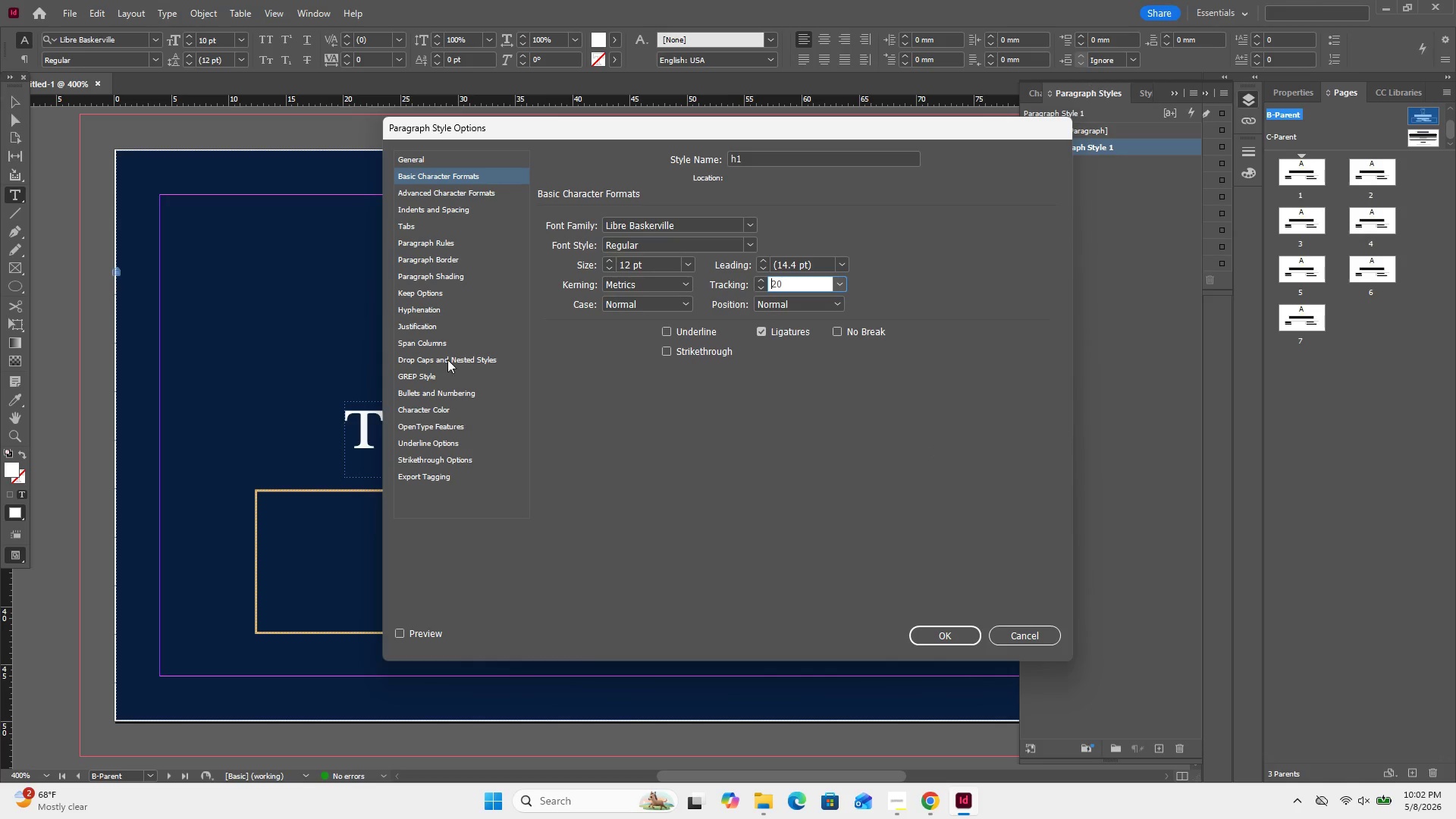 
wait(6.53)
 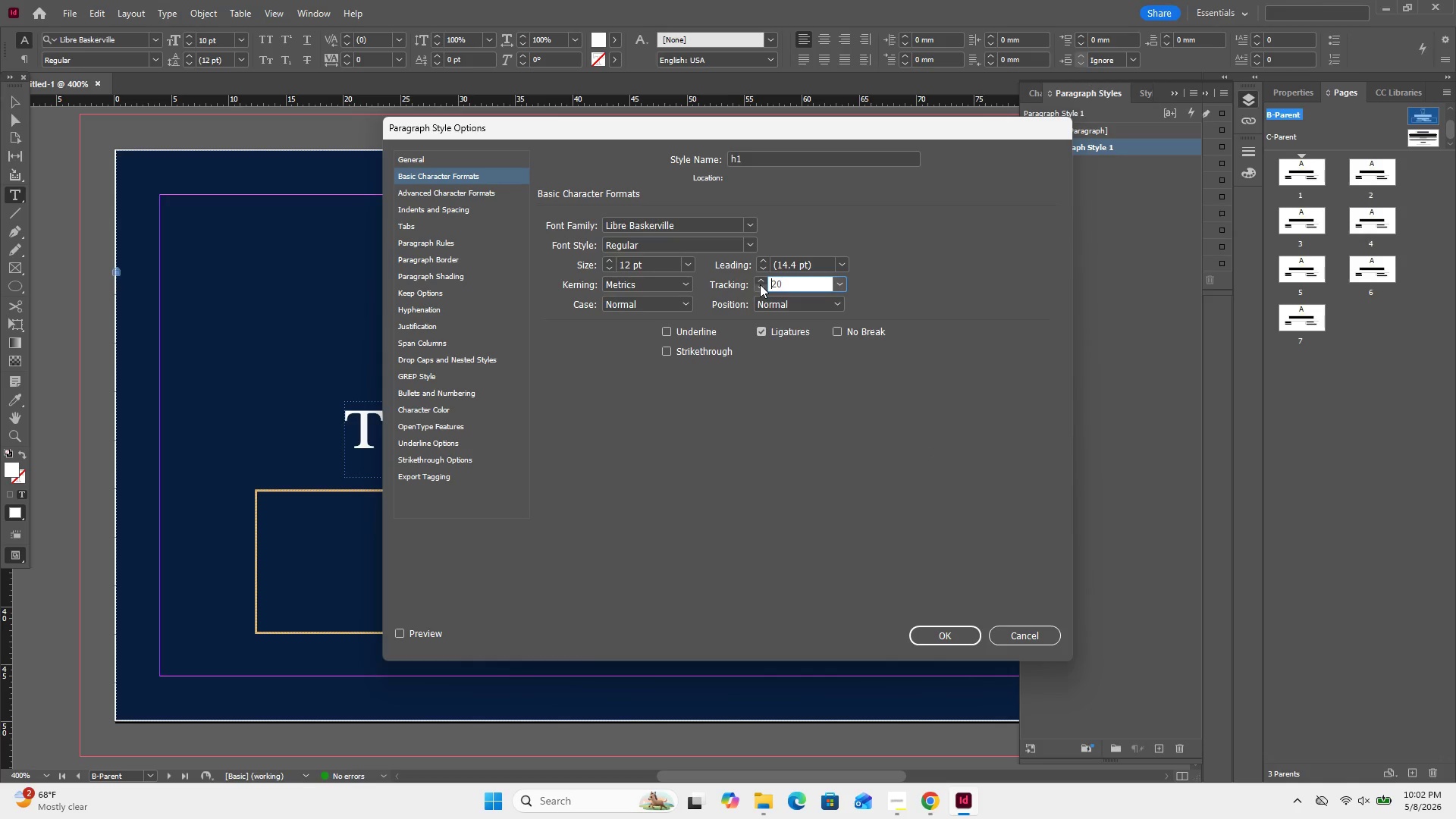 
left_click([446, 215])
 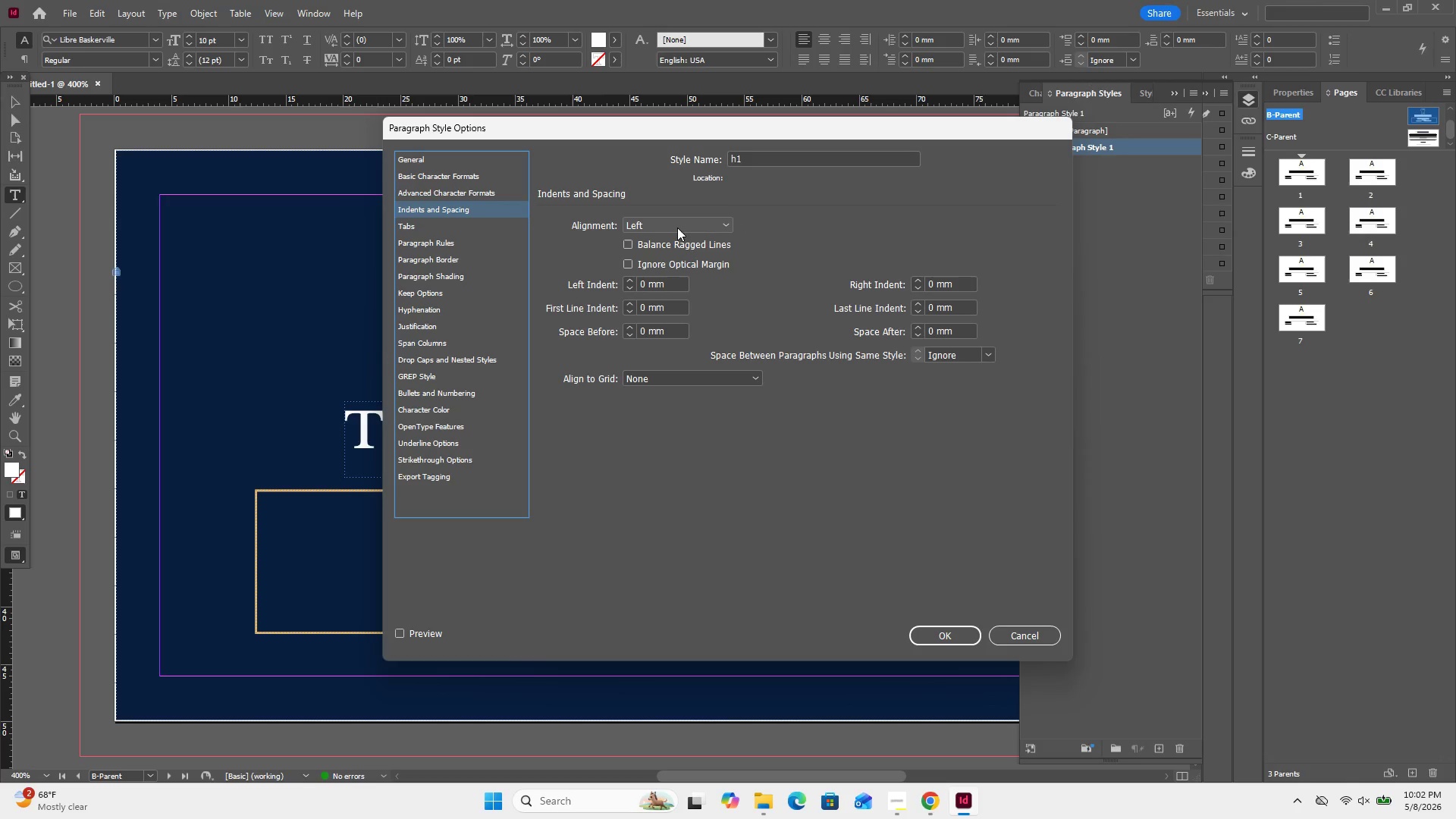 
left_click([677, 228])
 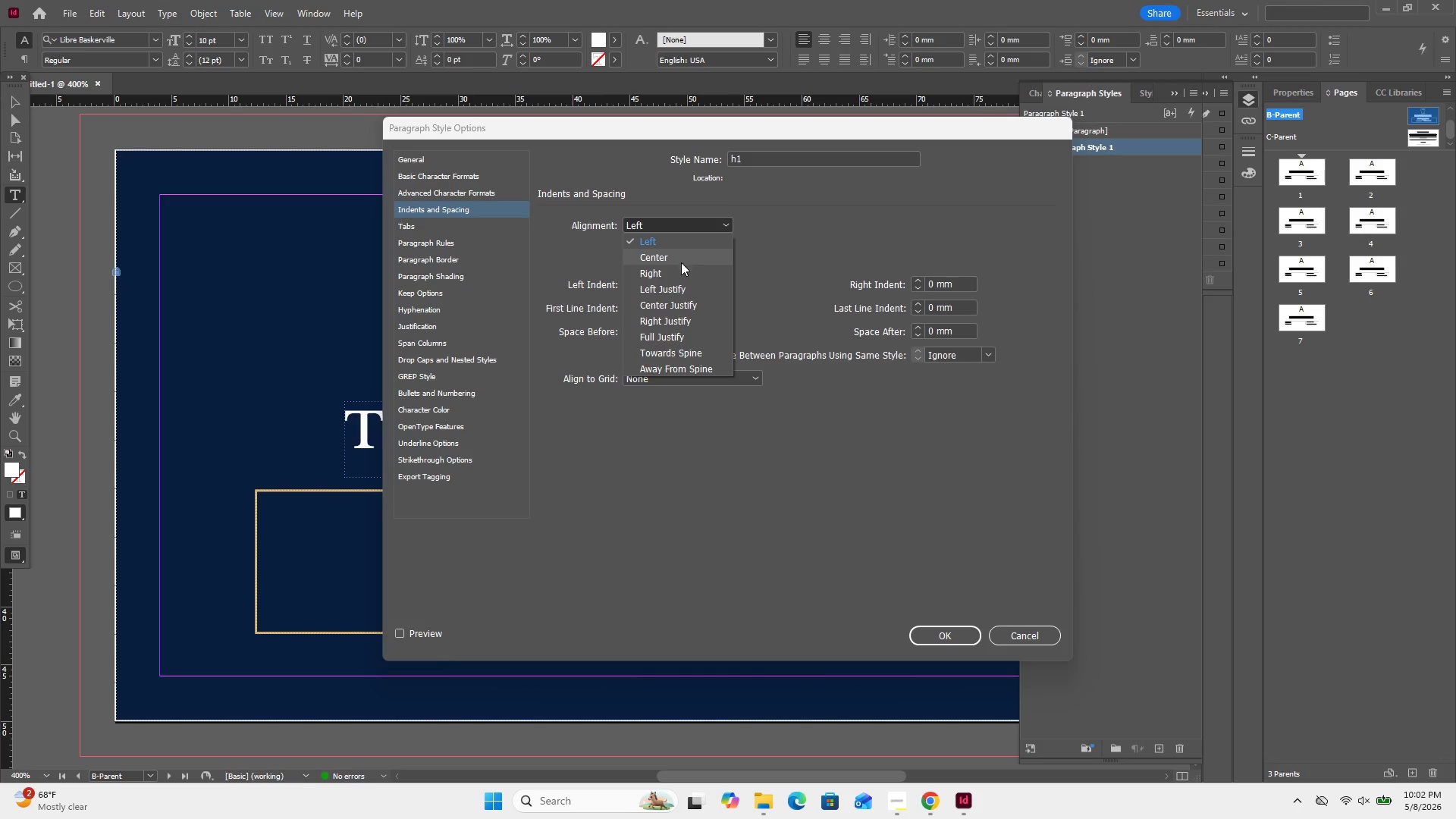 
left_click([681, 262])
 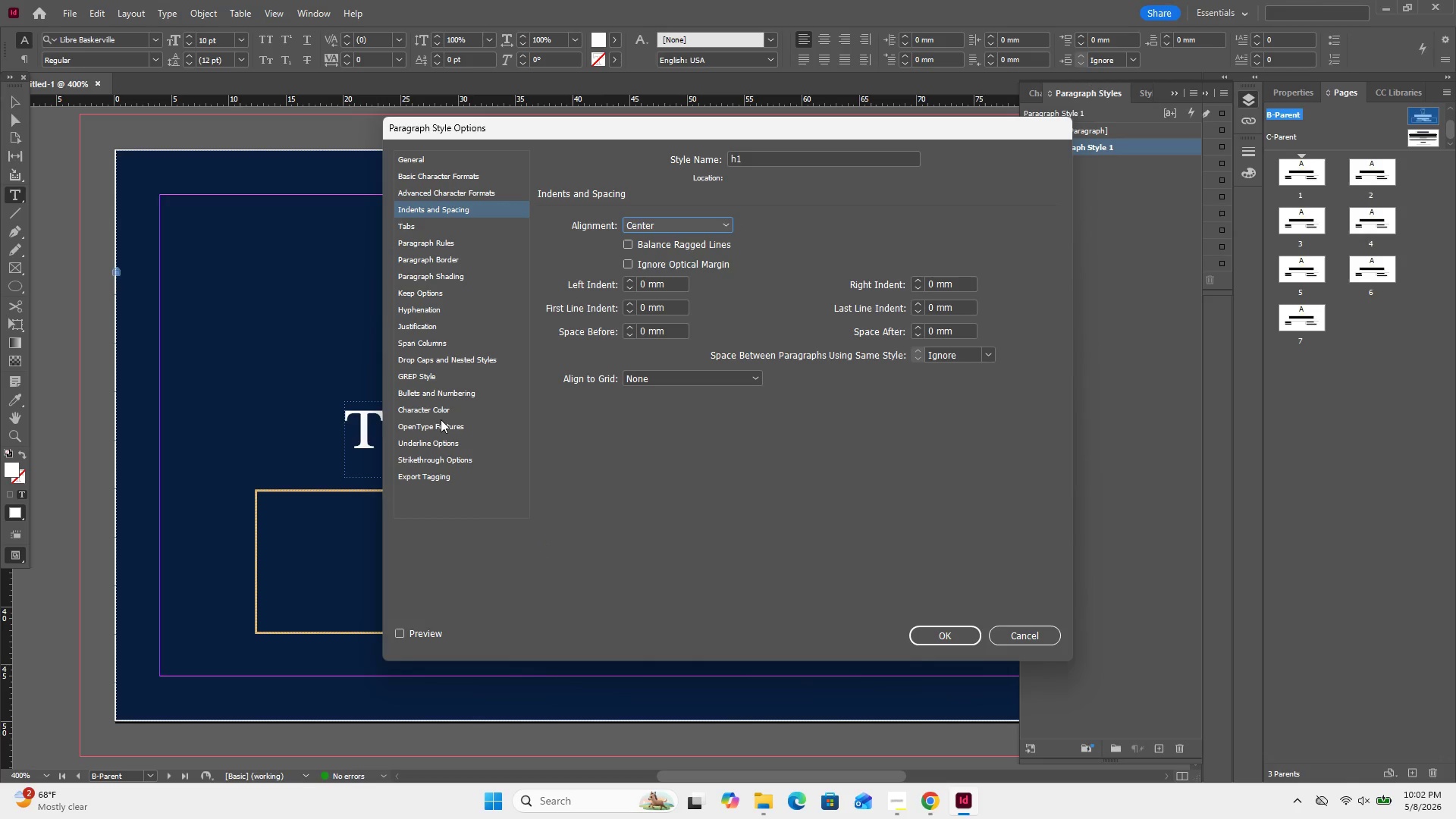 
left_click([441, 422])
 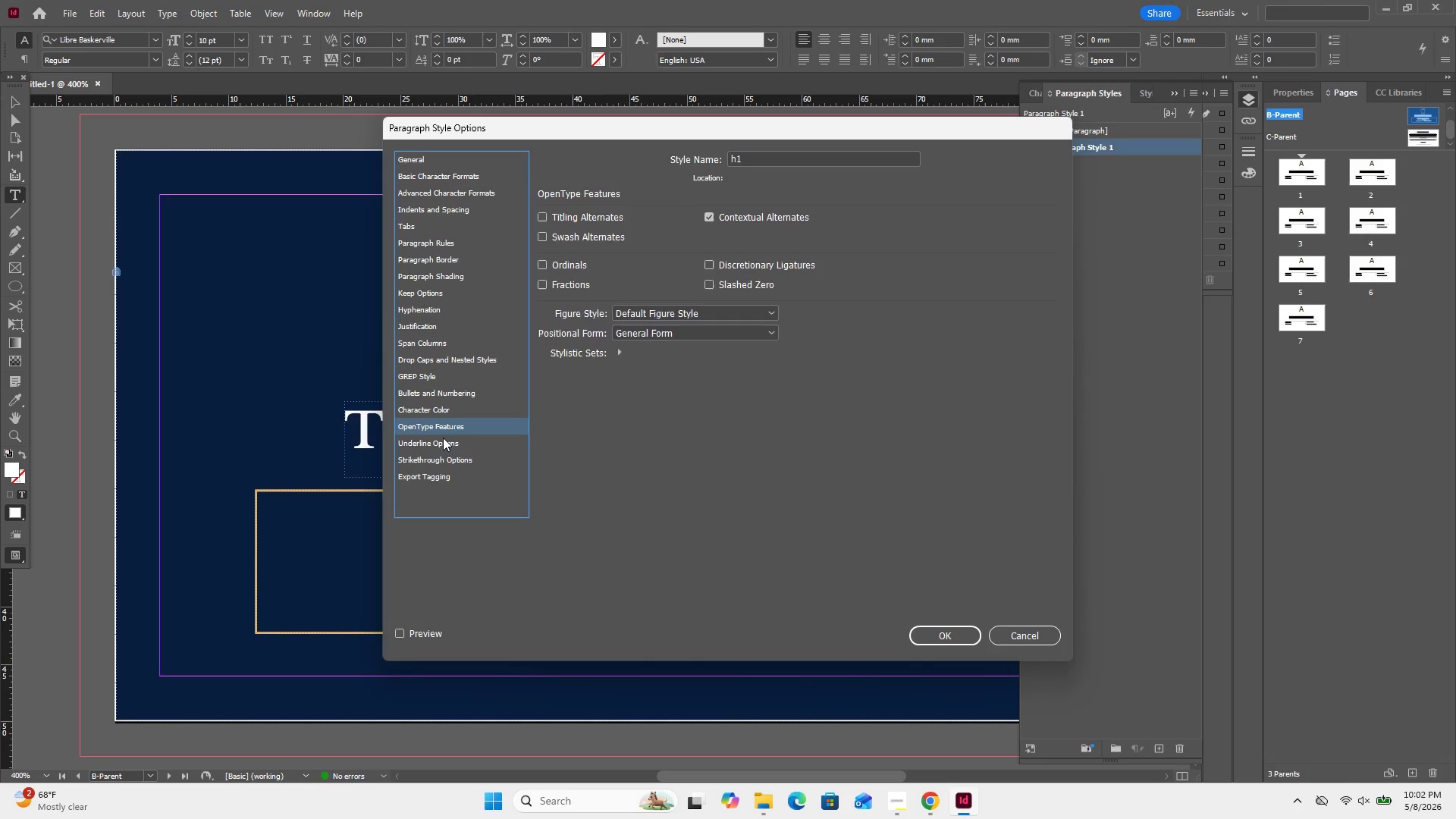 
left_click([443, 438])
 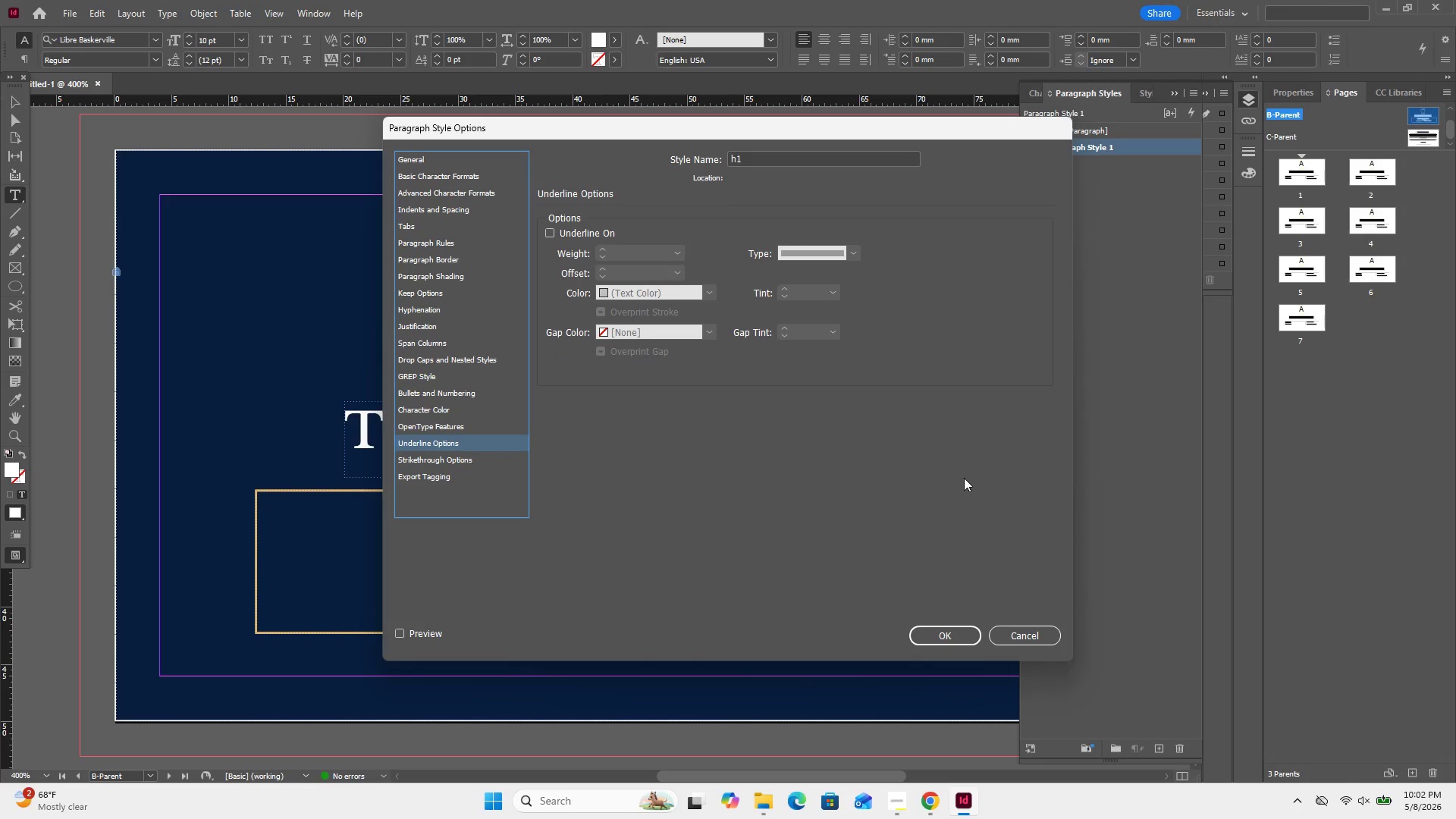 
wait(5.64)
 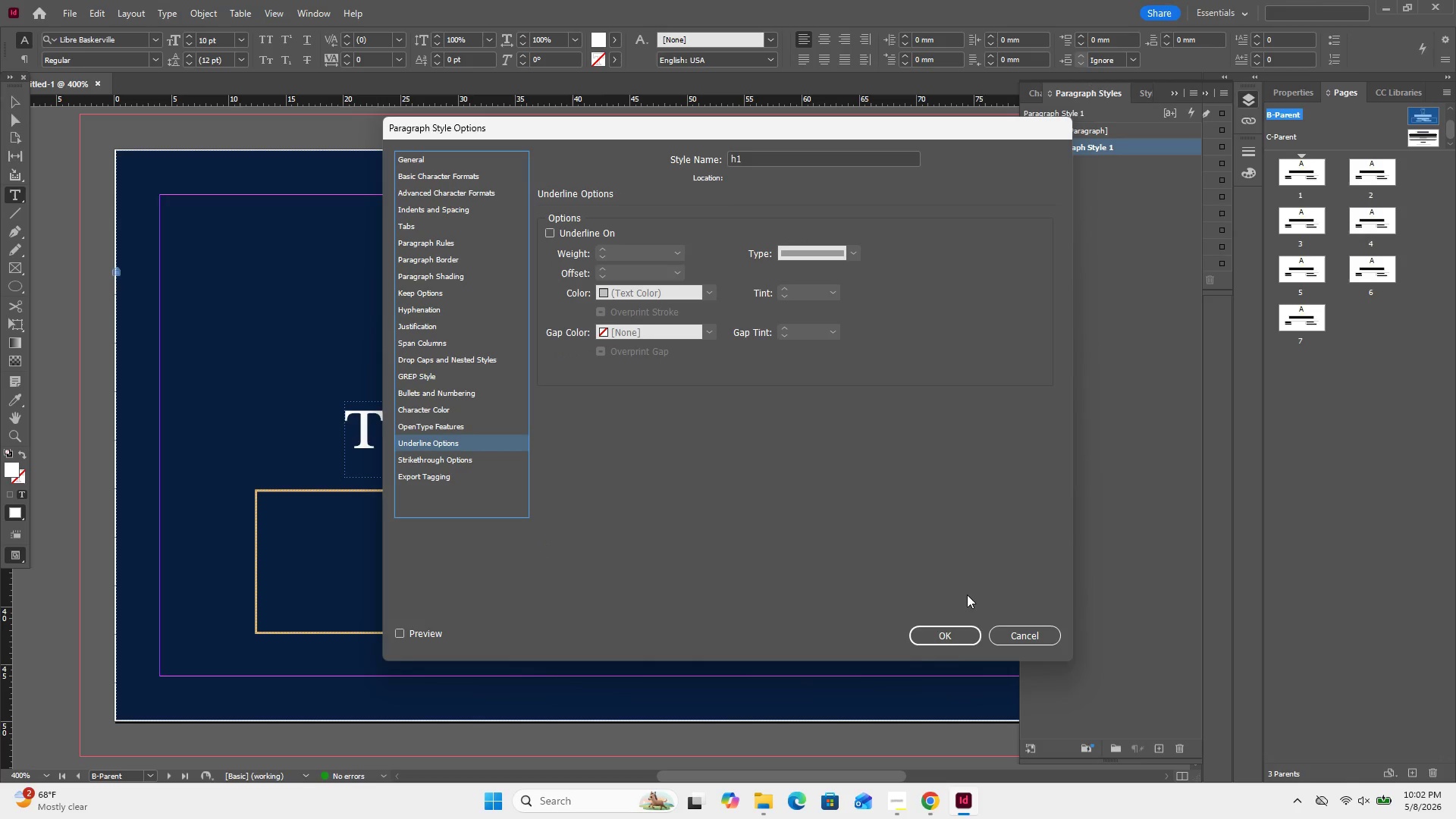 
left_click([947, 635])
 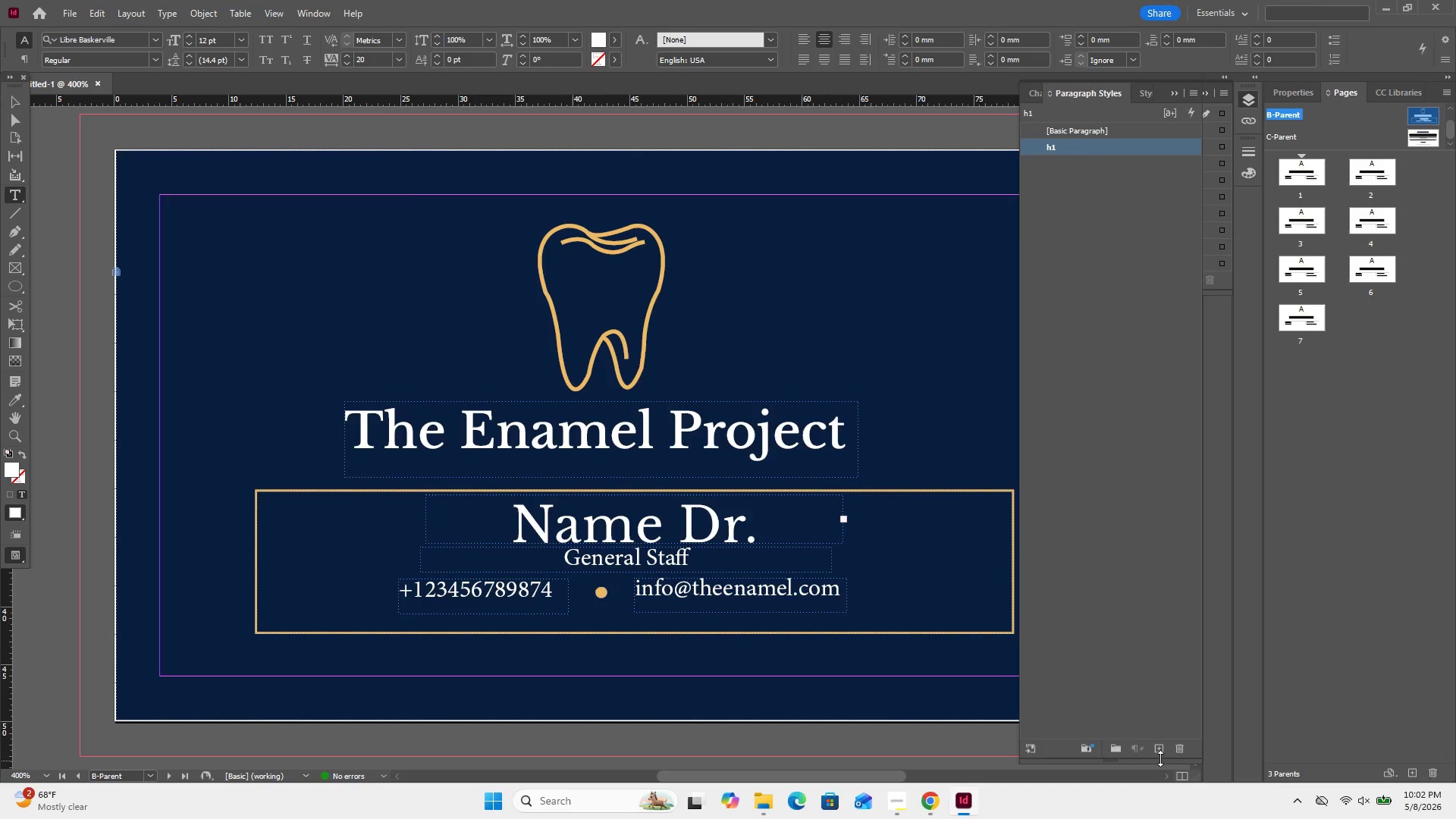 
left_click([1159, 757])
 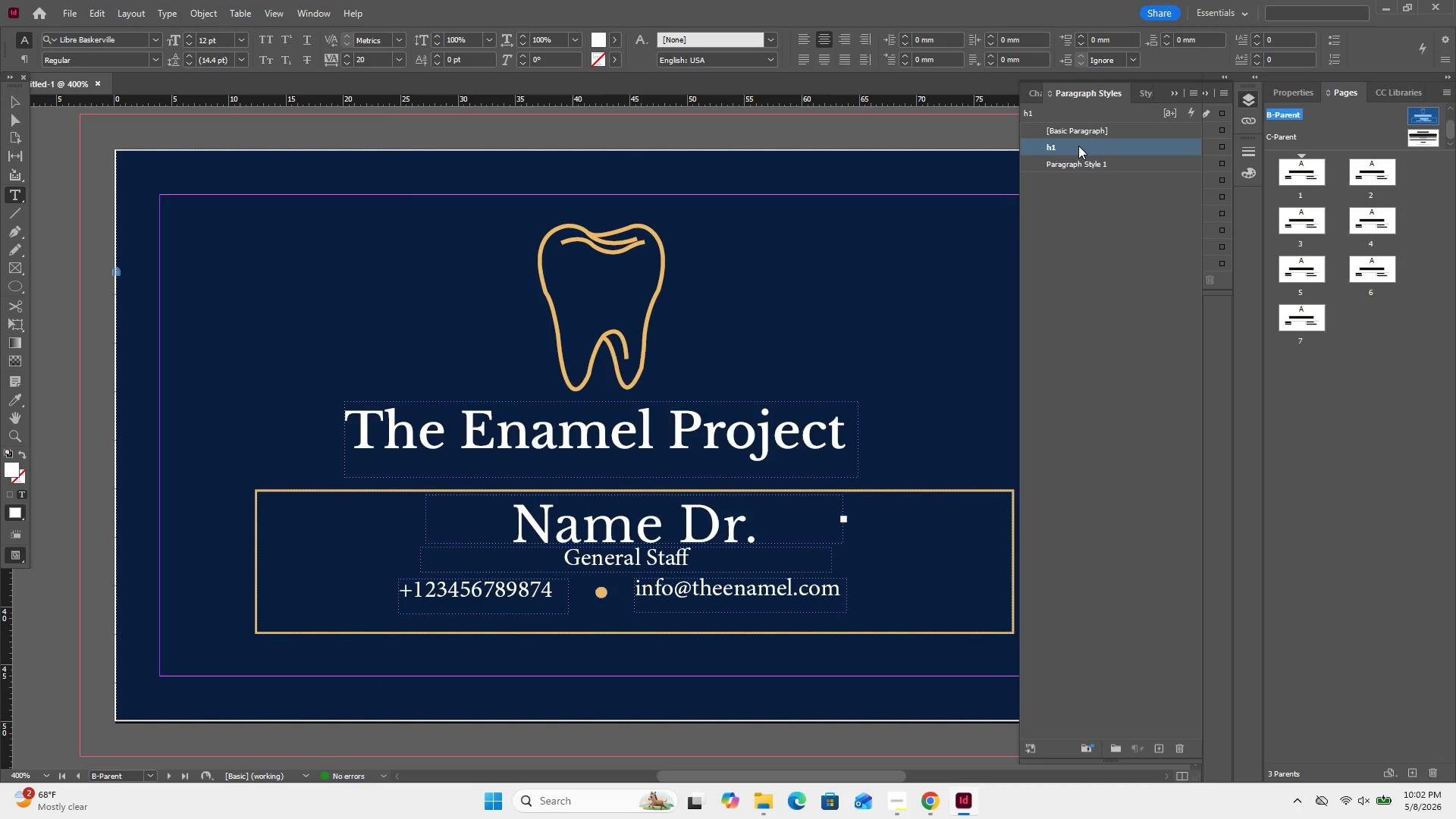 
double_click([1078, 146])
 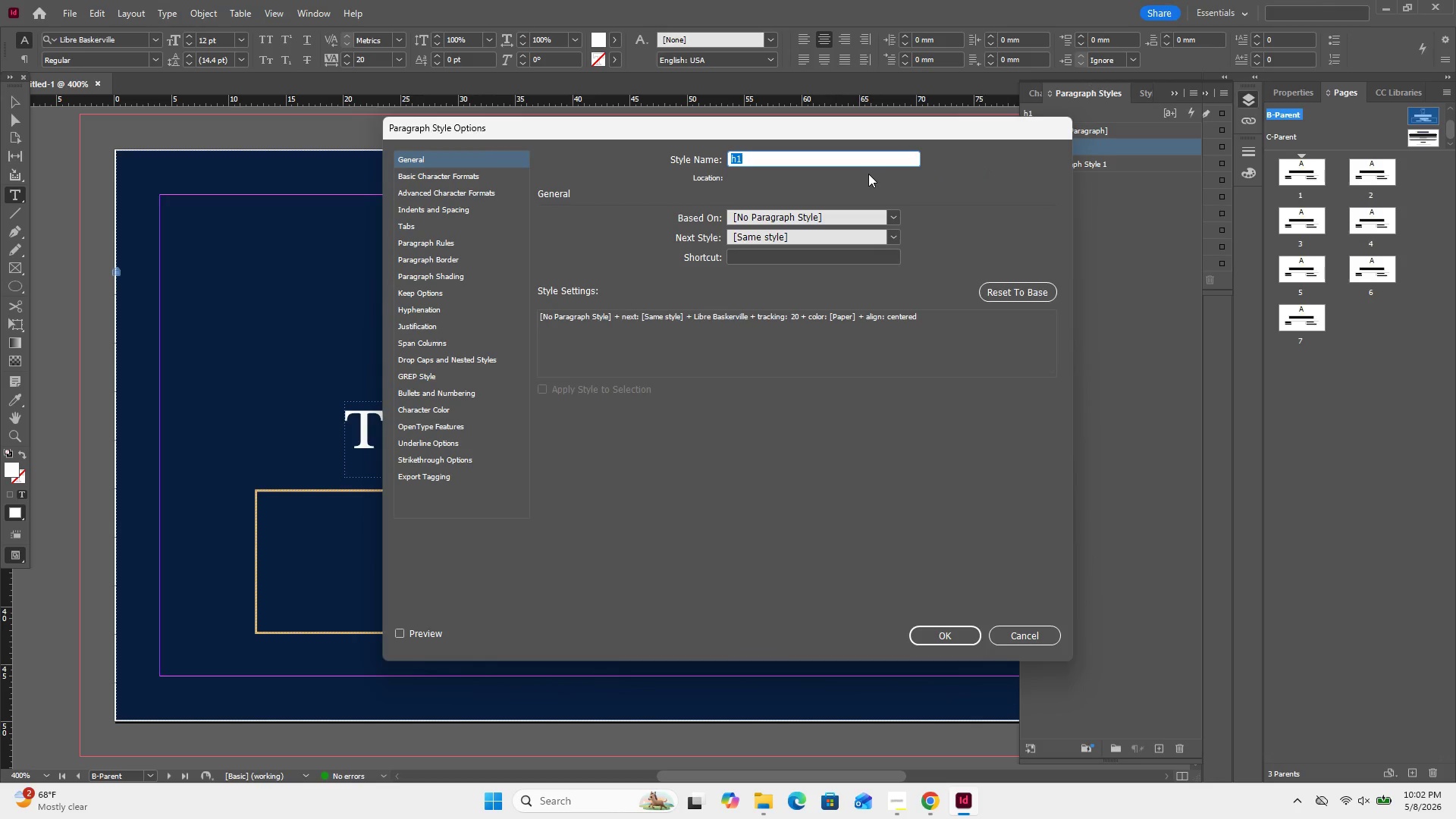 
left_click([1133, 259])
 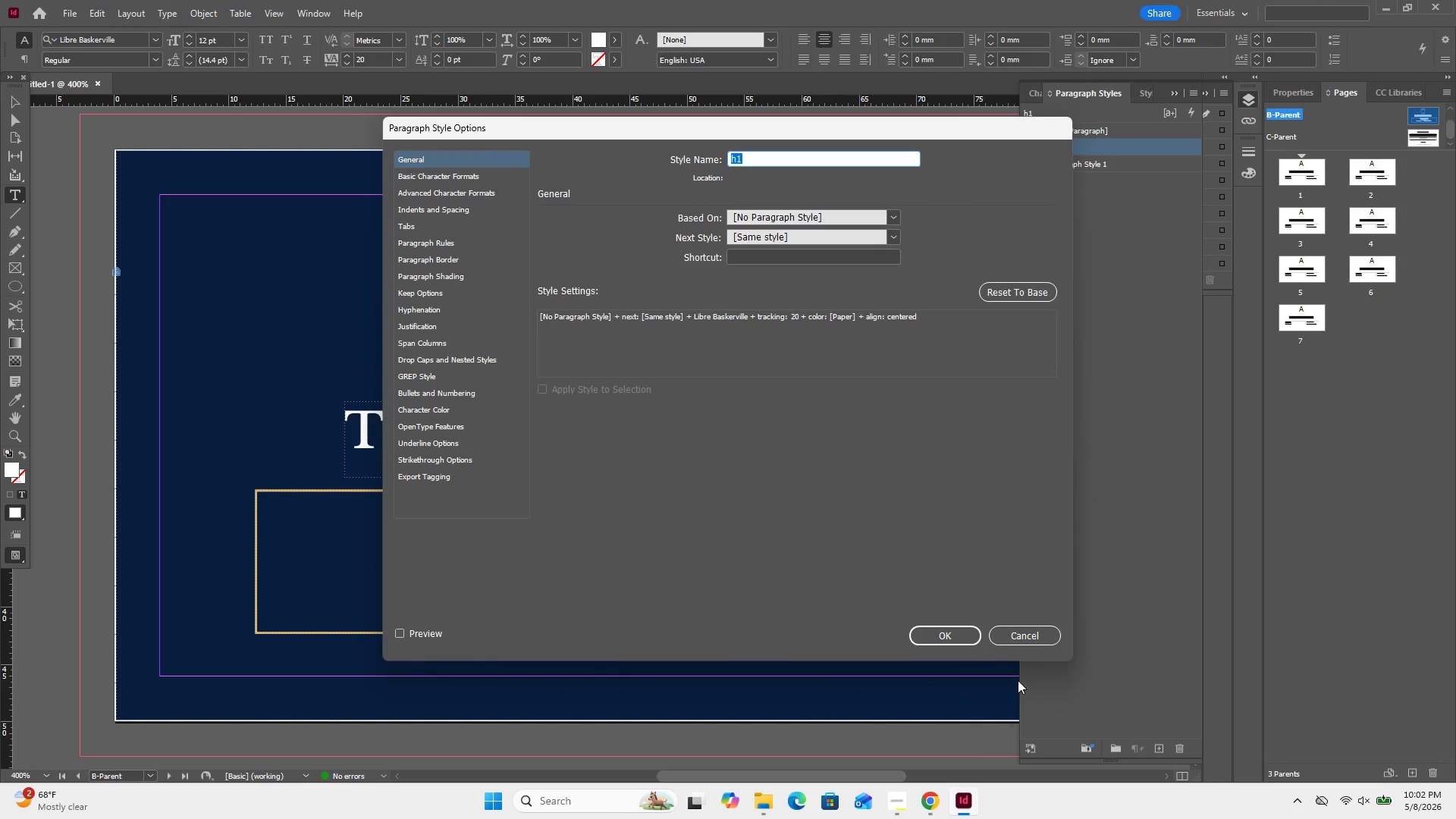 
left_click([1019, 626])
 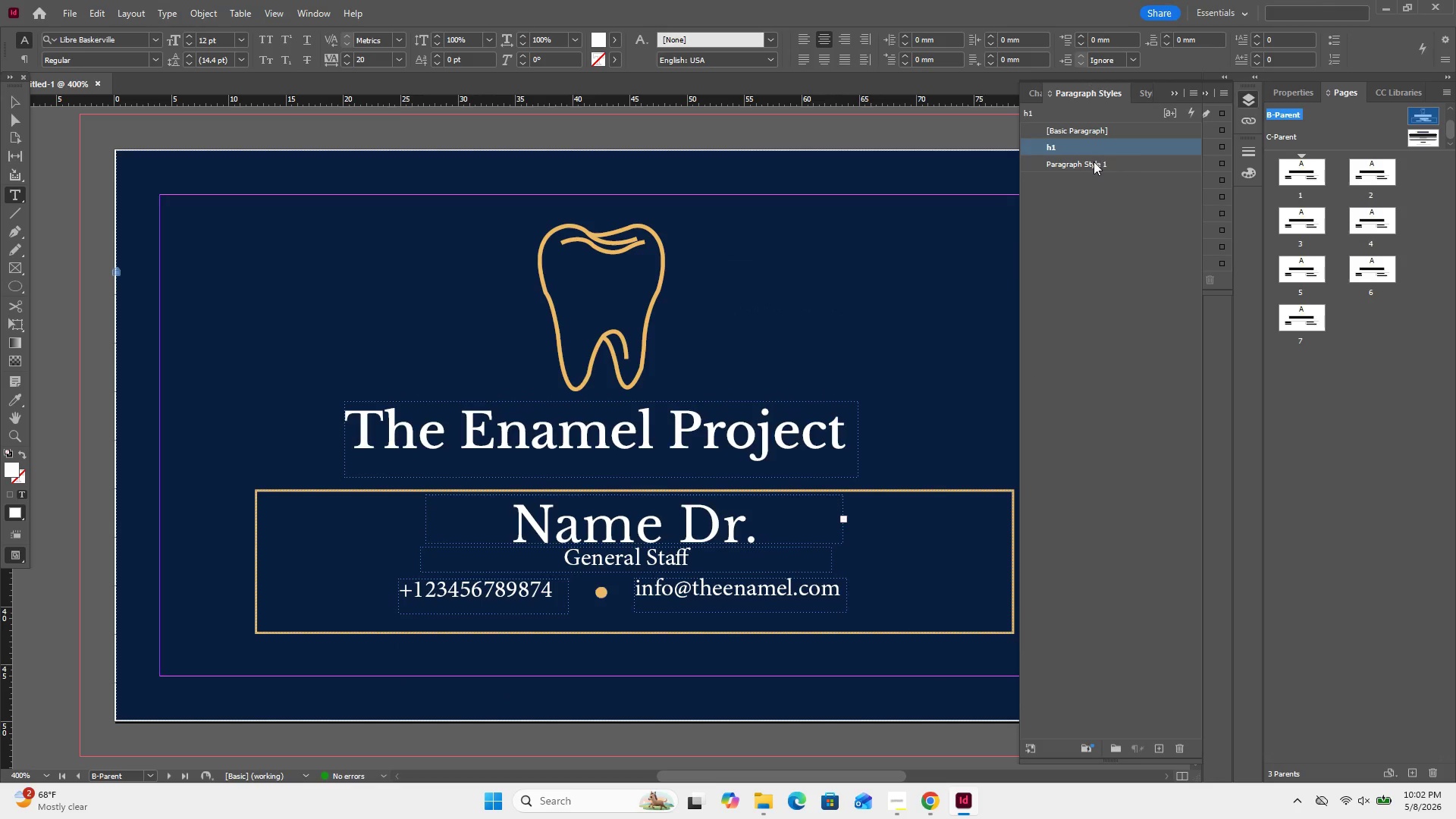 
double_click([1092, 162])
 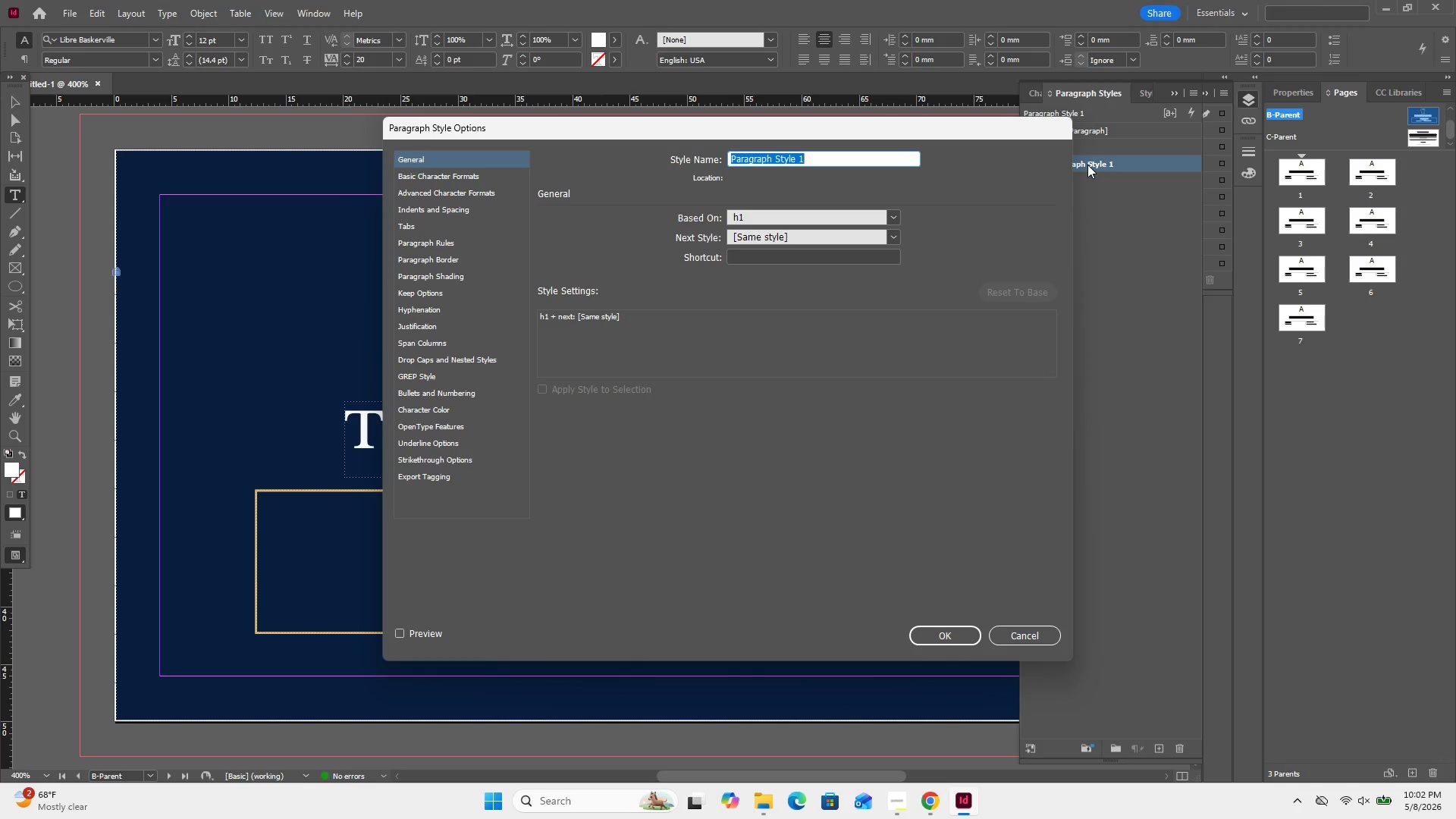 
type(h2)
 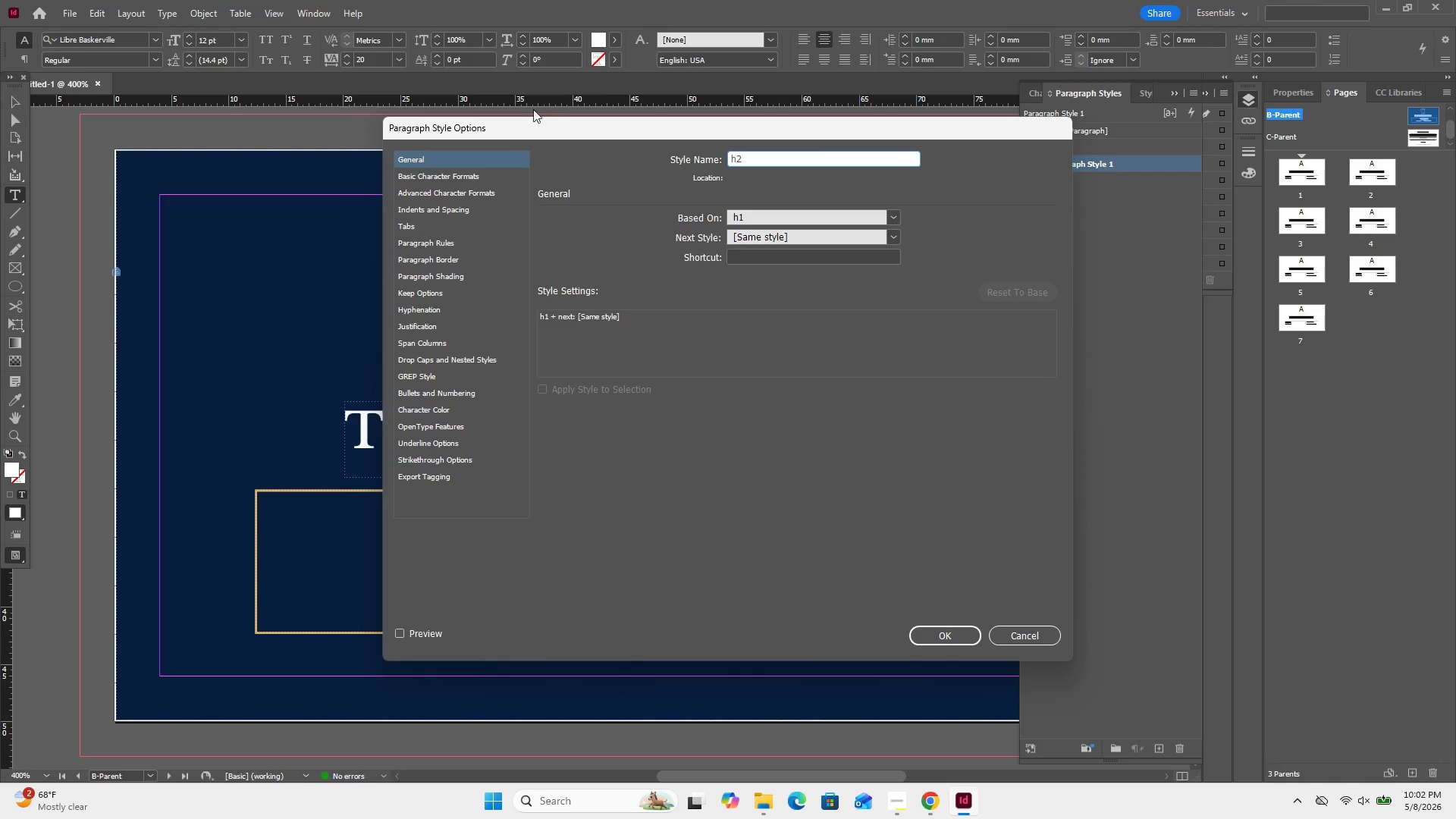 
mouse_move([461, 178])
 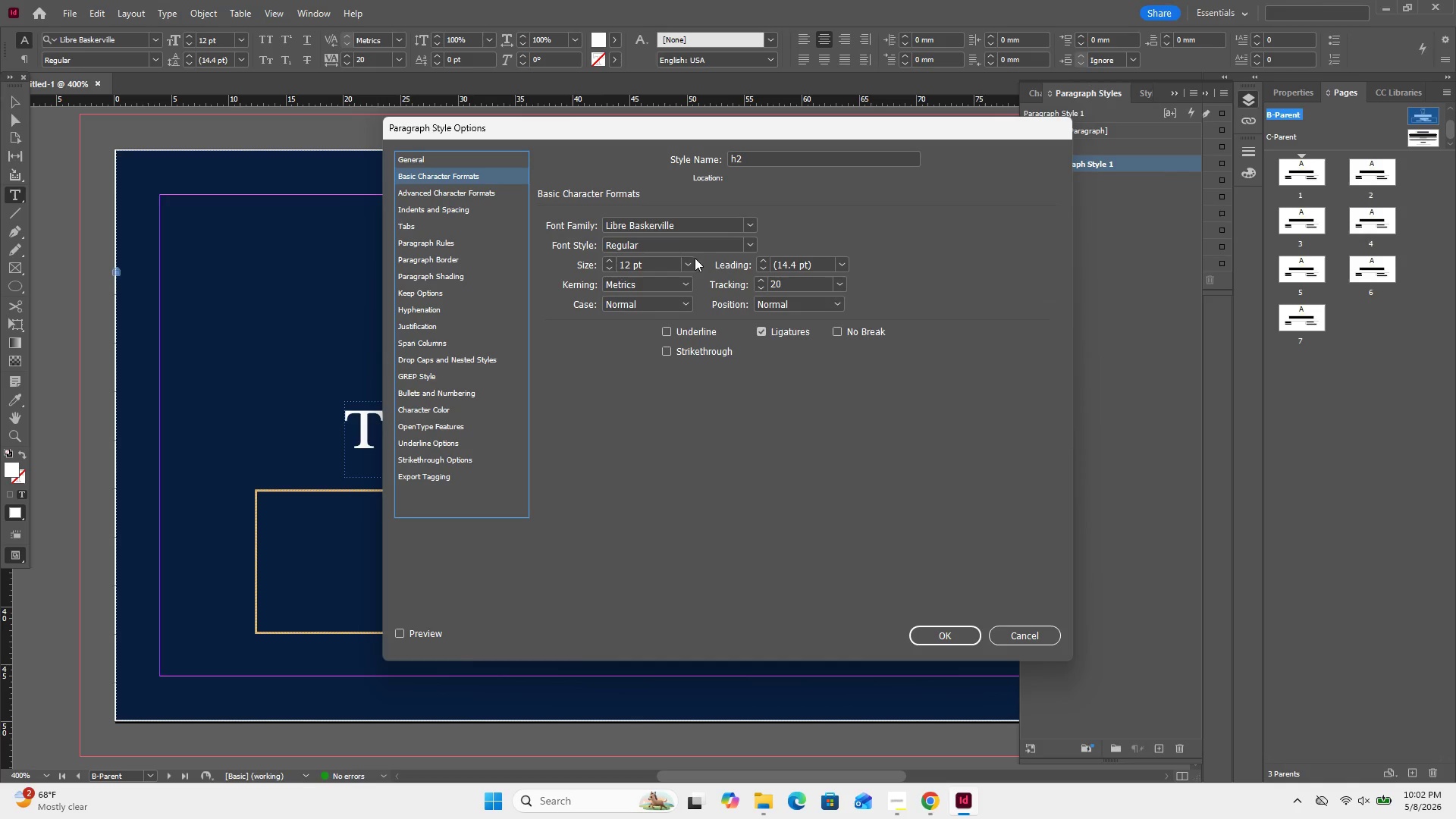 
left_click([686, 262])
 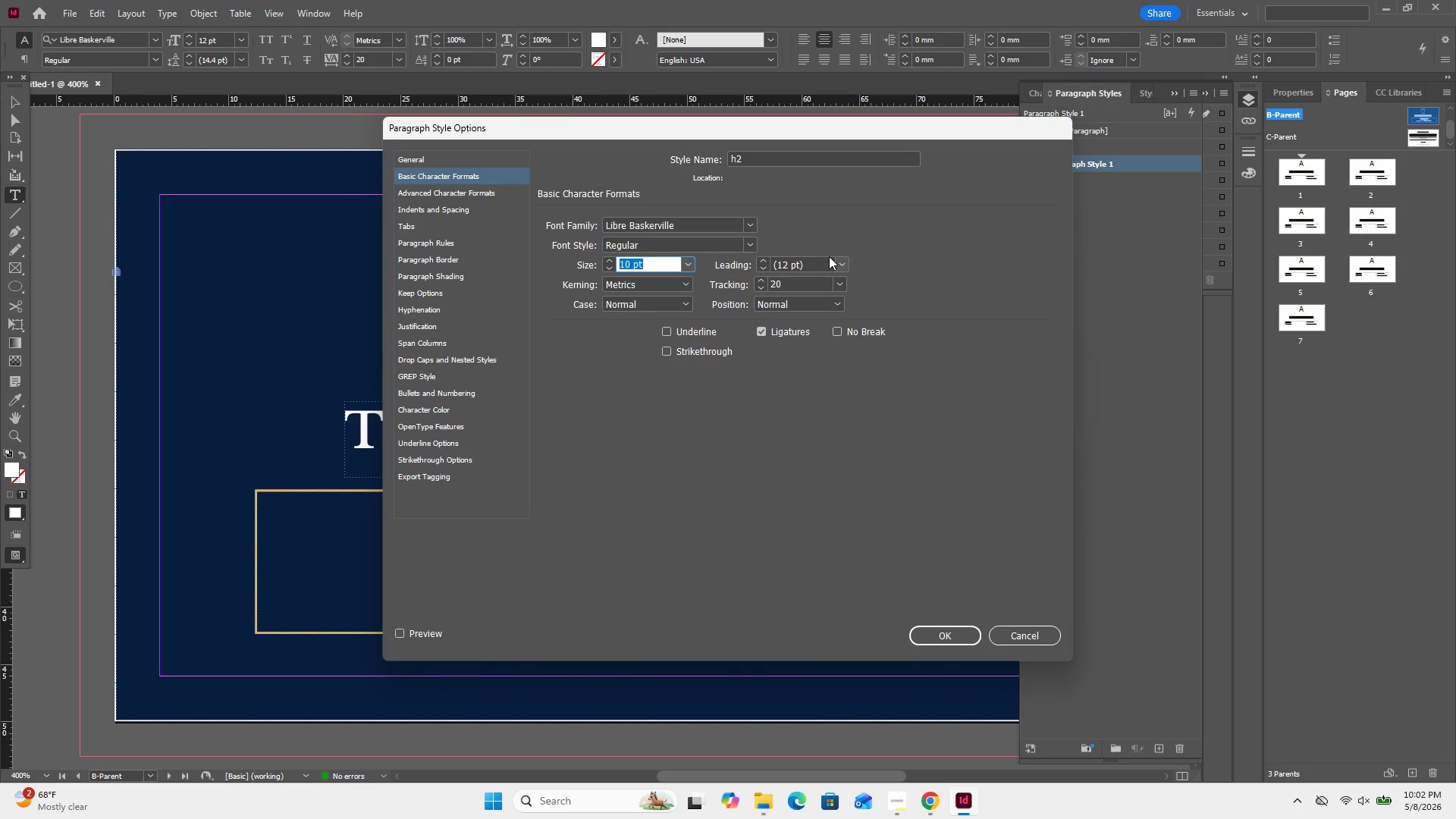 
wait(9.56)
 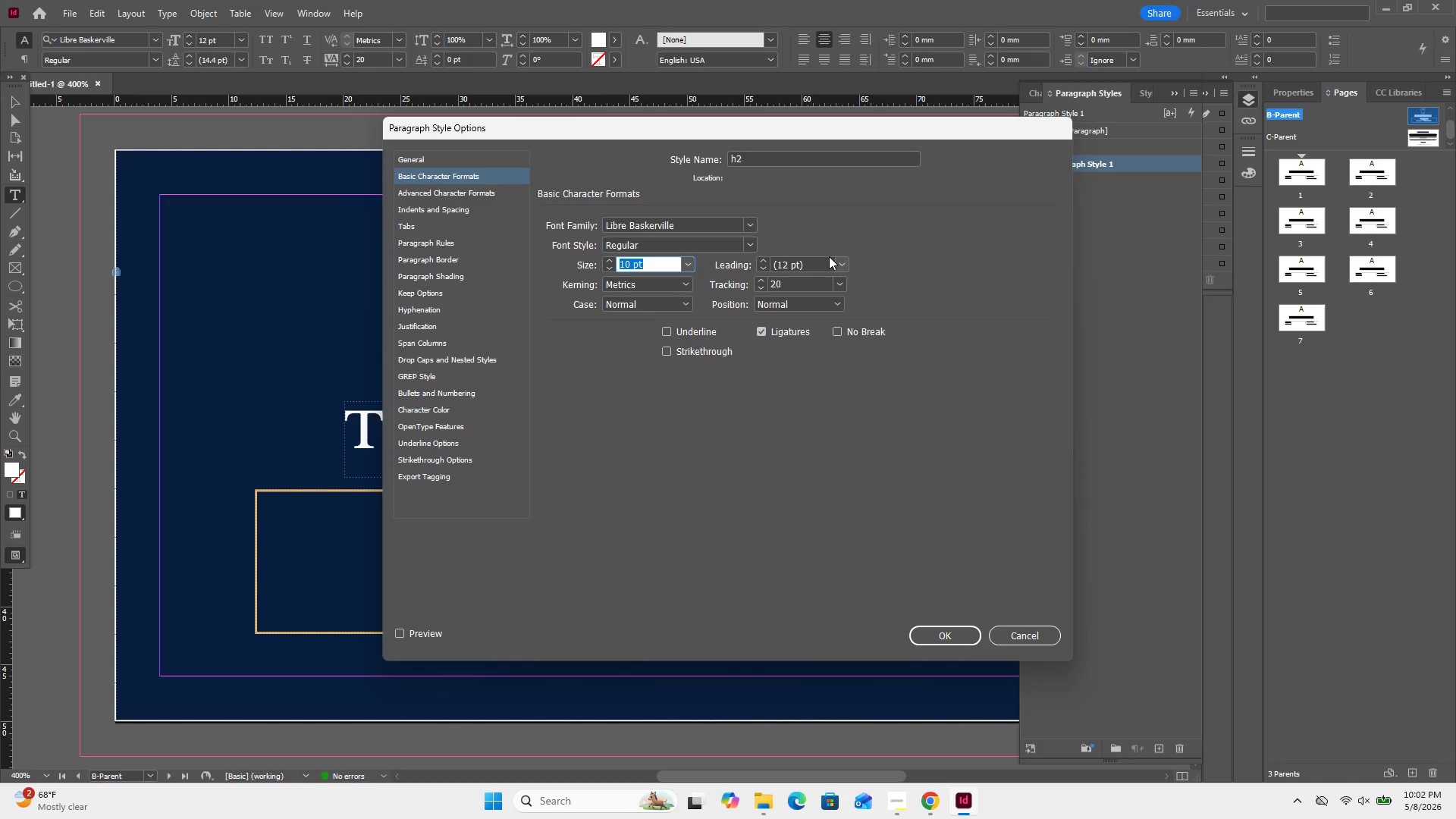 
left_click([835, 278])
 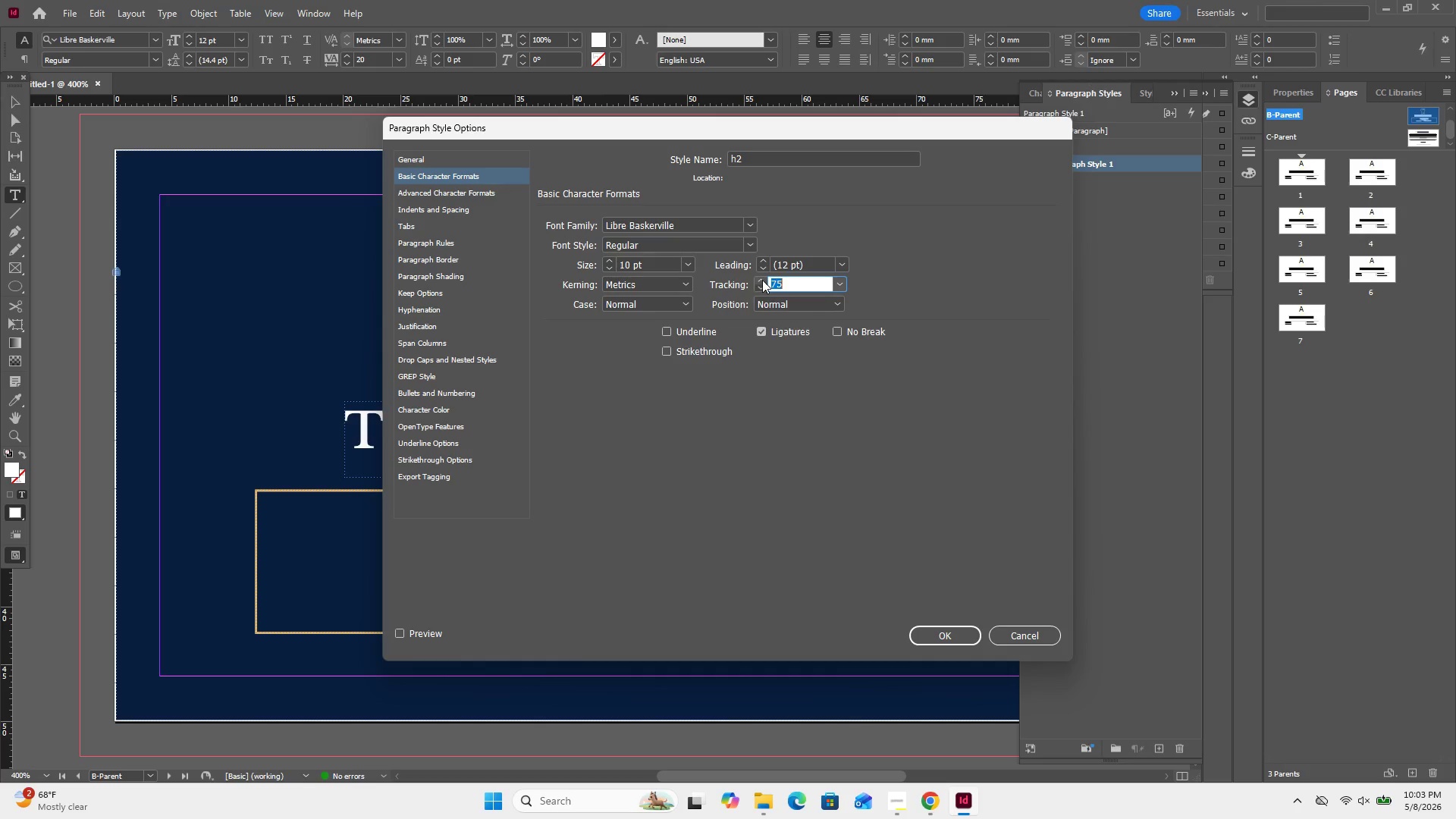 
left_click([761, 284])
 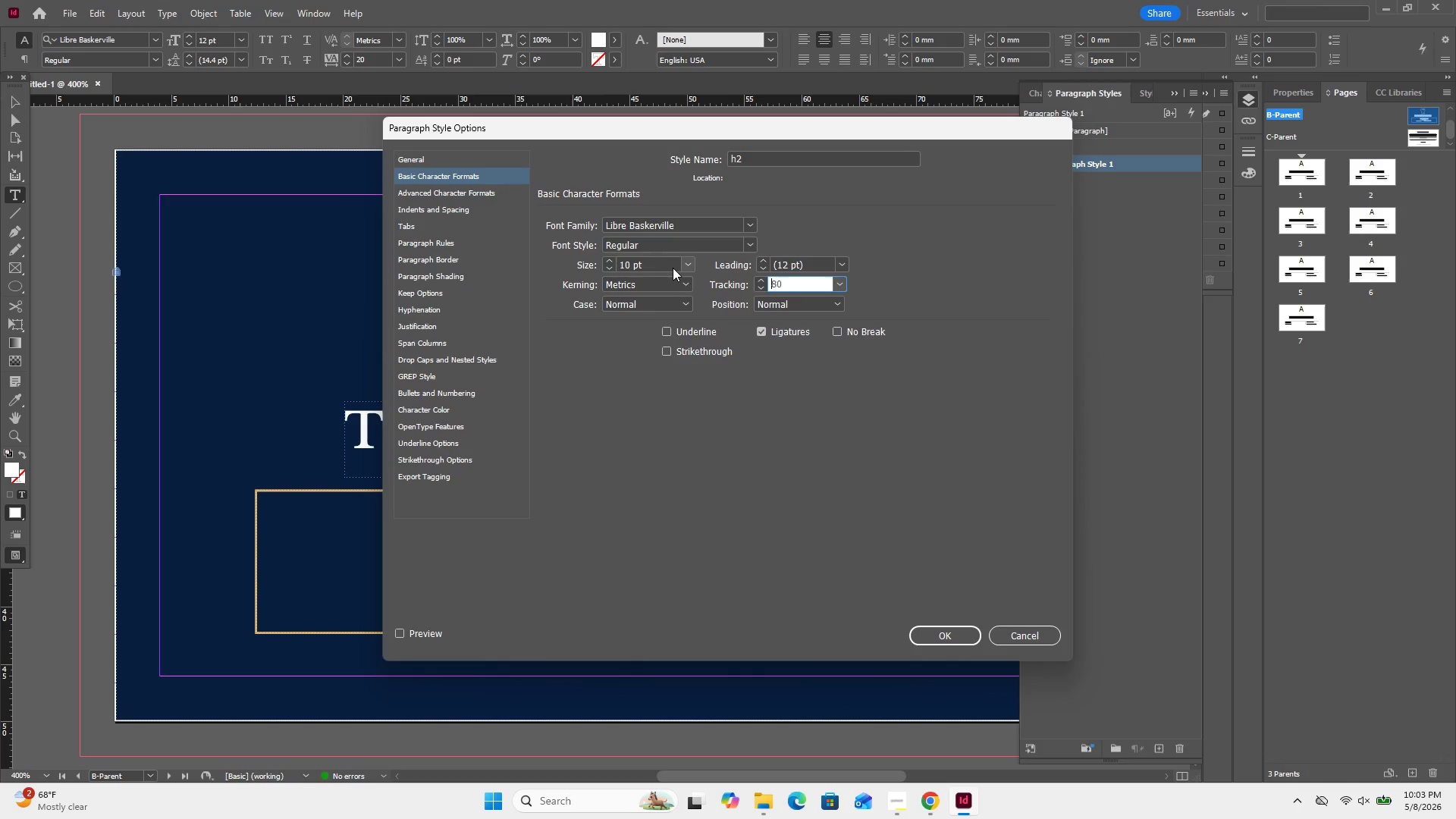 
double_click([678, 265])
 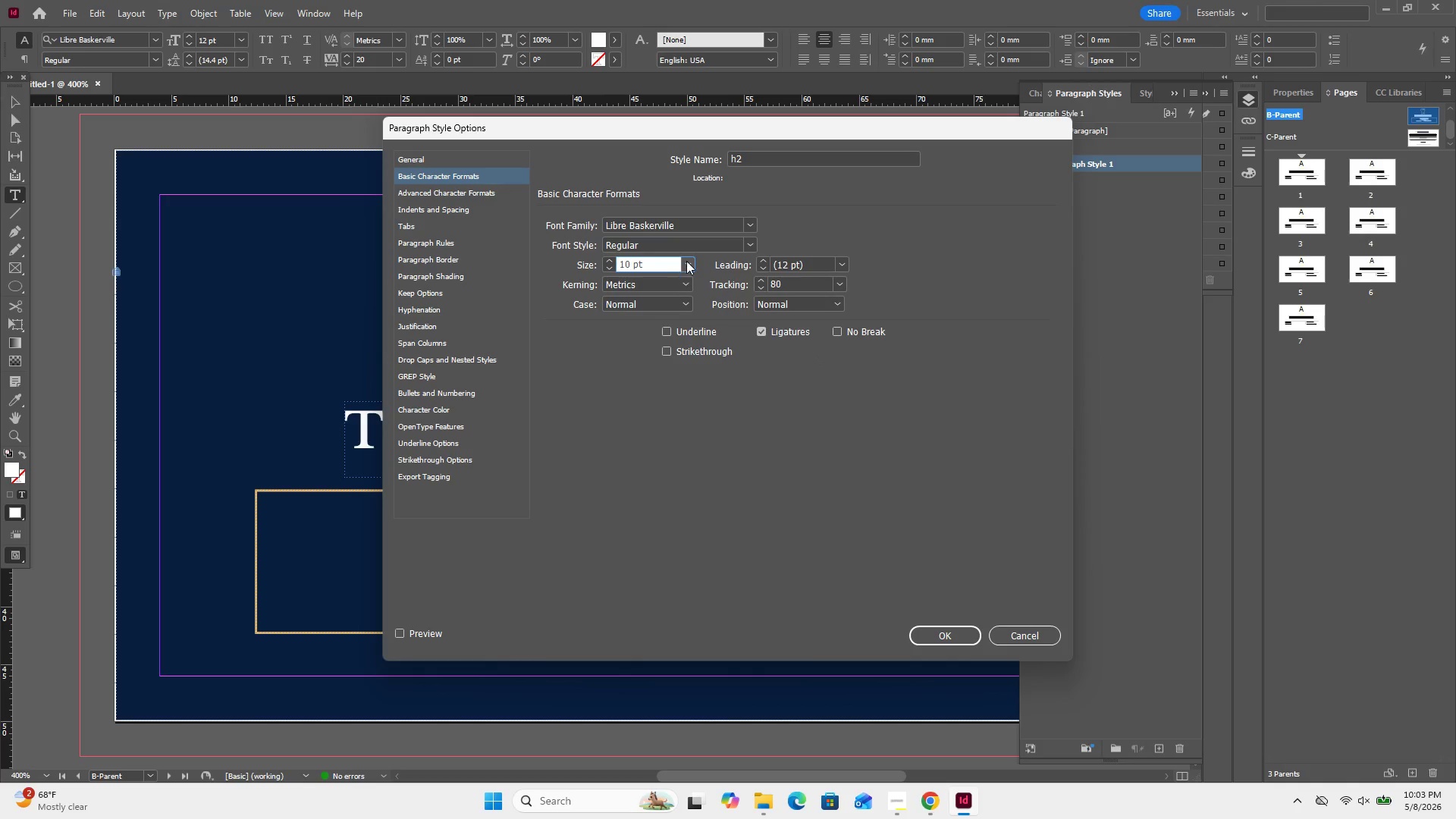 
left_click([686, 261])
 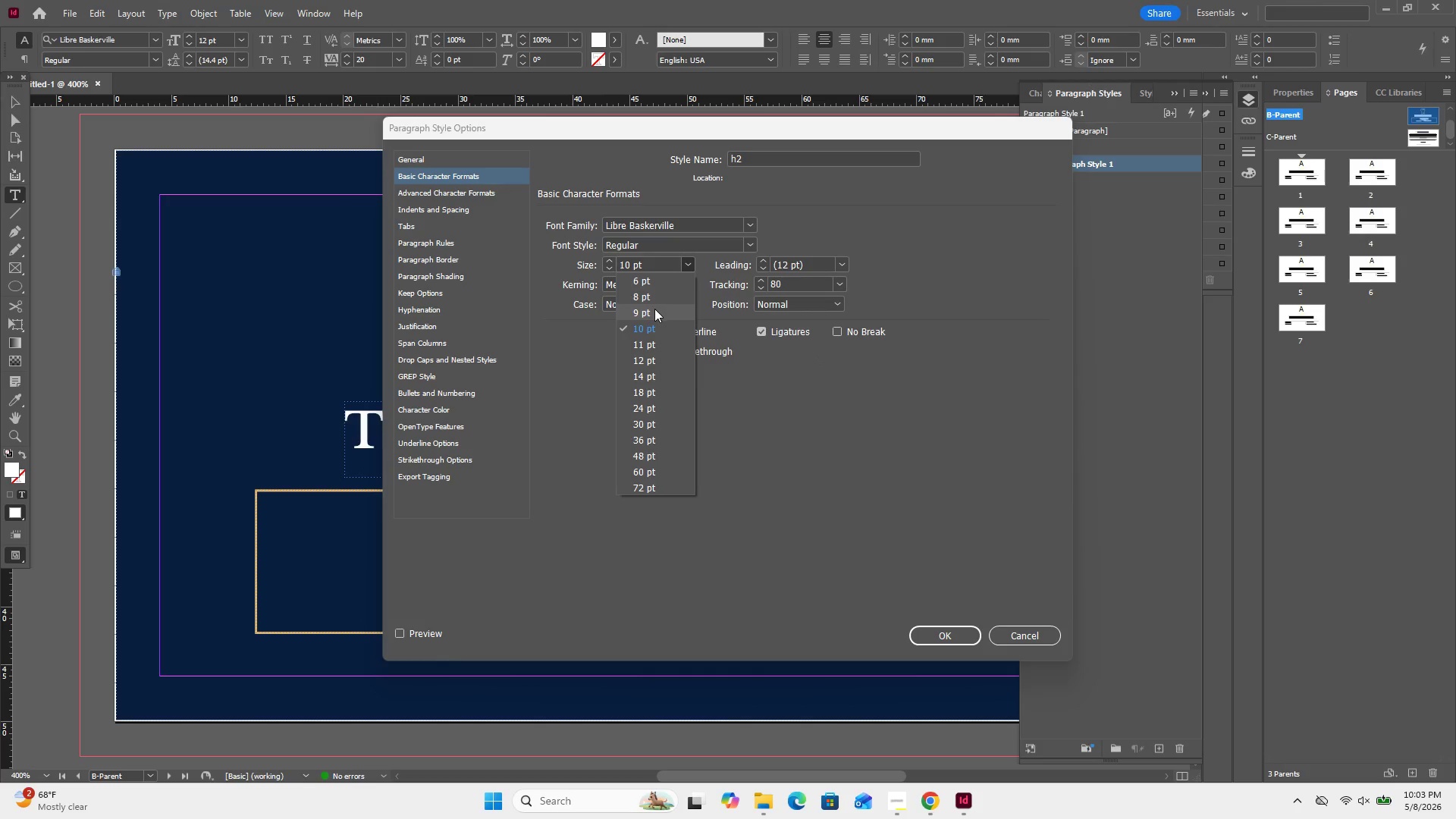 
left_click([654, 309])
 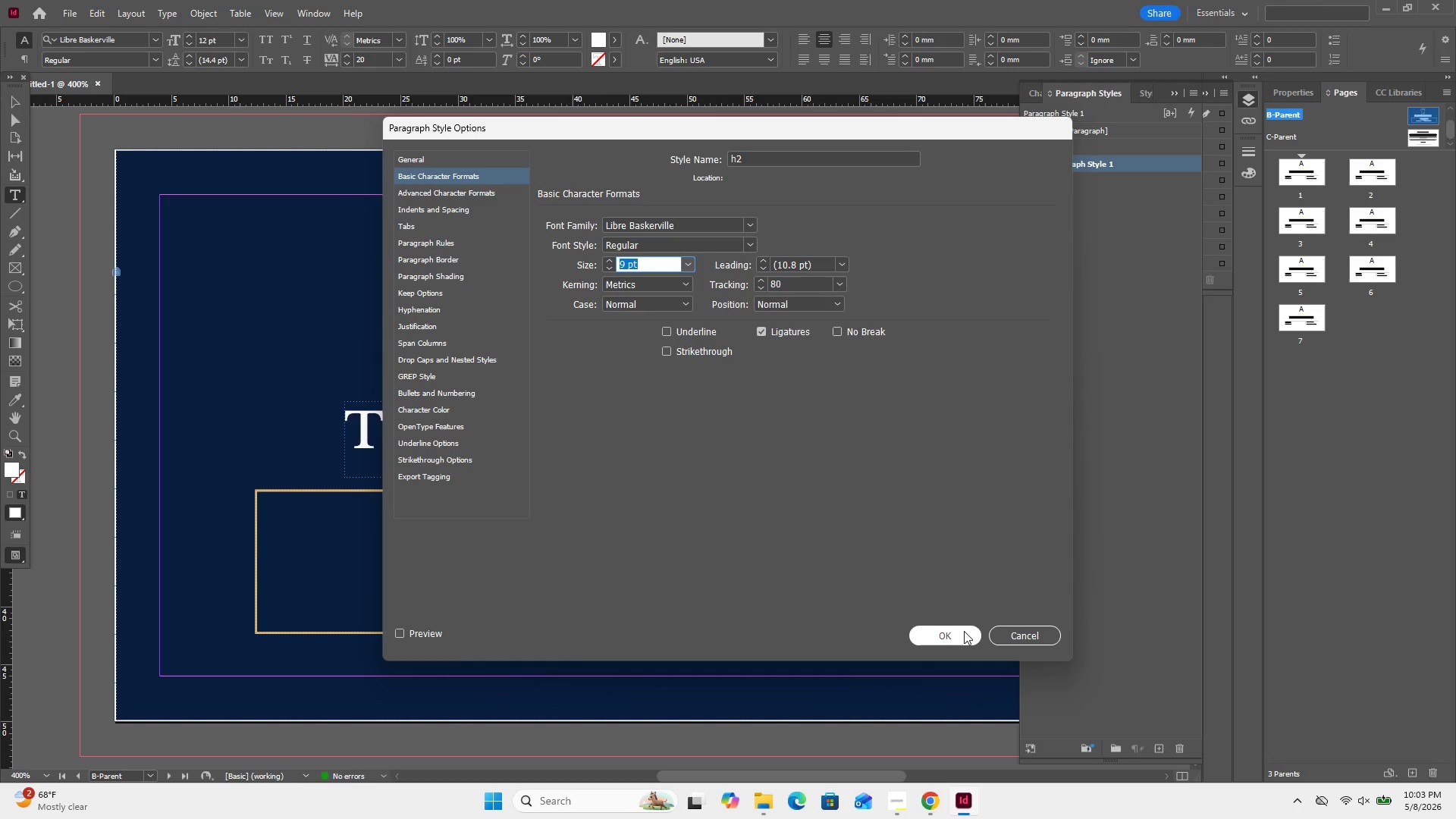 
left_click([964, 631])
 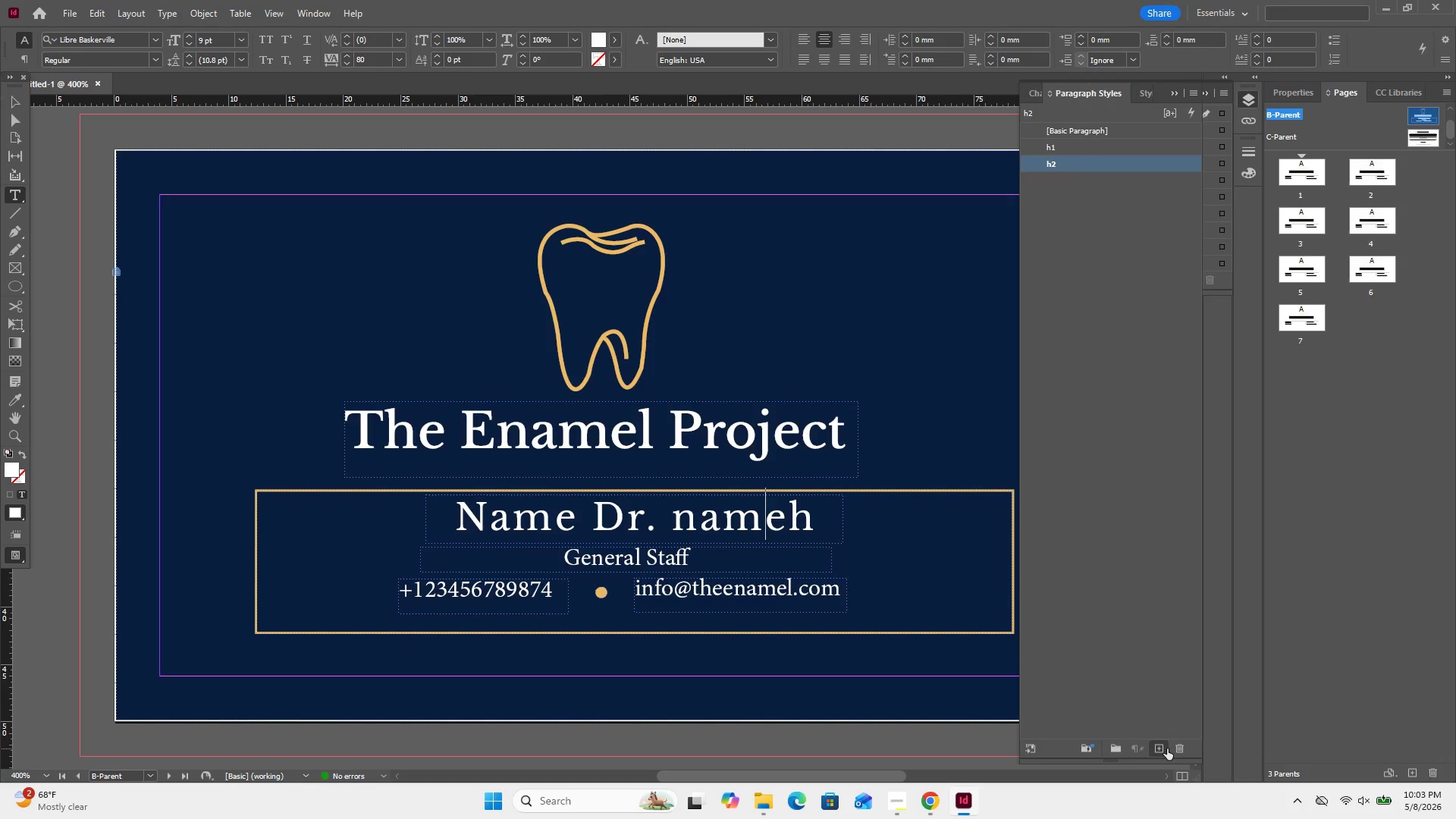 
wait(5.45)
 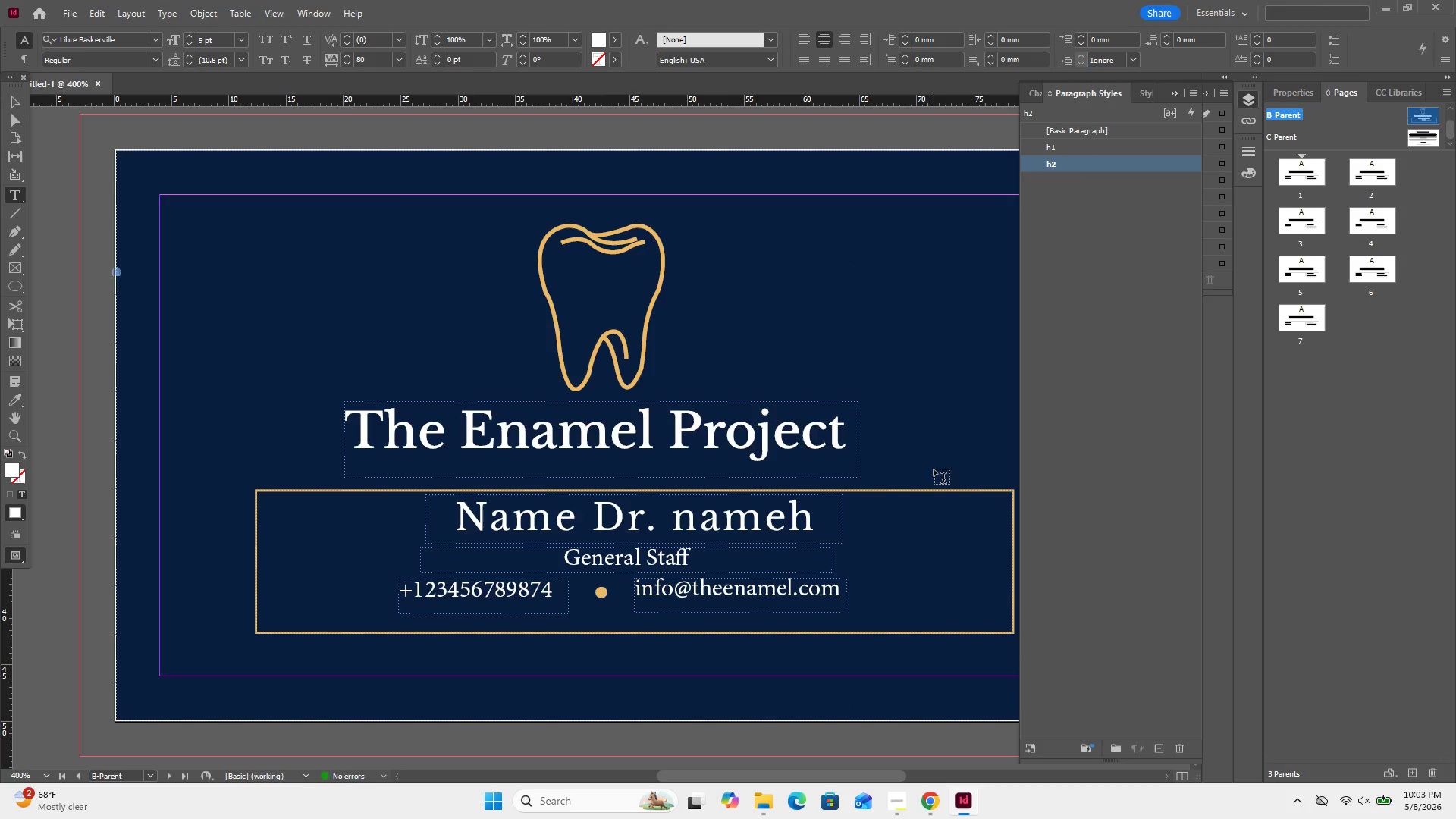 
left_click([1055, 629])
 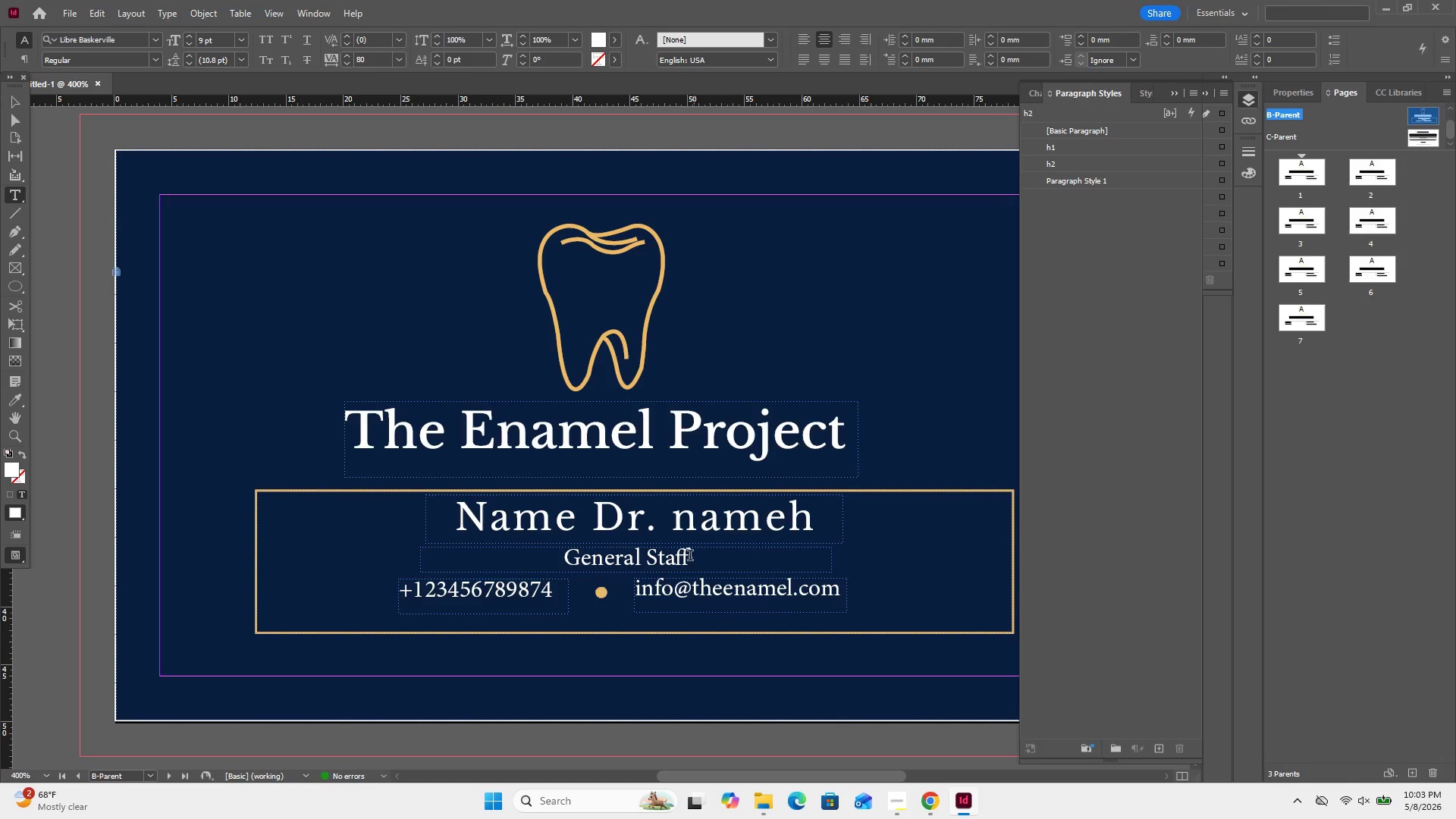 
left_click([687, 559])
 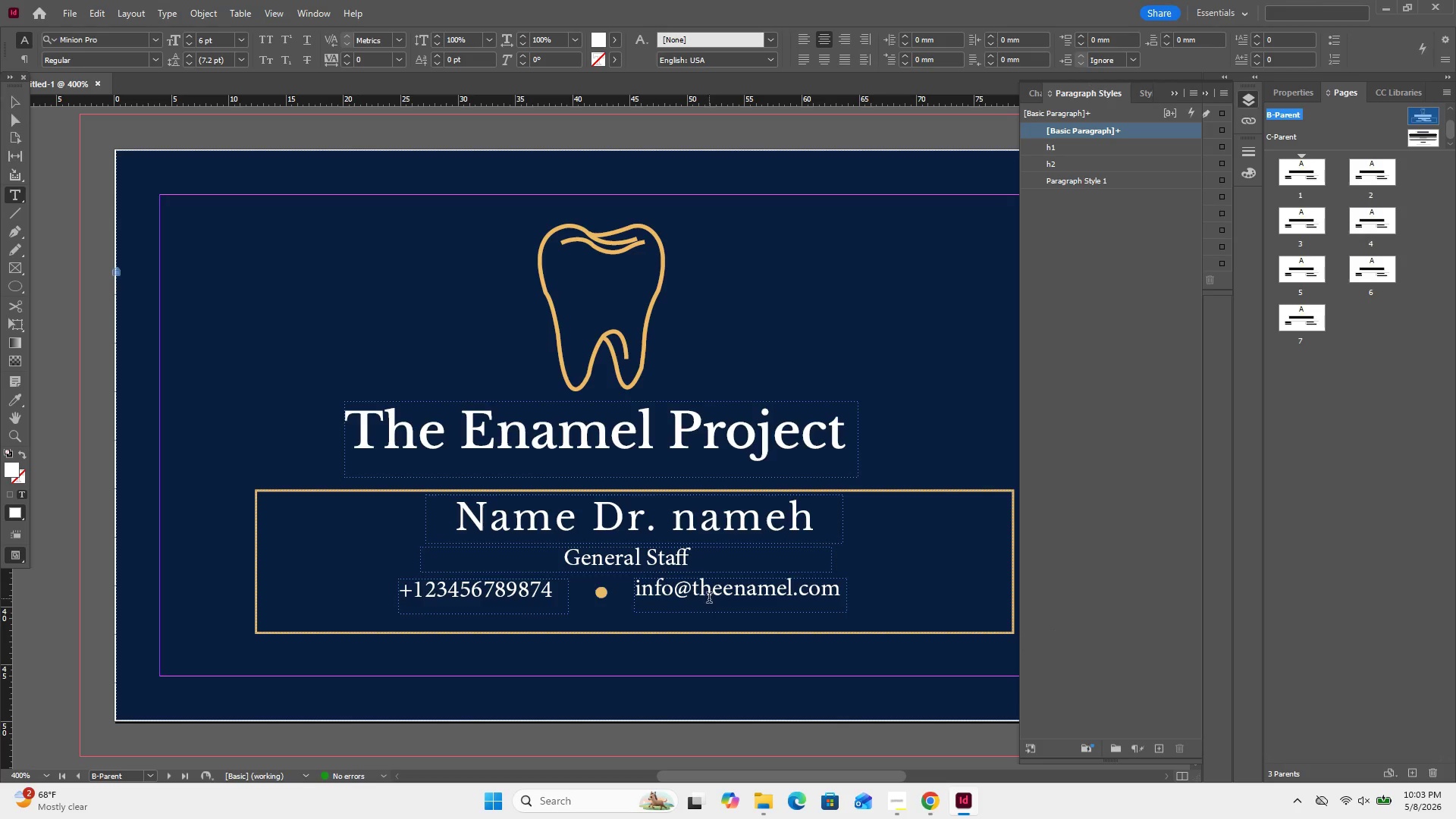 
left_click([710, 597])
 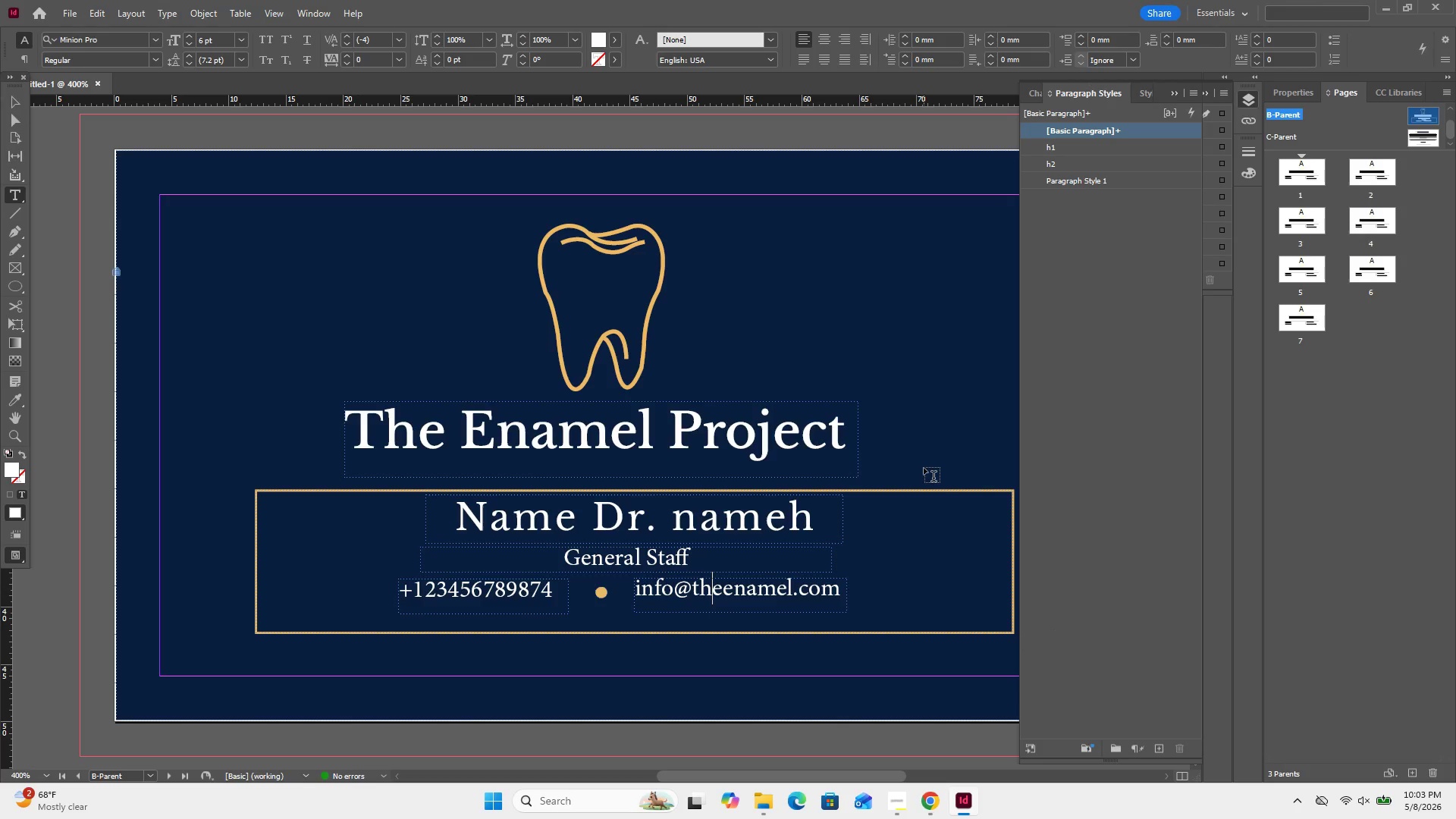 
left_click([1033, 516])
 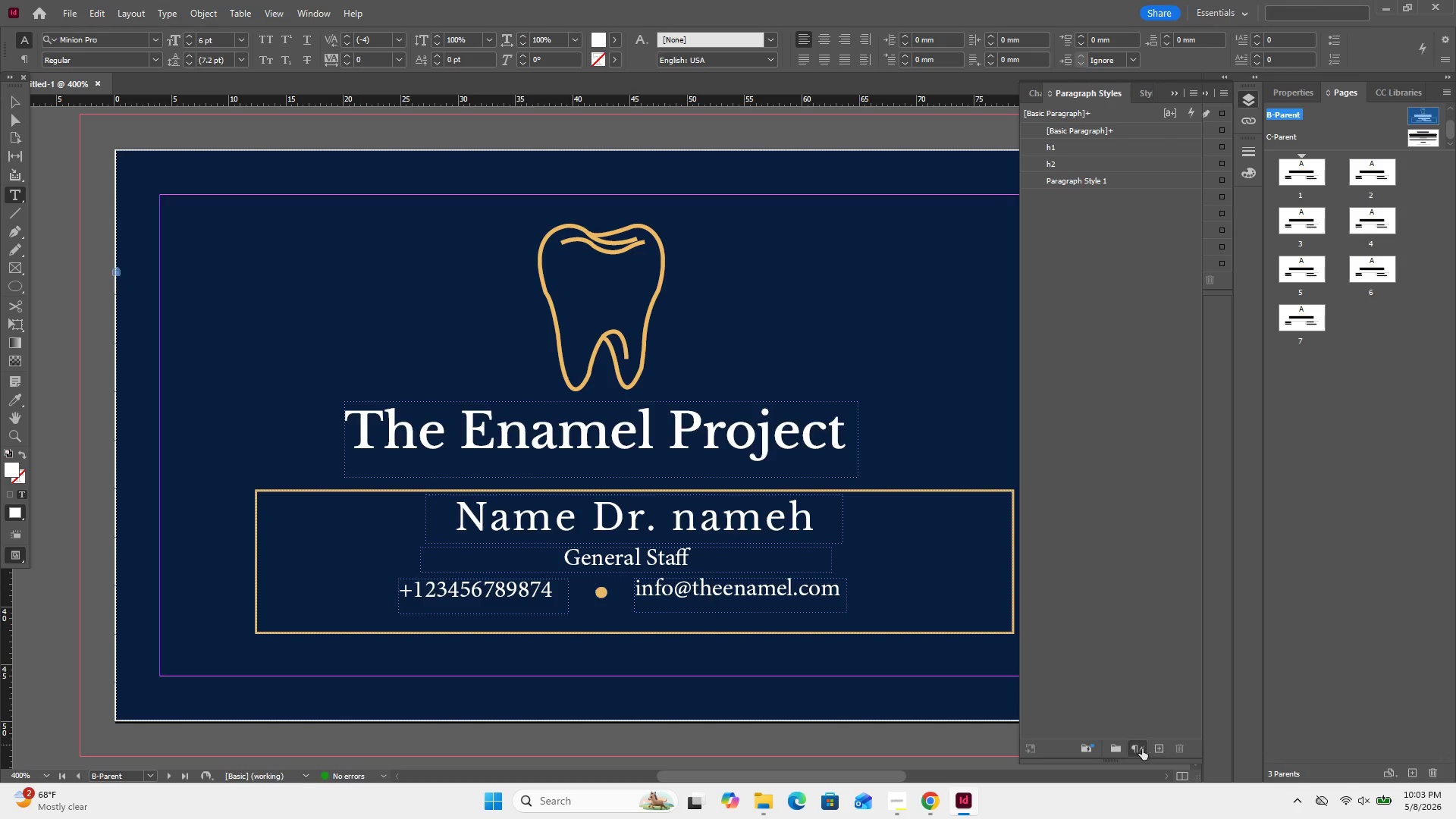 
left_click([1159, 747])
 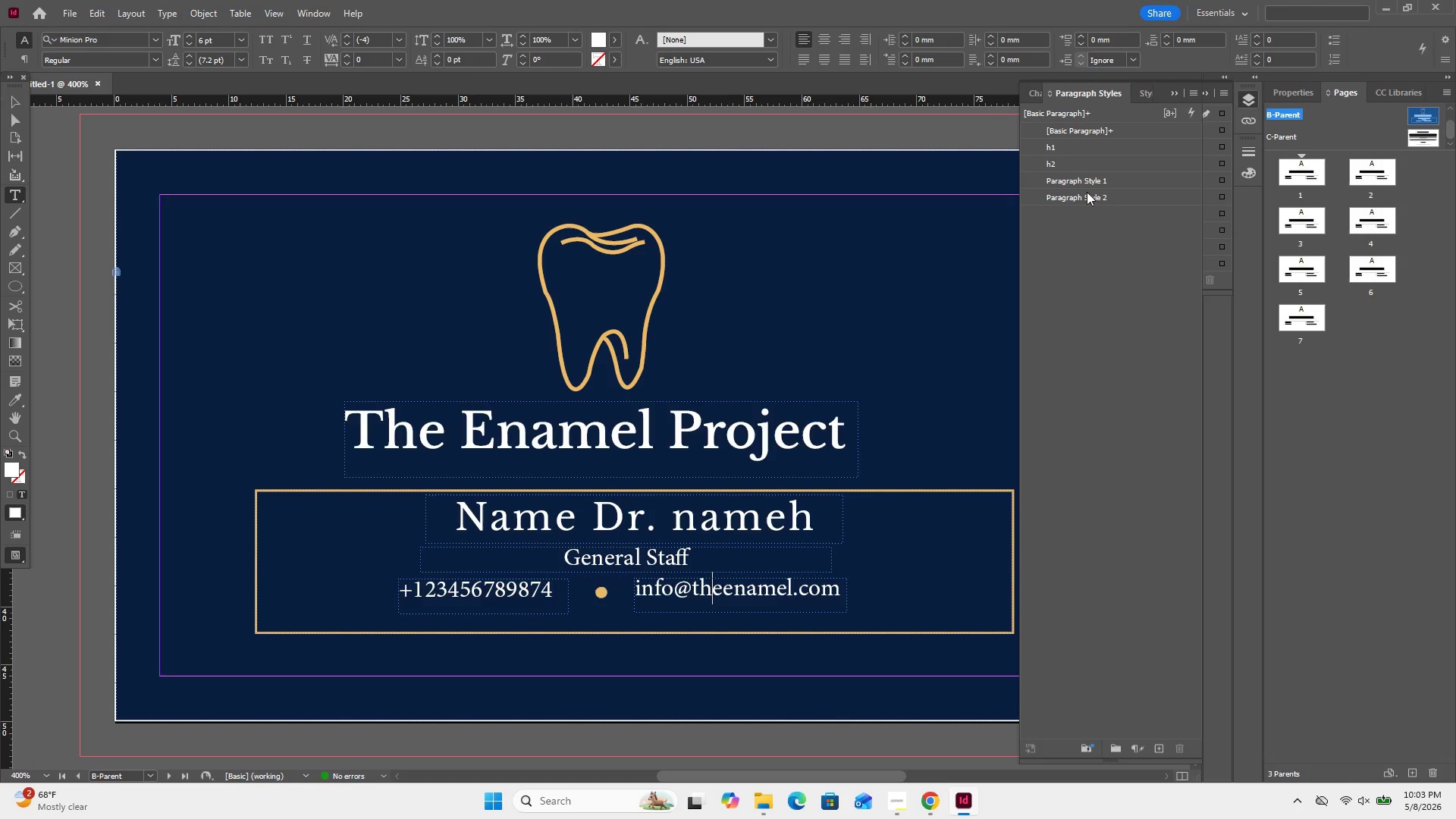 
double_click([1090, 184])
 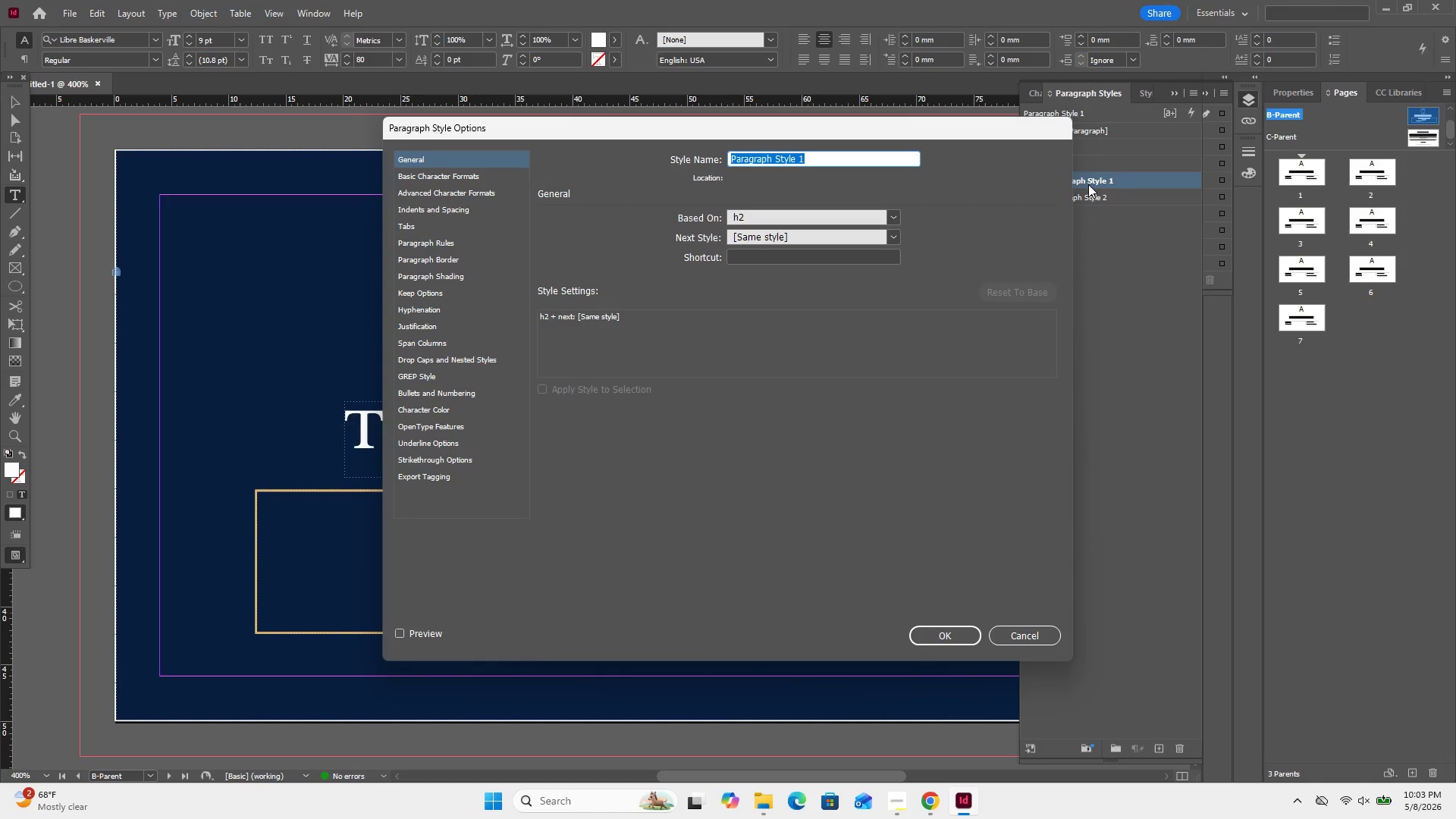 
type(body)
 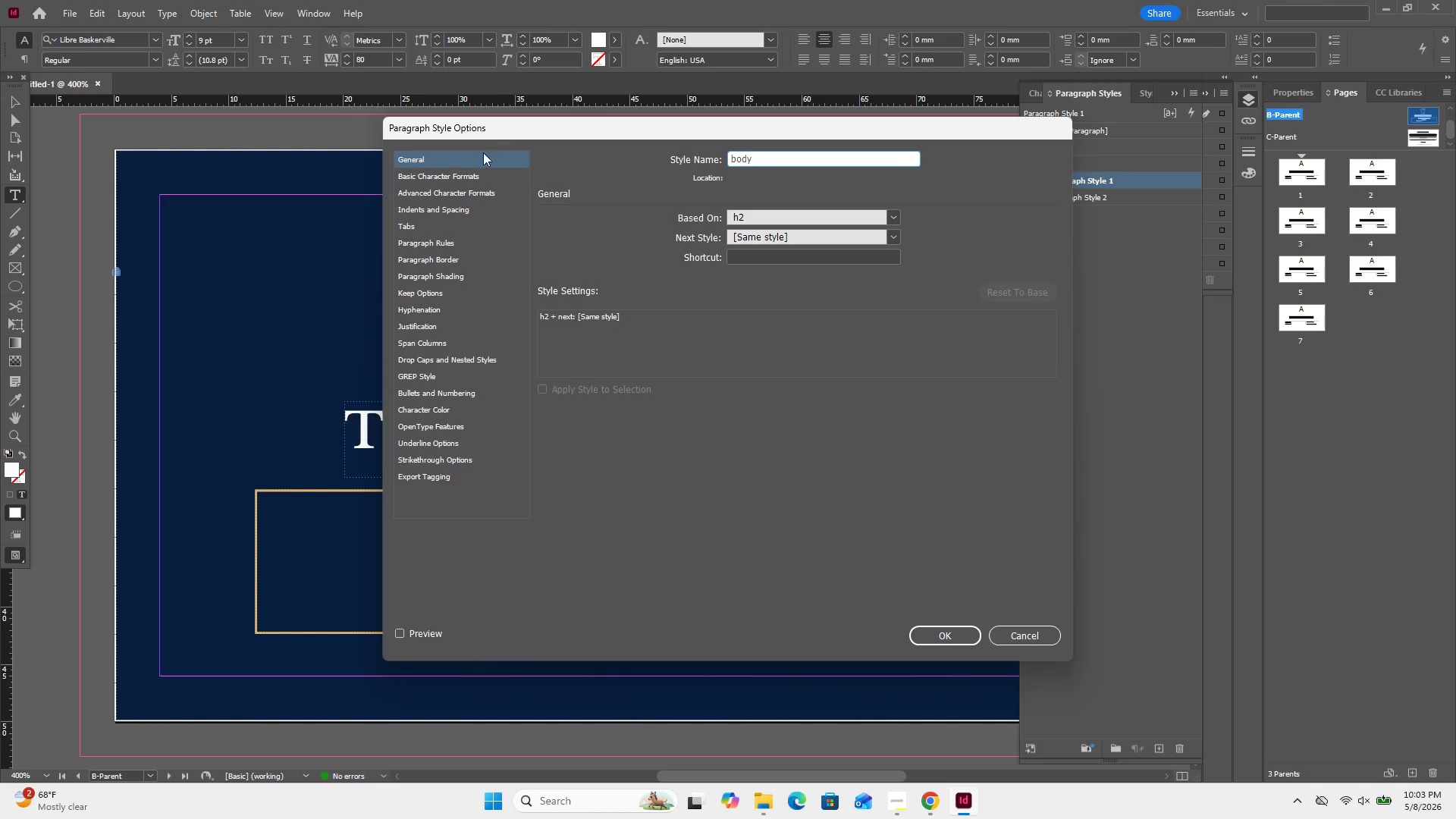 
left_click([464, 174])
 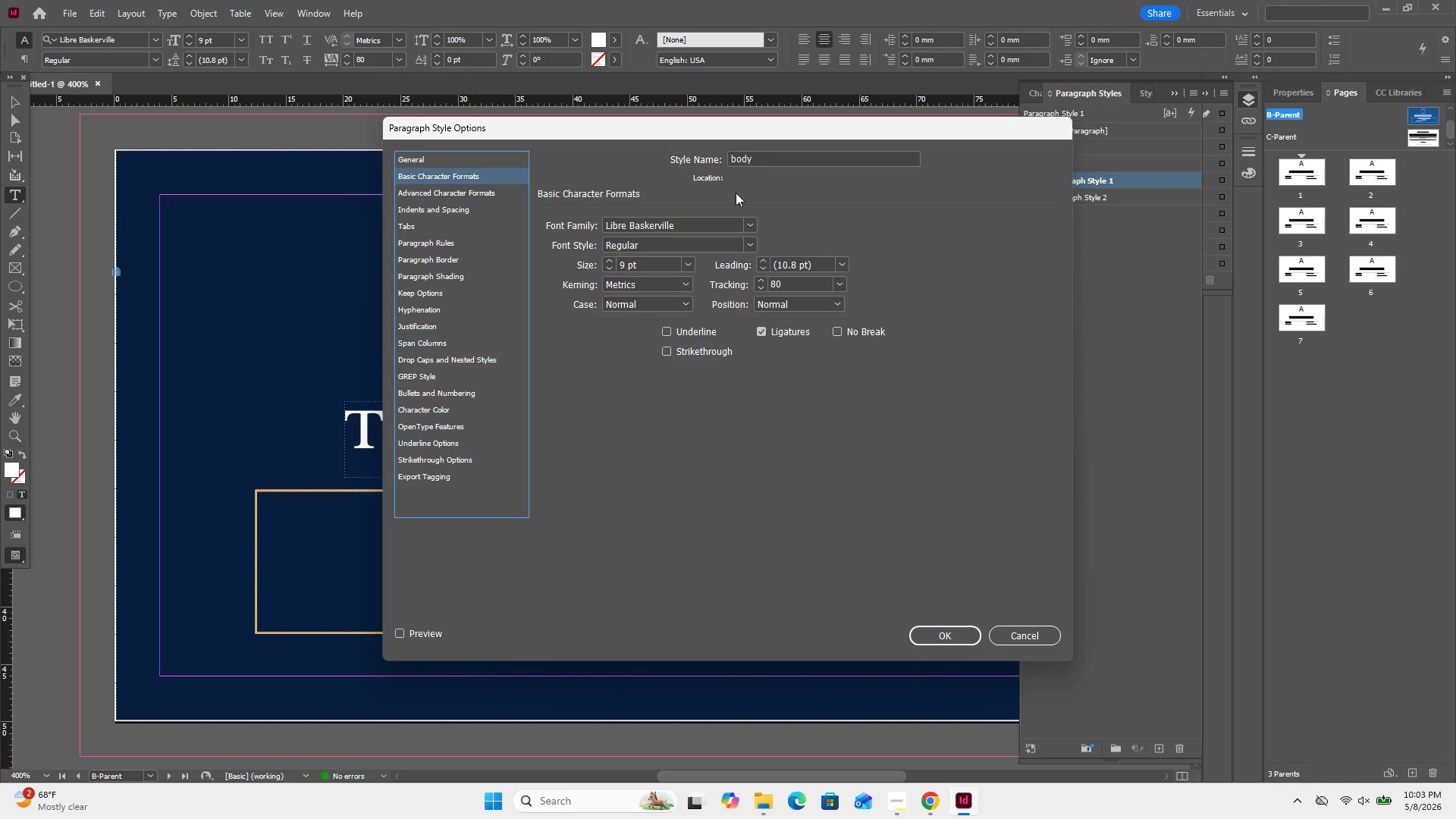 
left_click([686, 266])
 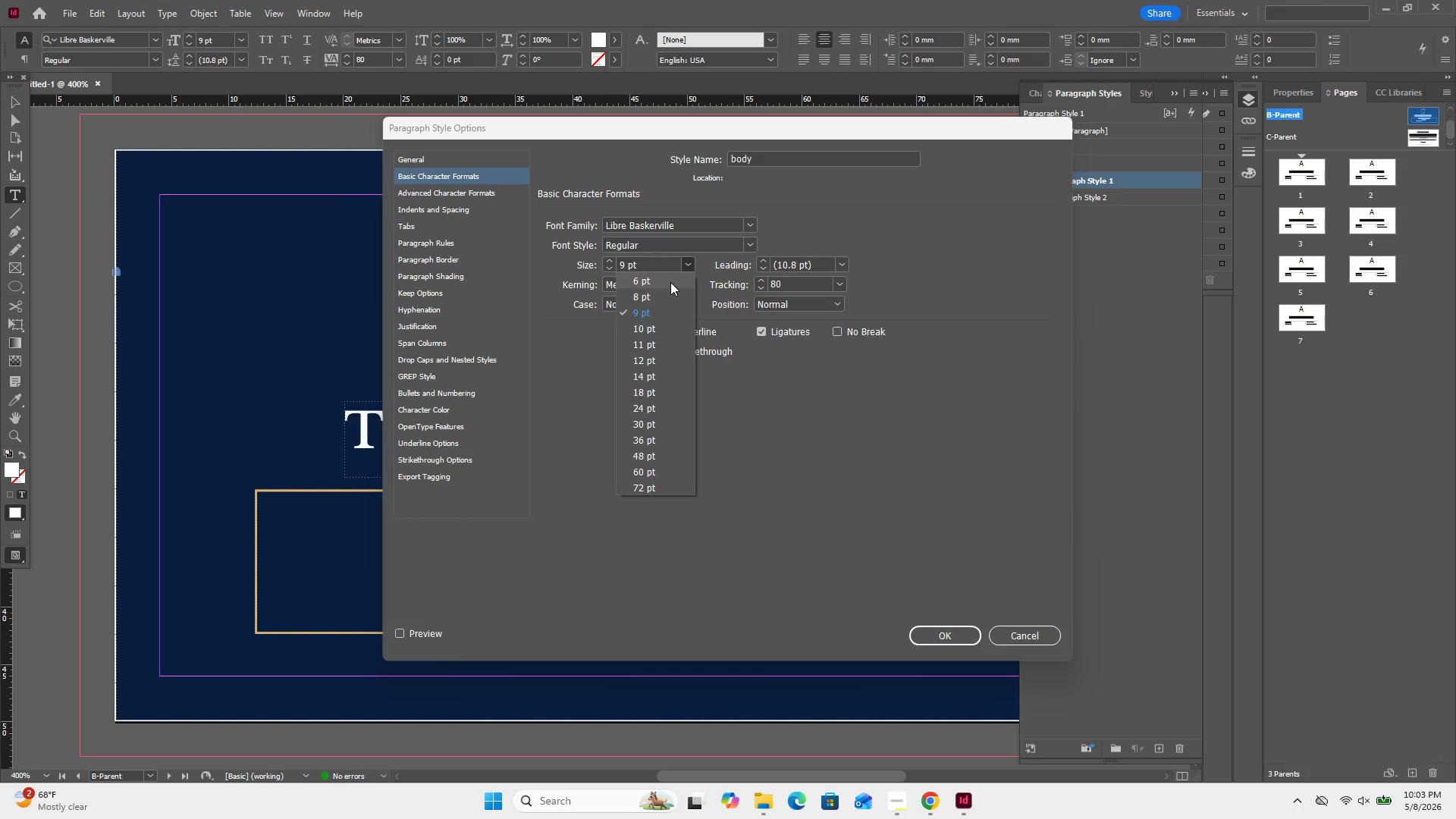 
left_click([670, 282])
 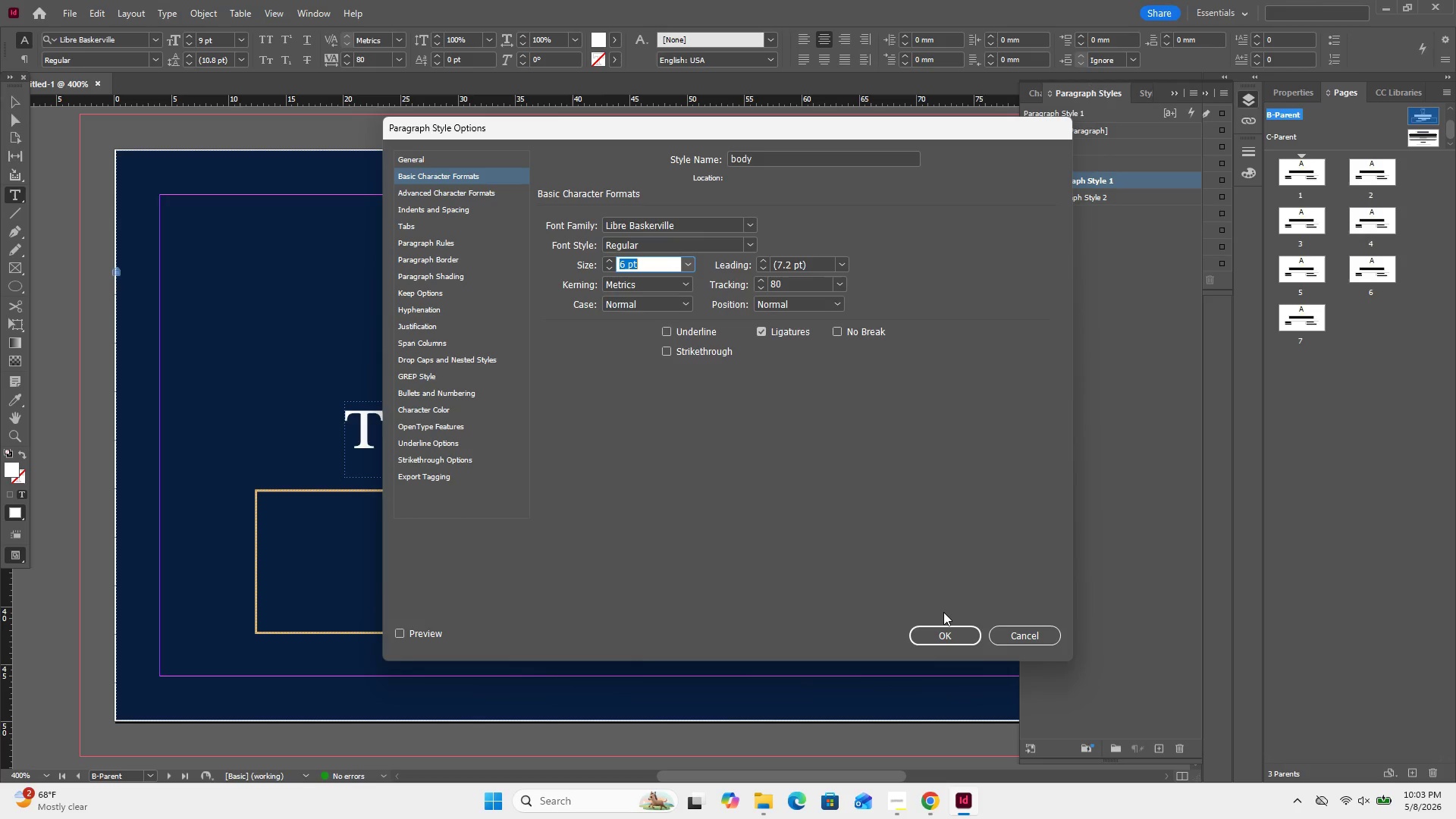 
wait(8.58)
 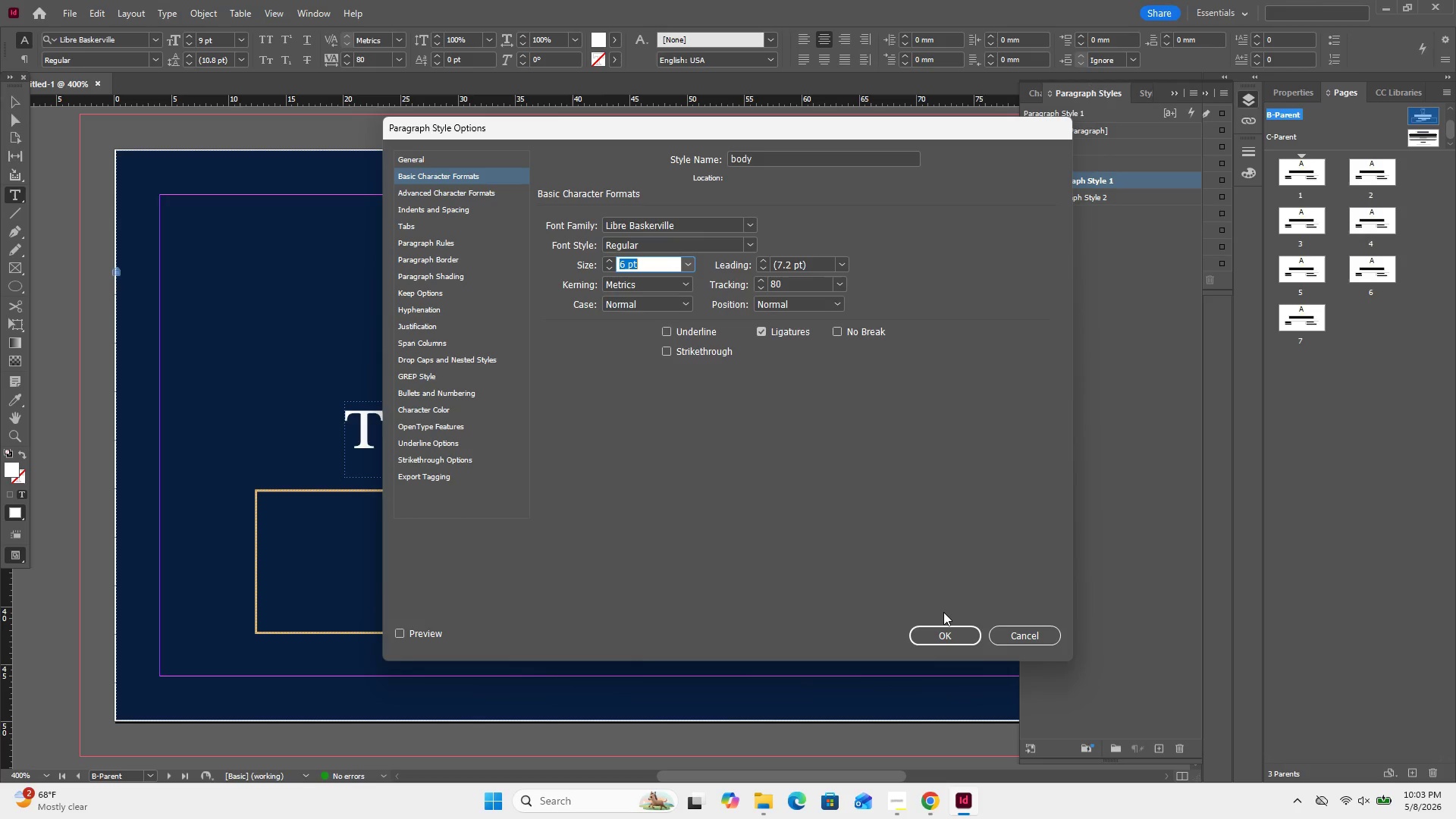 
triple_click([833, 284])
 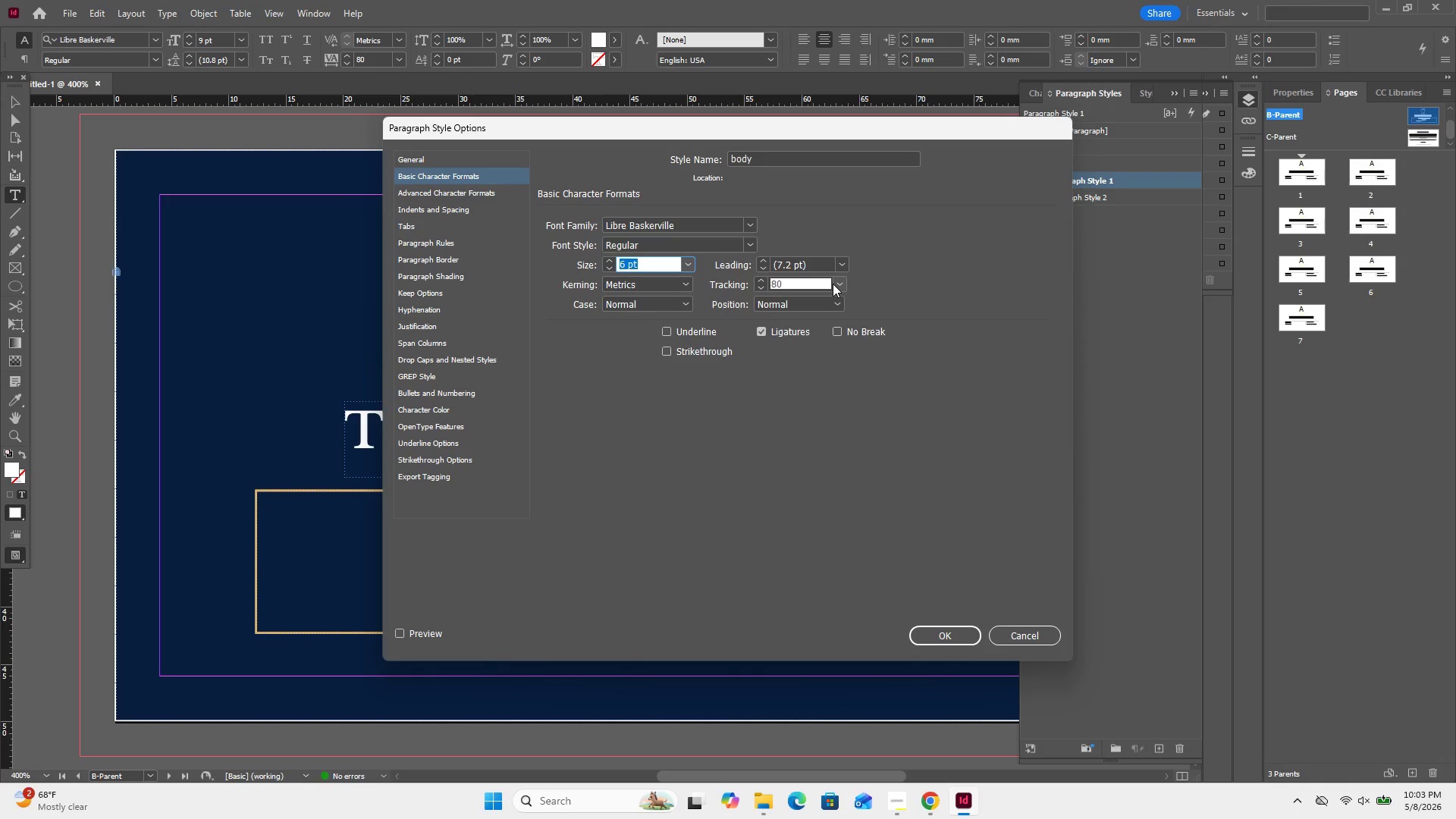 
left_click_drag(start_coordinate=[833, 284], to_coordinate=[835, 294])
 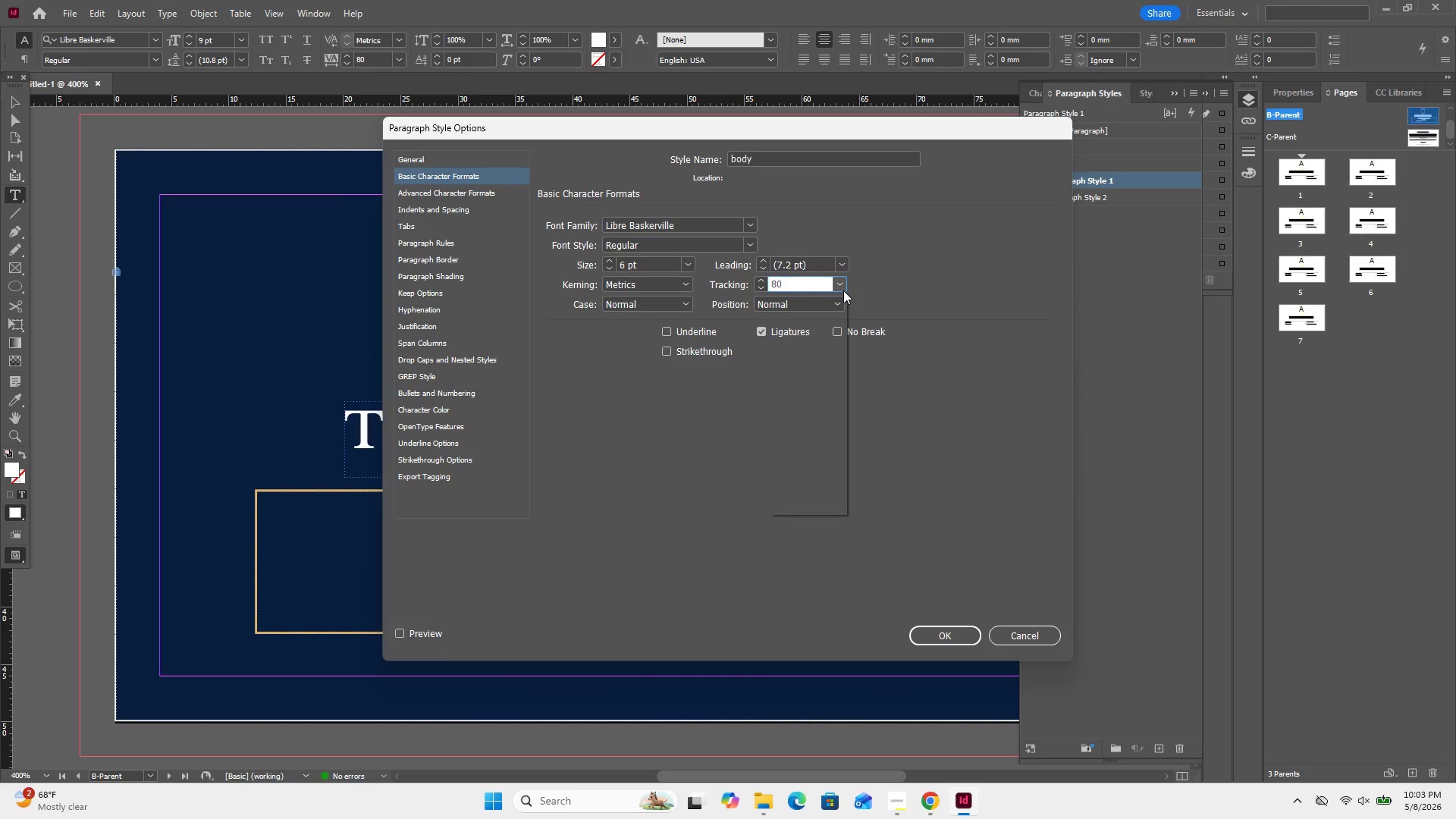 
left_click([835, 294])
 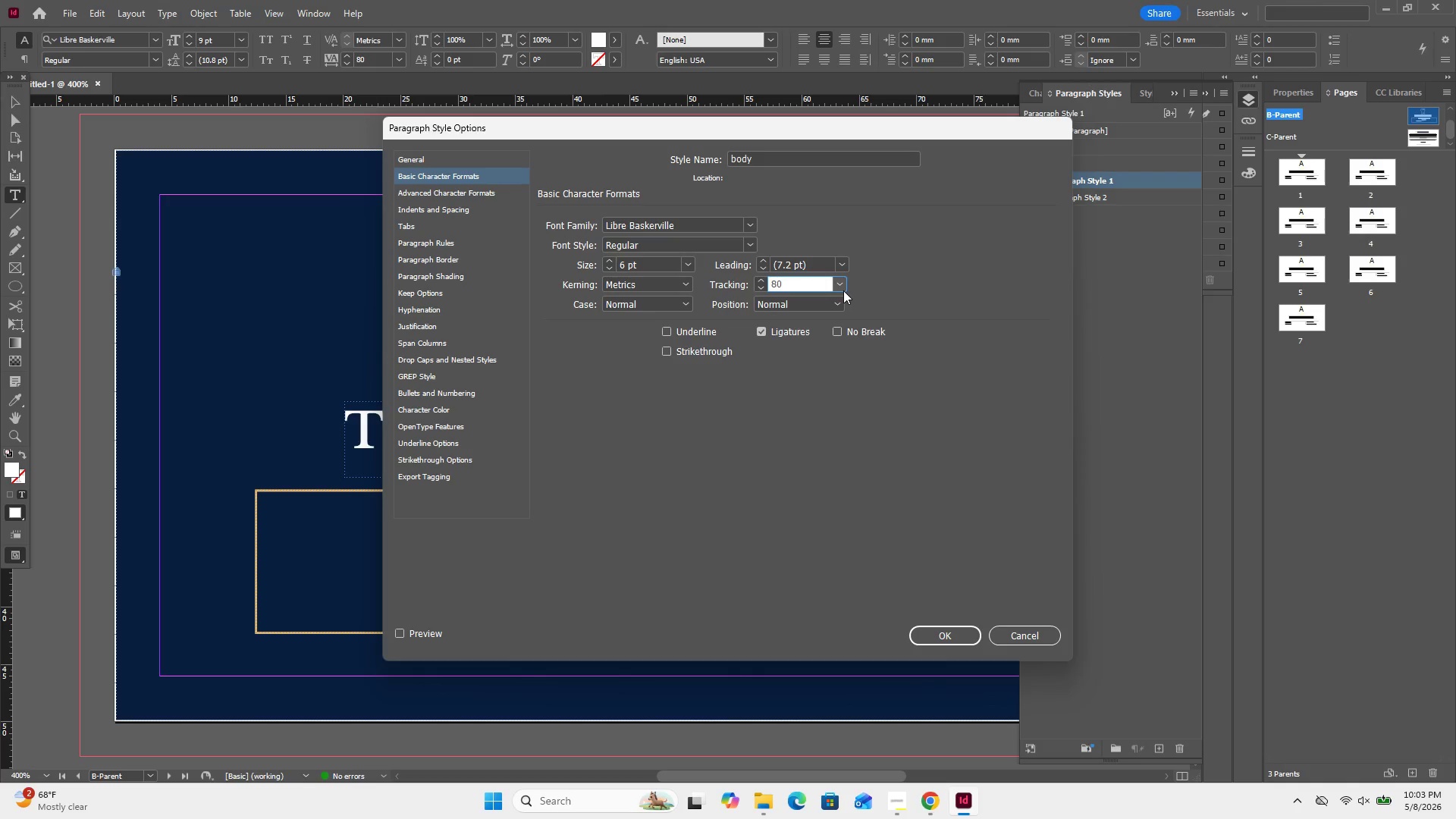 
left_click([843, 290])
 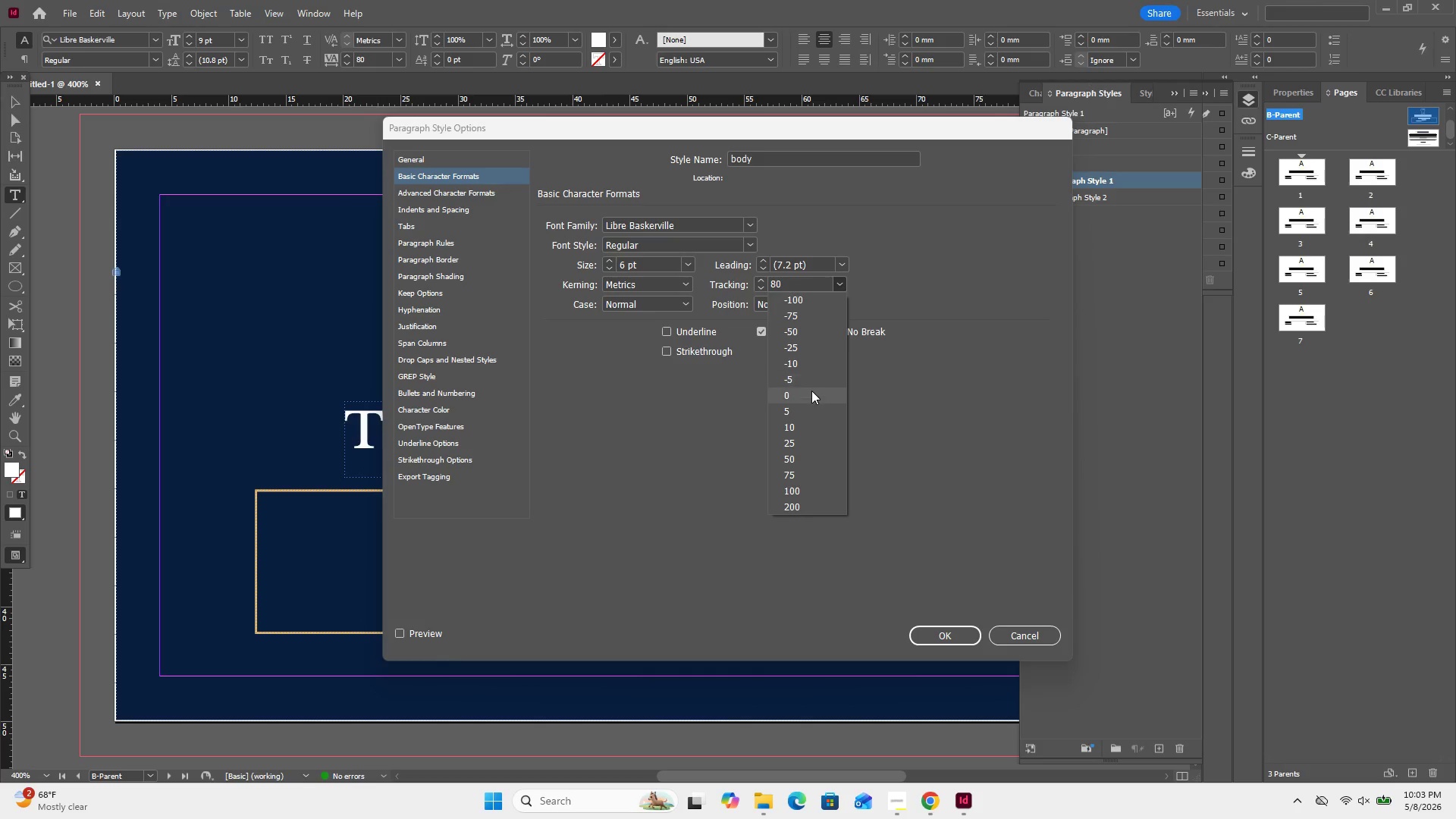 
left_click([811, 393])
 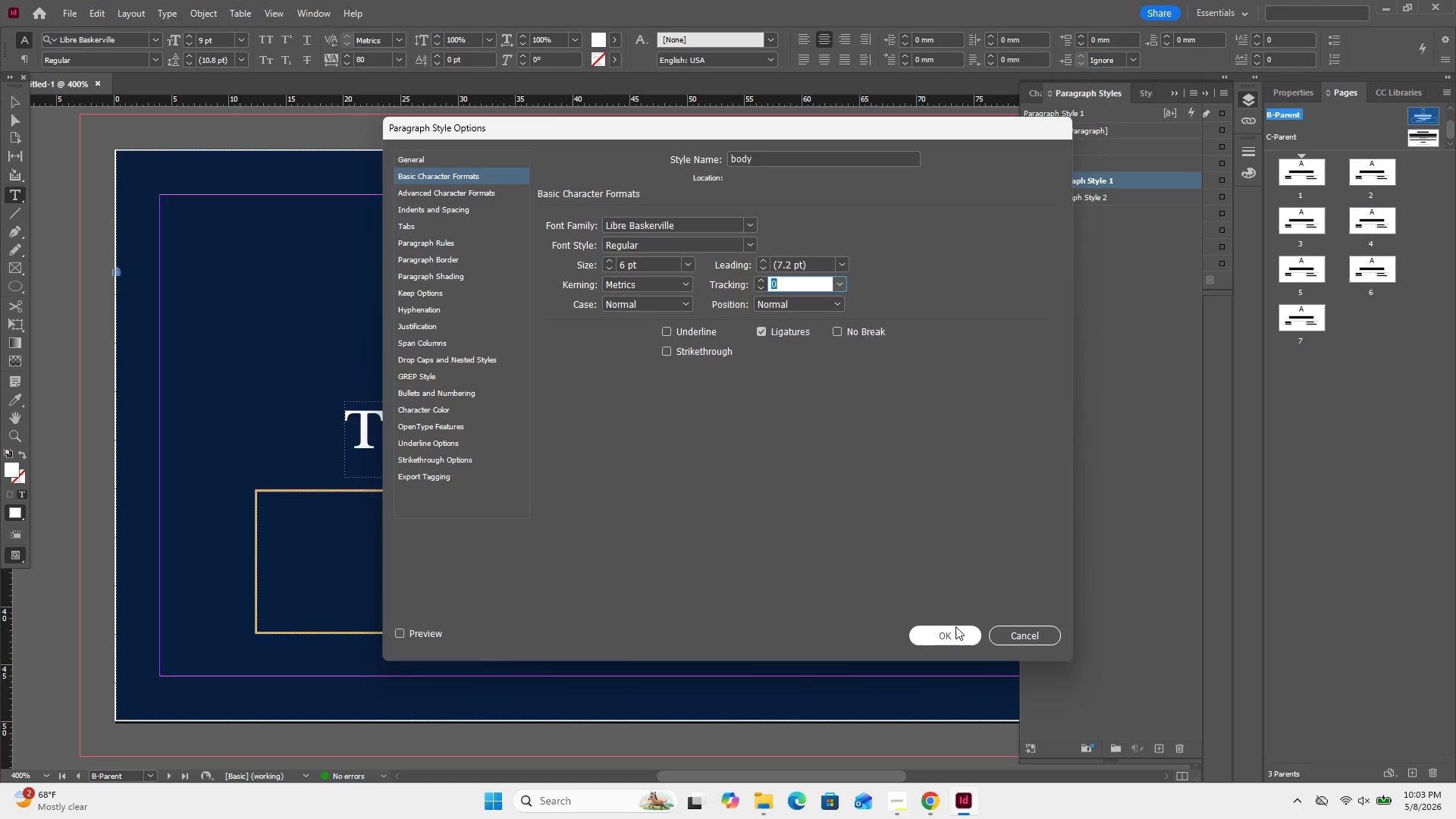 
left_click([954, 628])
 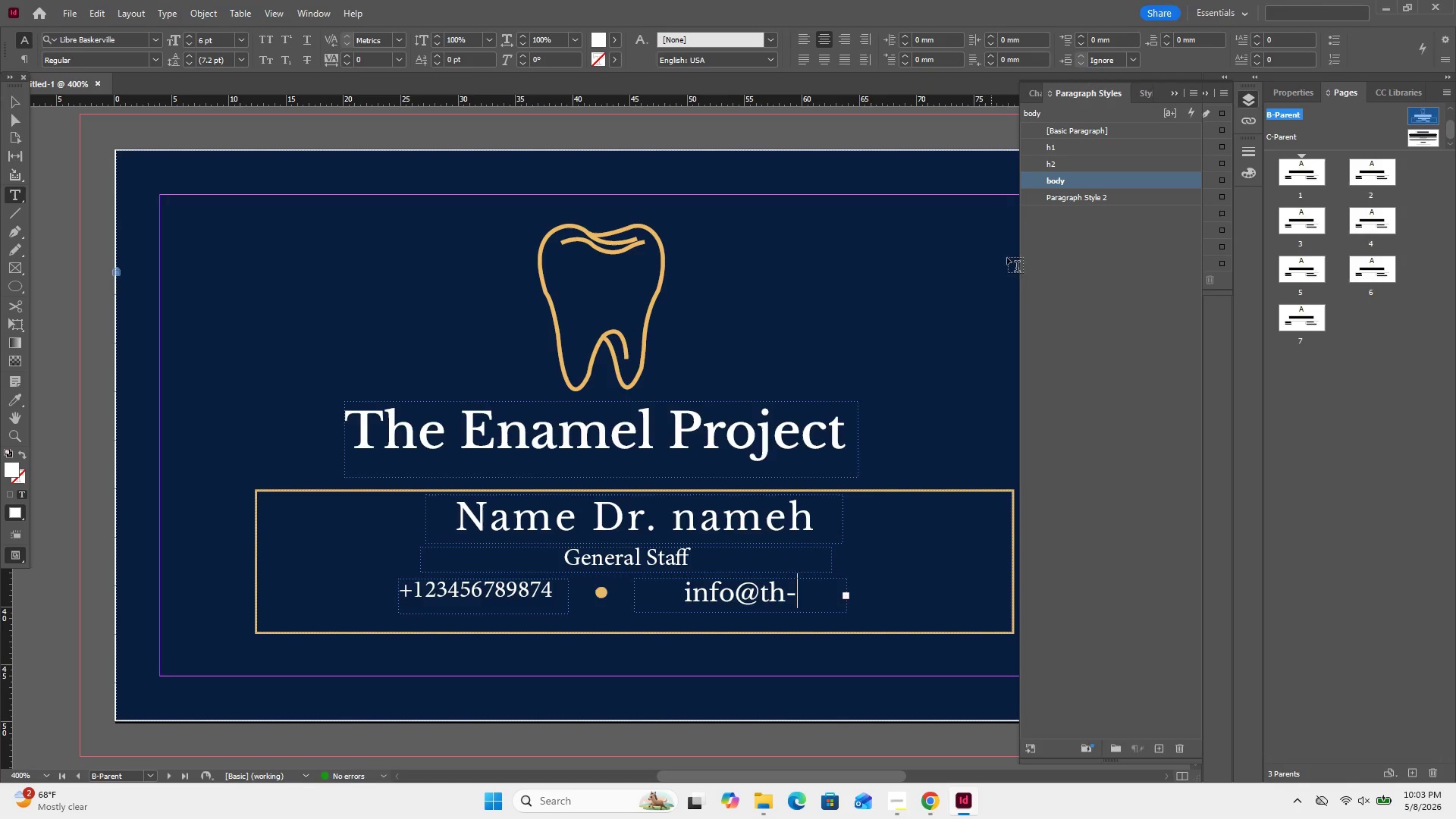 
wait(6.06)
 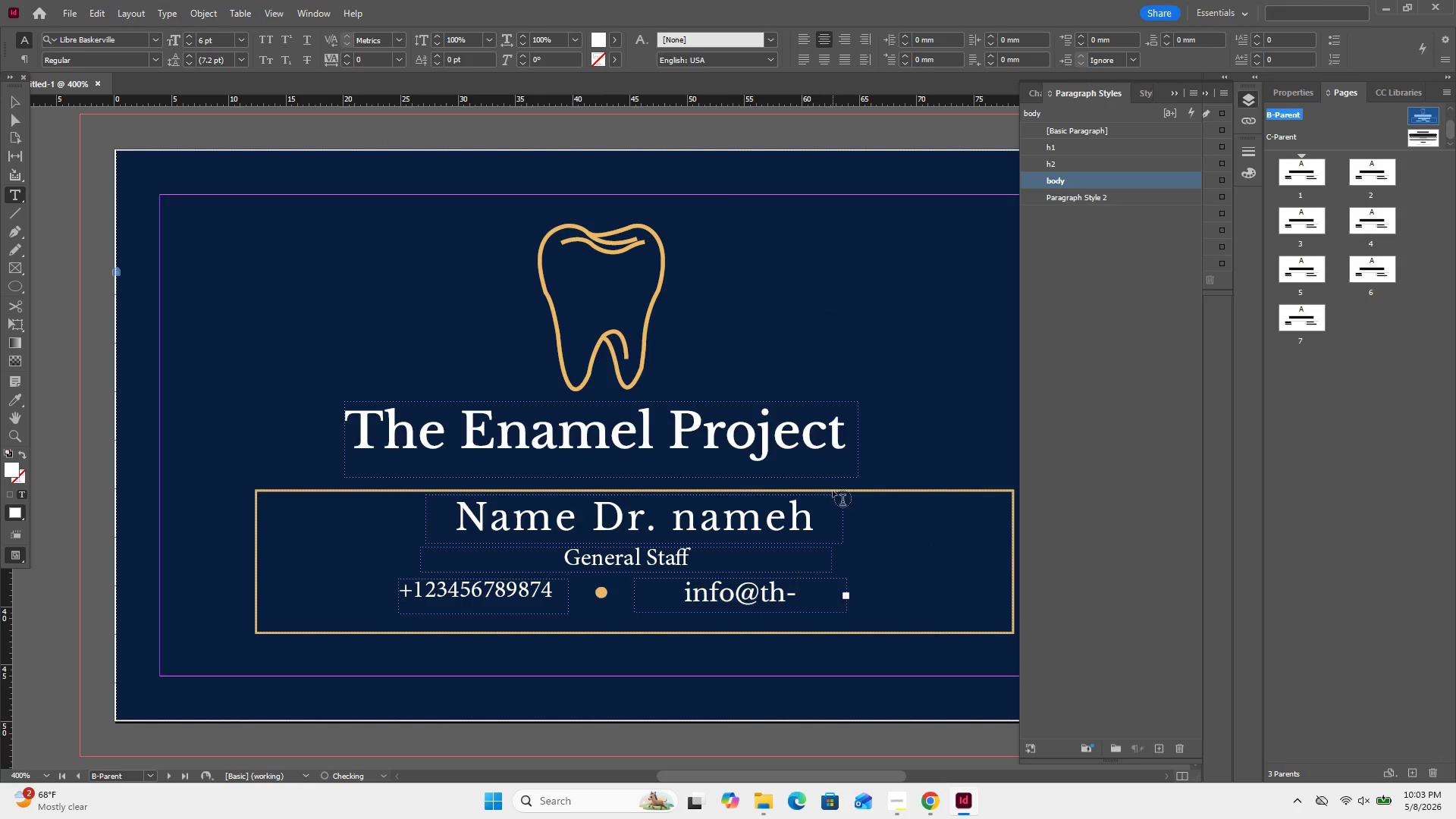 
double_click([1093, 197])
 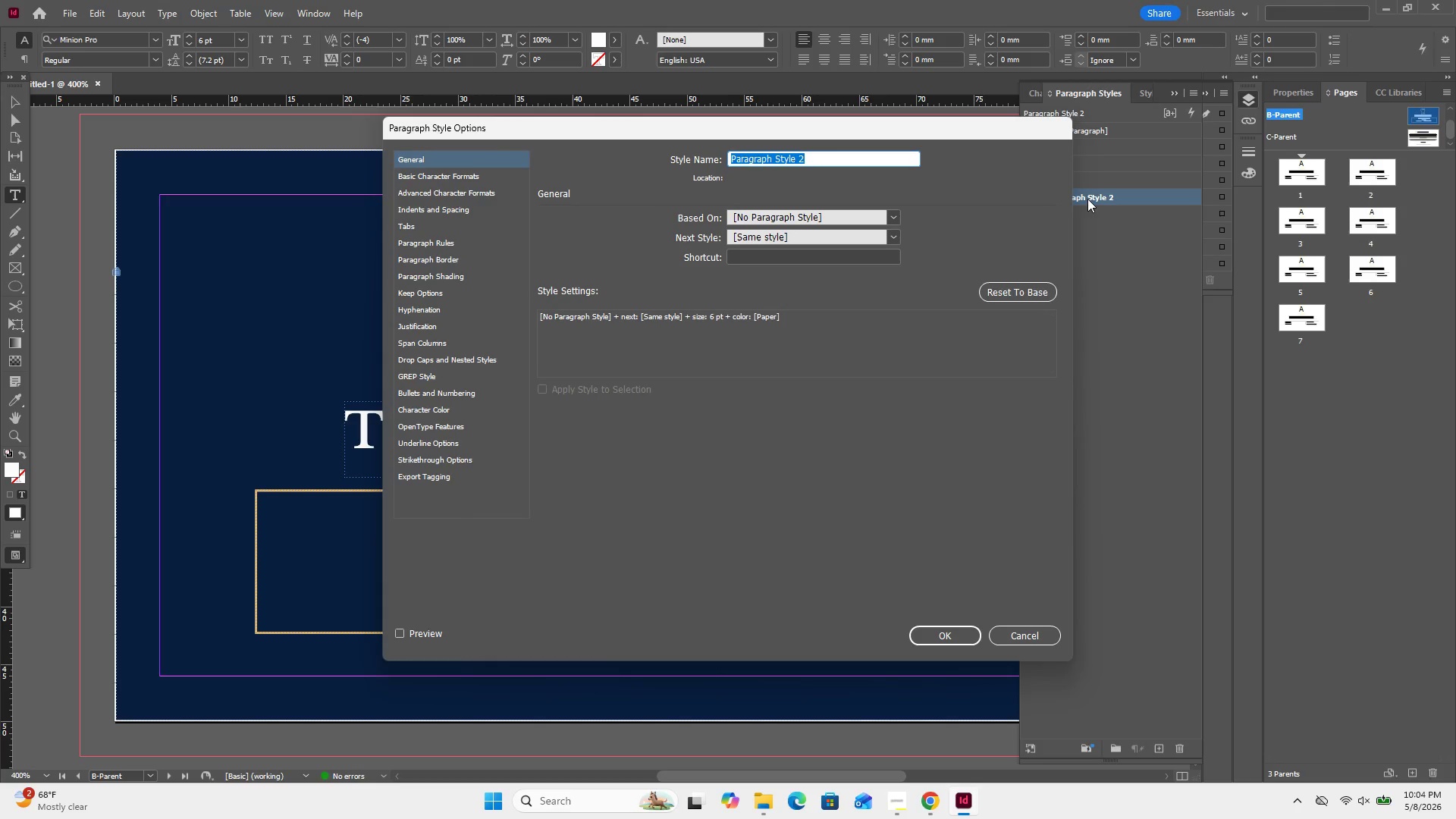 
wait(5.7)
 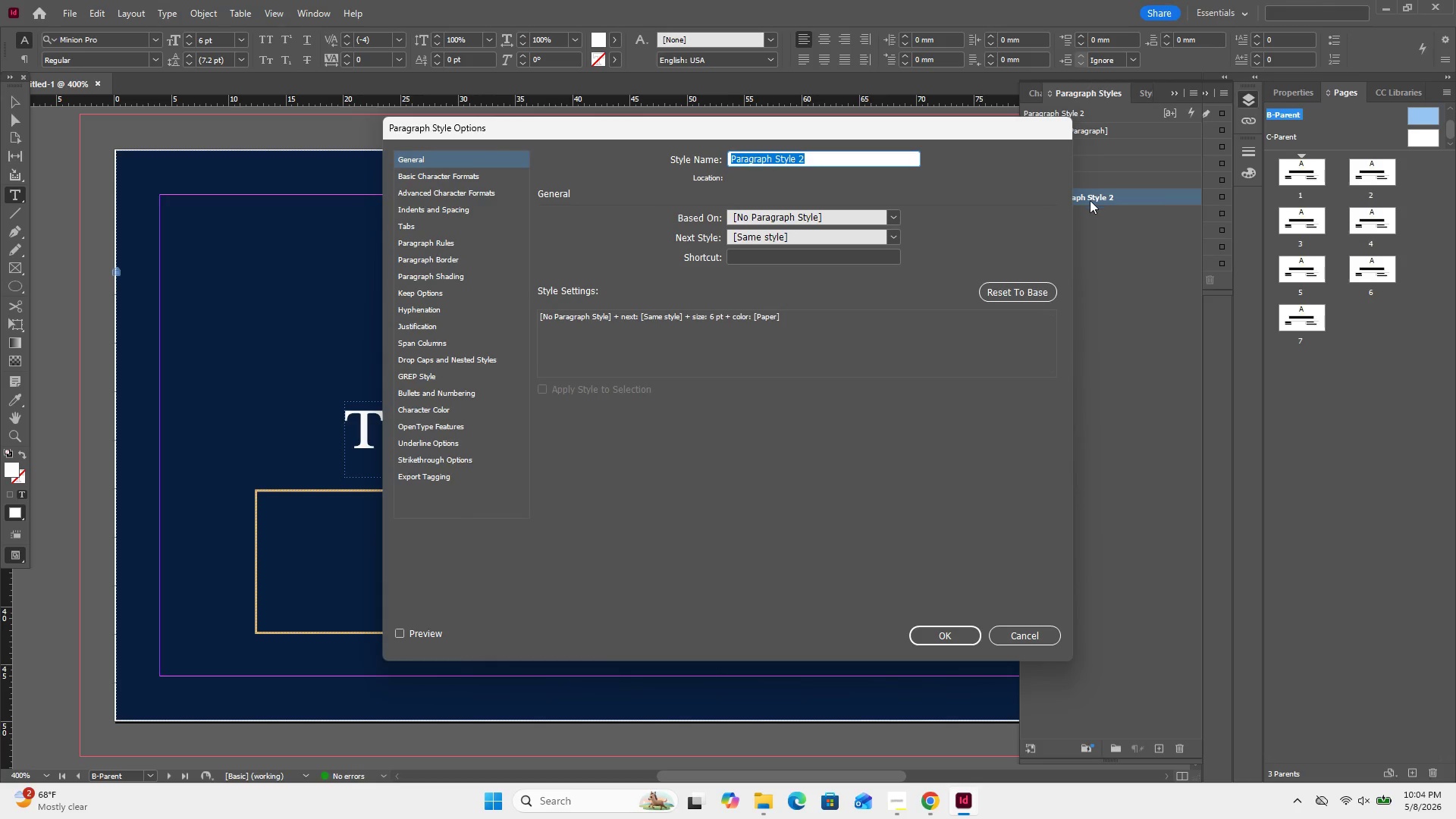 
type(cont)
 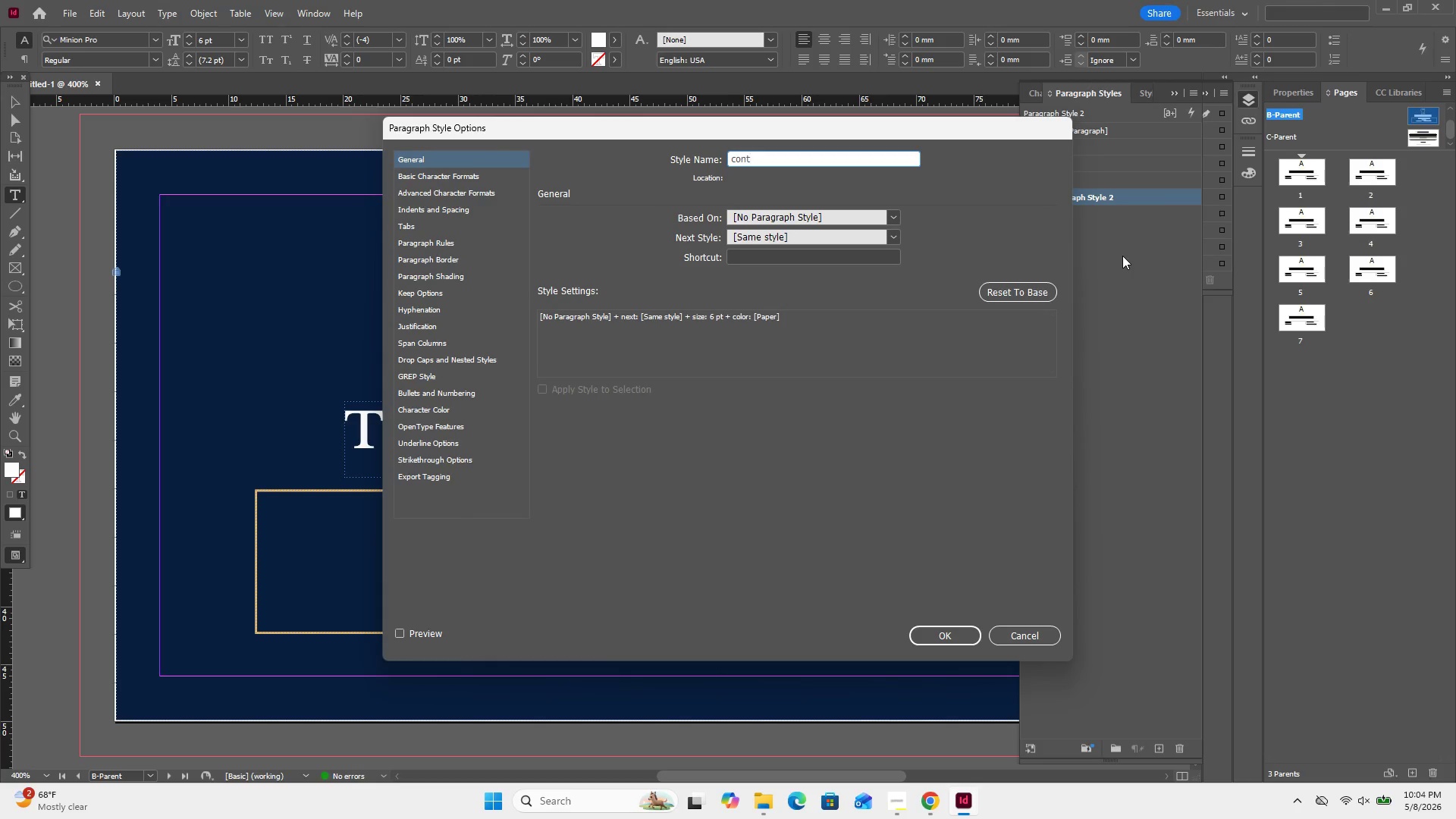 
type(act)
 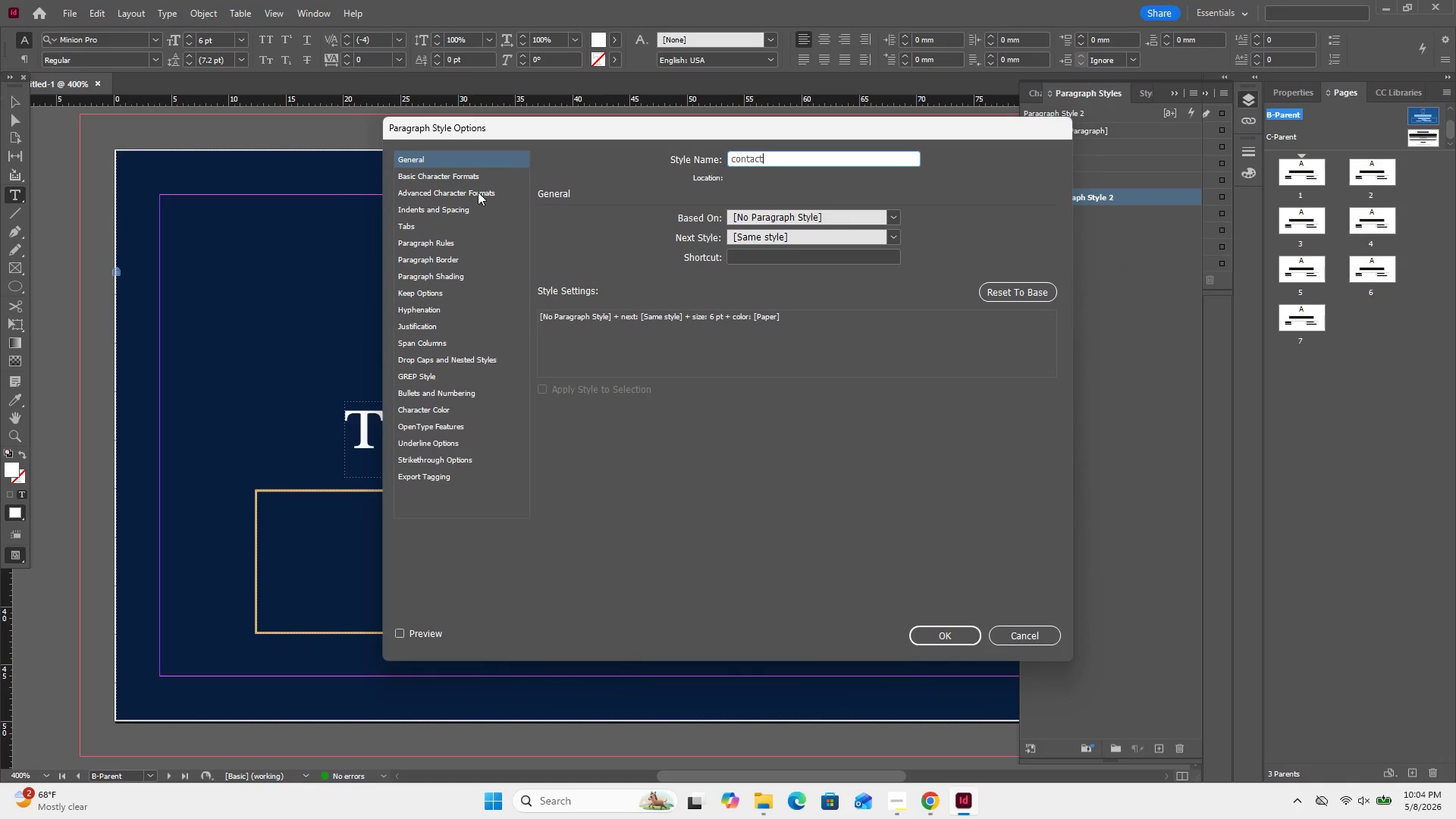 
left_click([475, 173])
 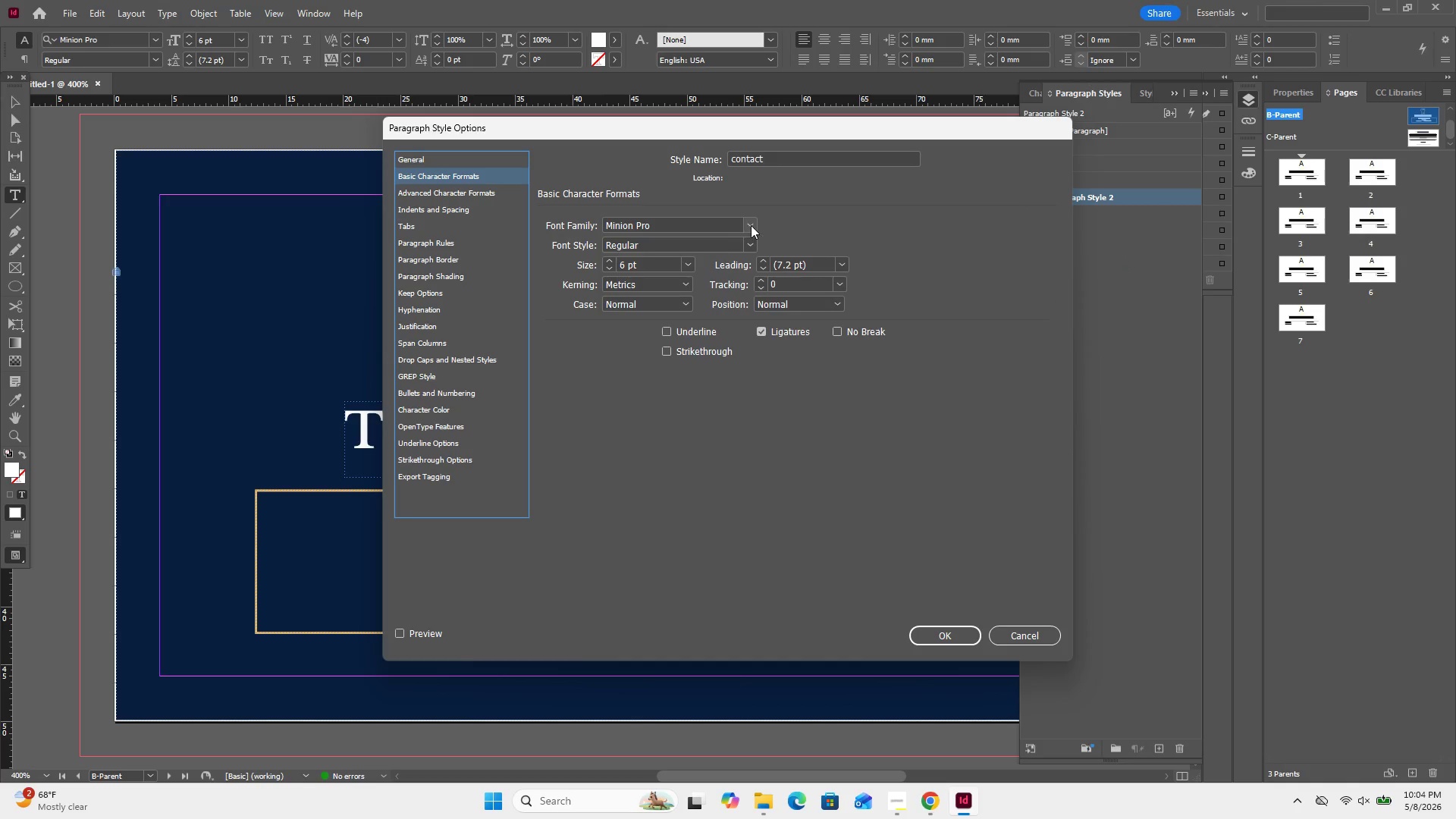 
left_click([753, 224])
 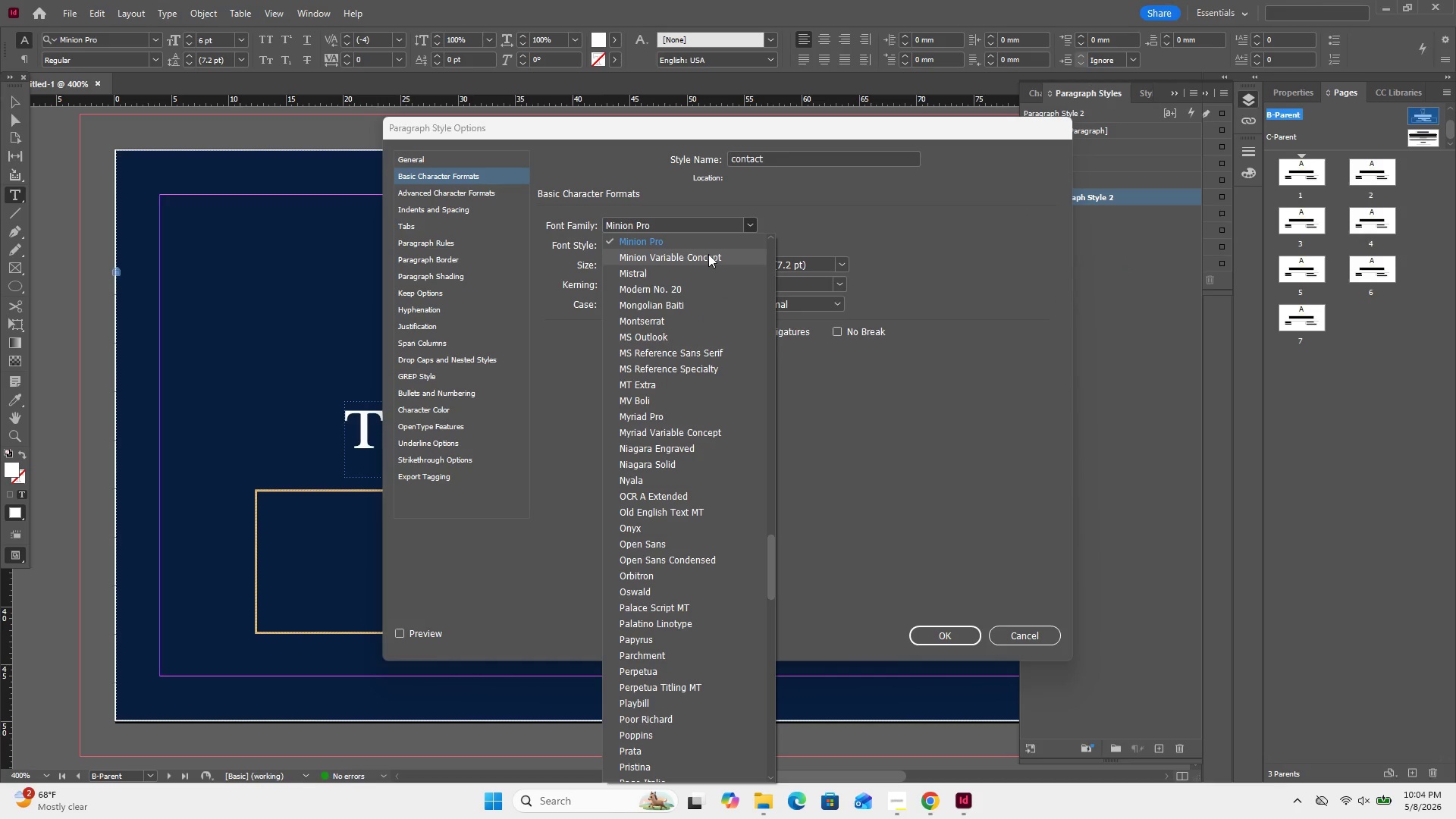 
key(L)
 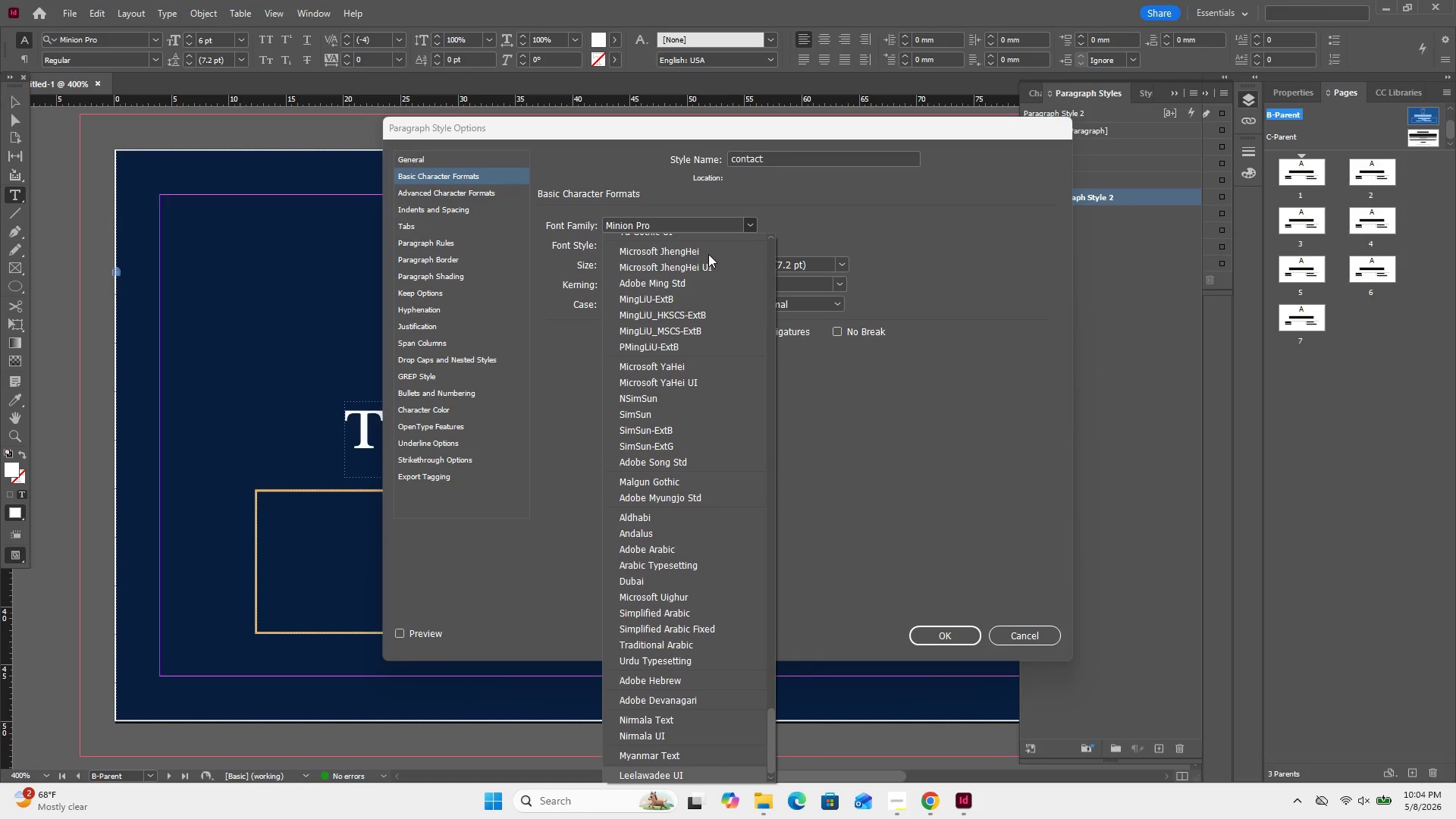 
scroll: coordinate [702, 238], scroll_direction: down, amount: 1.0
 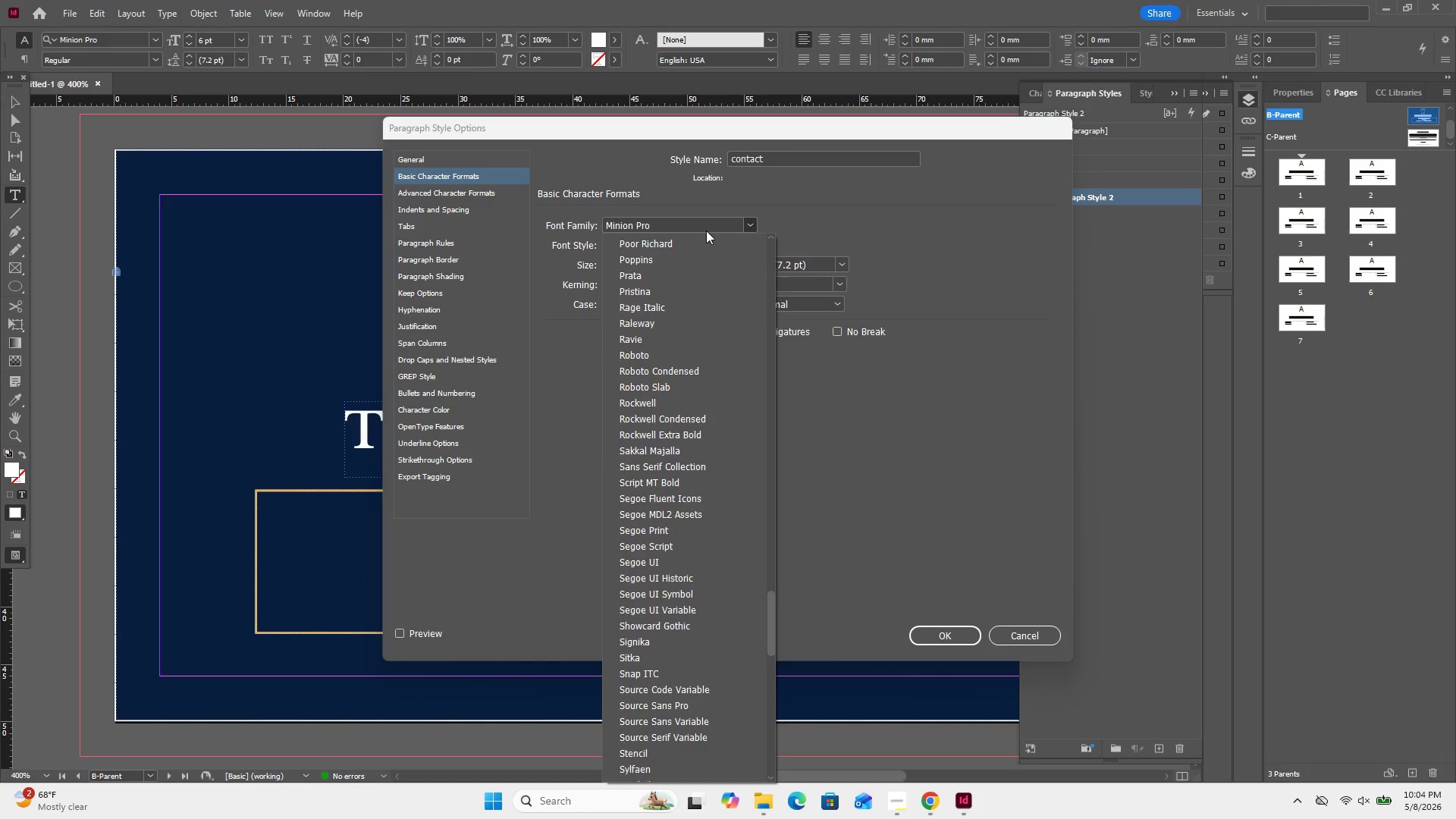 
scroll: coordinate [706, 231], scroll_direction: up, amount: 1.0
 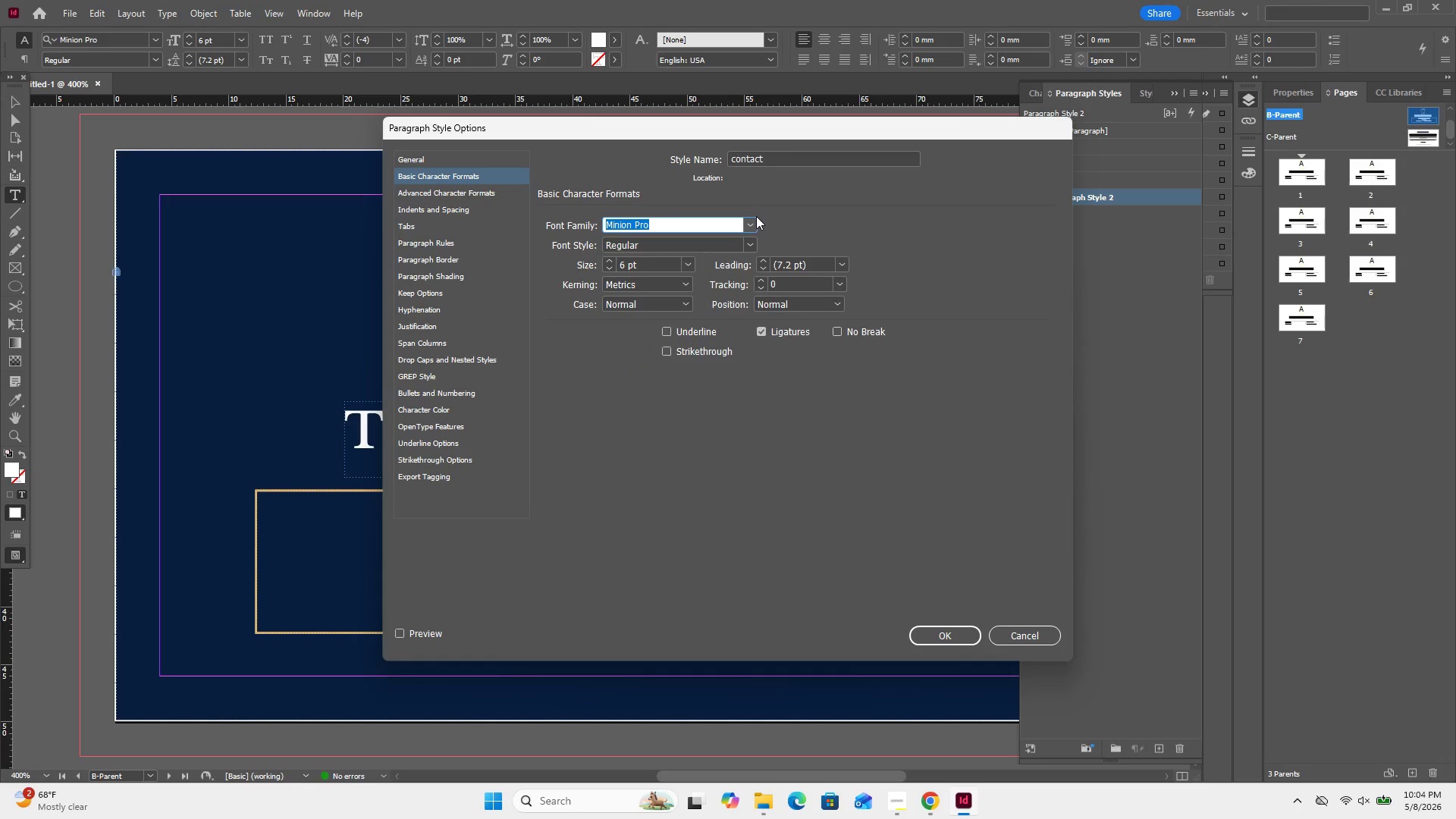 
left_click([755, 228])
 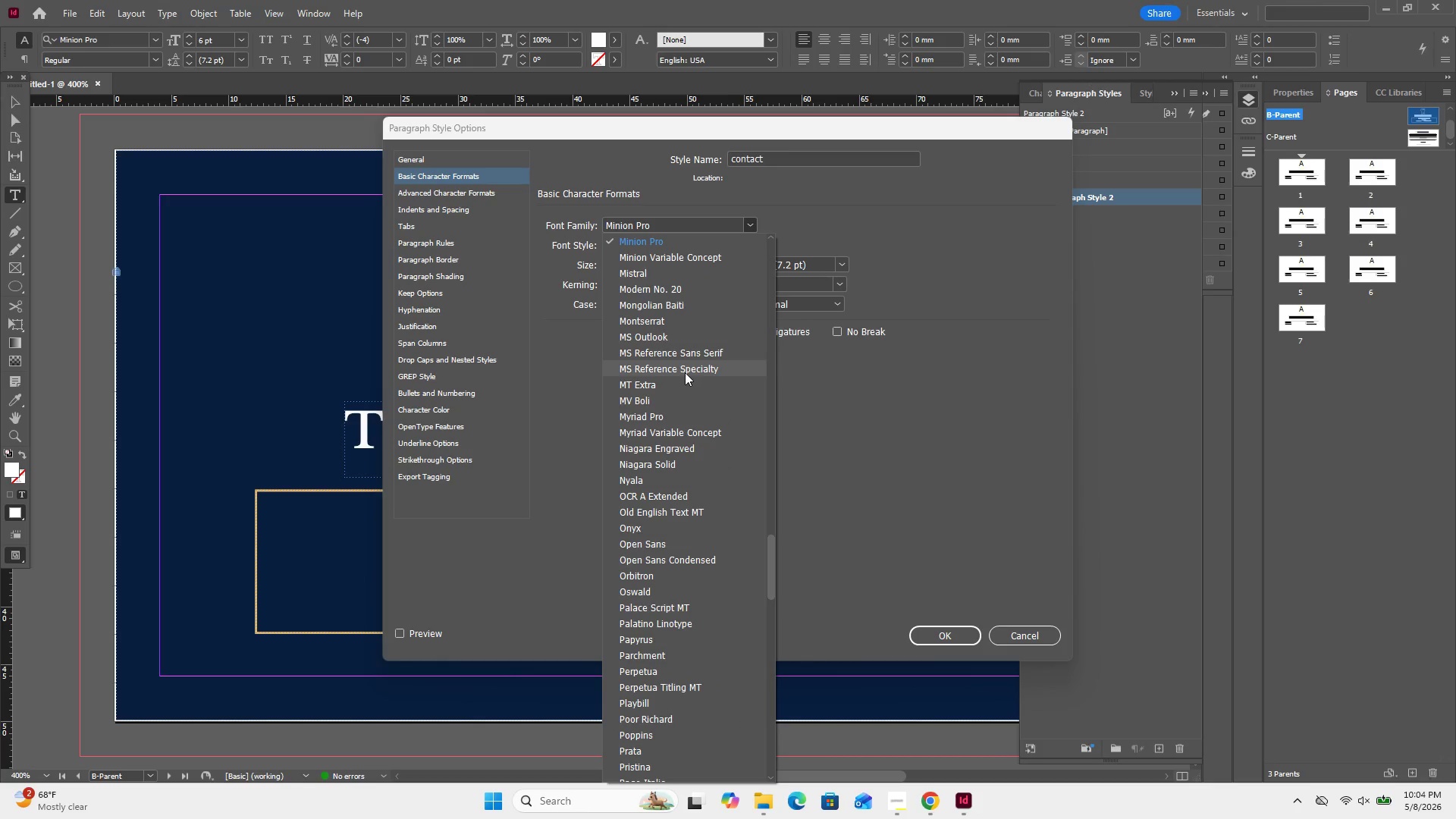 
scroll: coordinate [686, 355], scroll_direction: none, amount: 0.0
 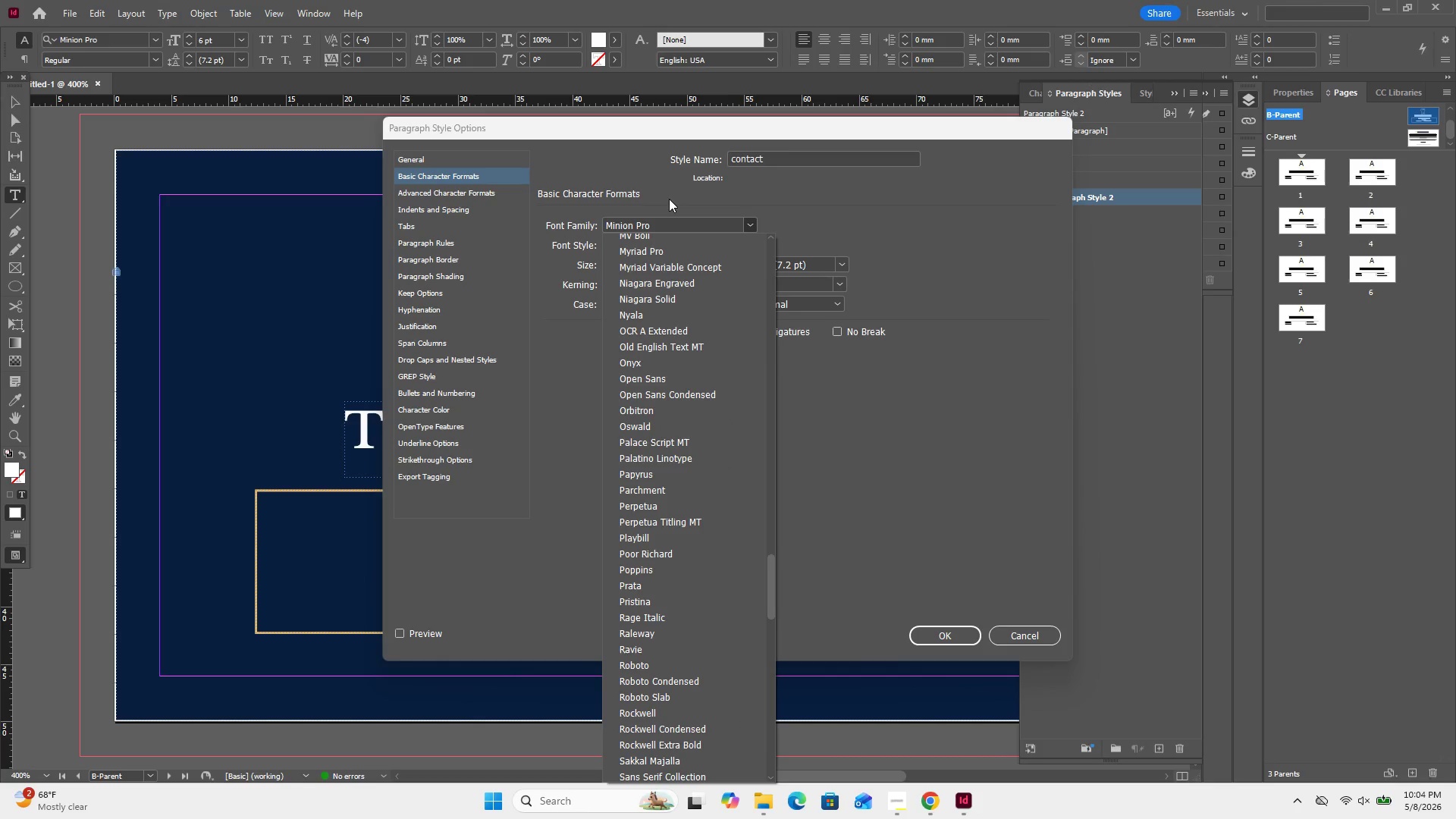 
scroll: coordinate [669, 199], scroll_direction: up, amount: 4.0
 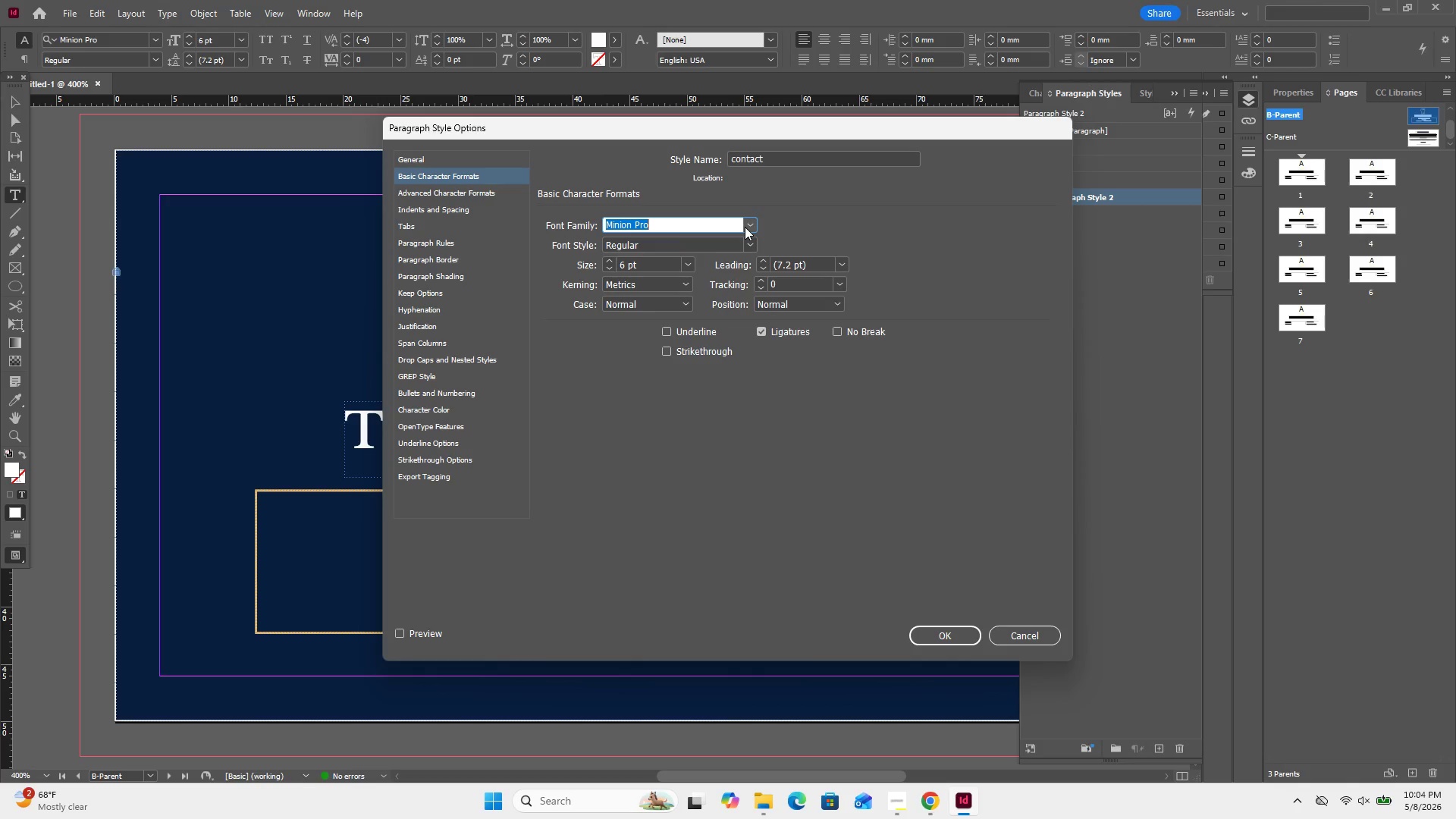 
left_click([745, 227])
 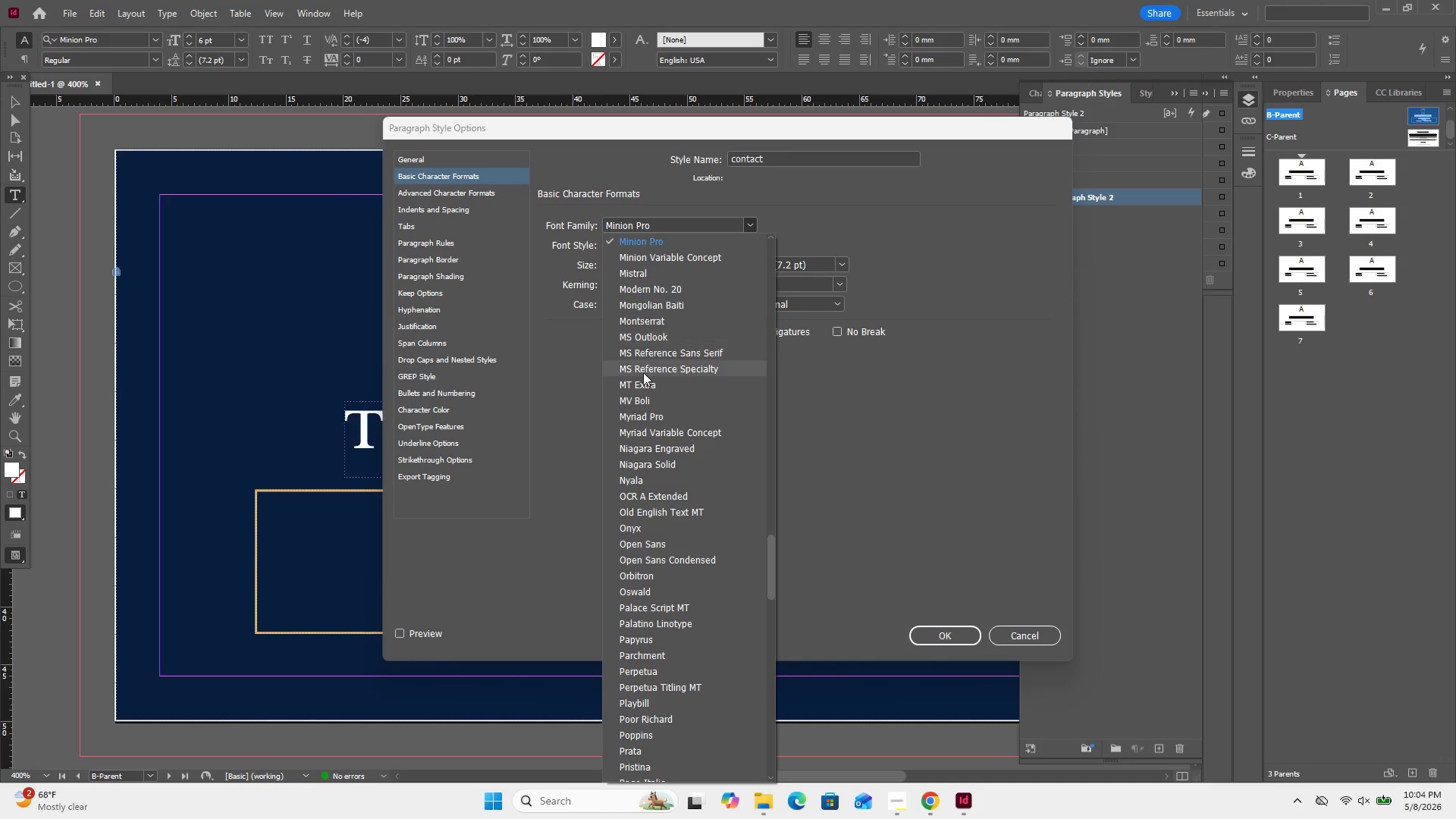 
scroll: coordinate [639, 369], scroll_direction: up, amount: 4.0
 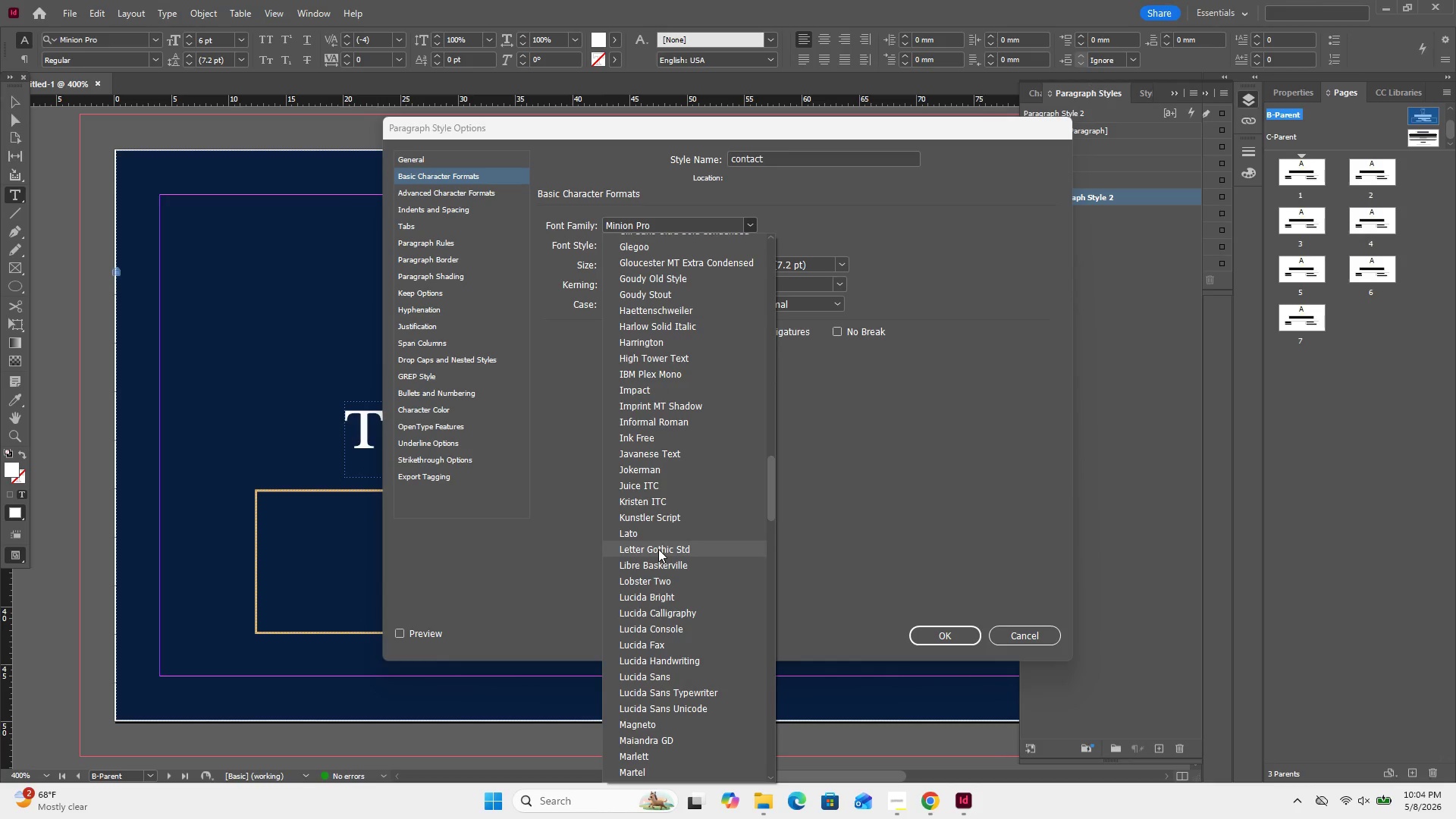 
left_click([658, 561])
 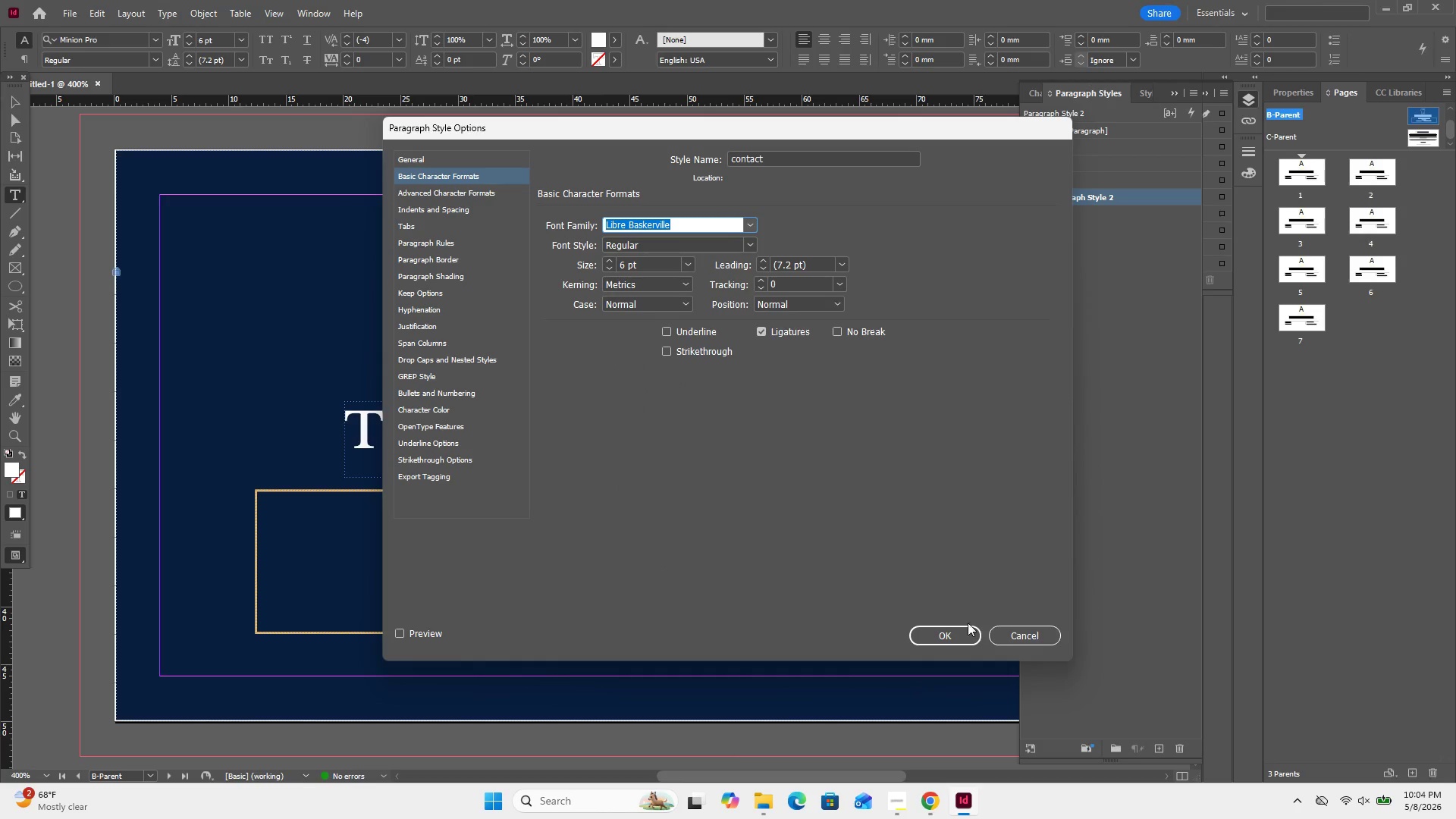 
left_click([949, 631])
 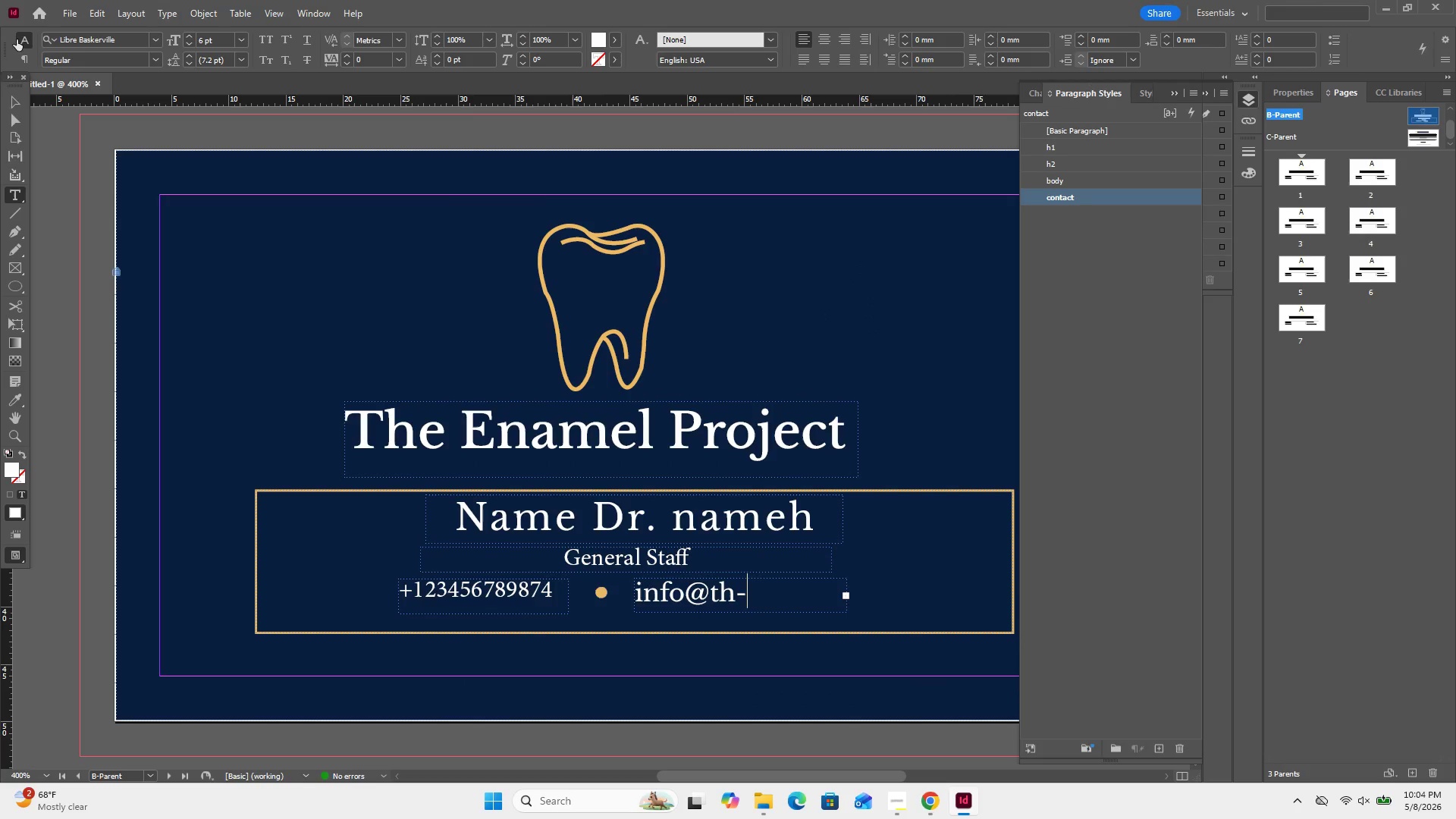 
left_click([11, 96])
 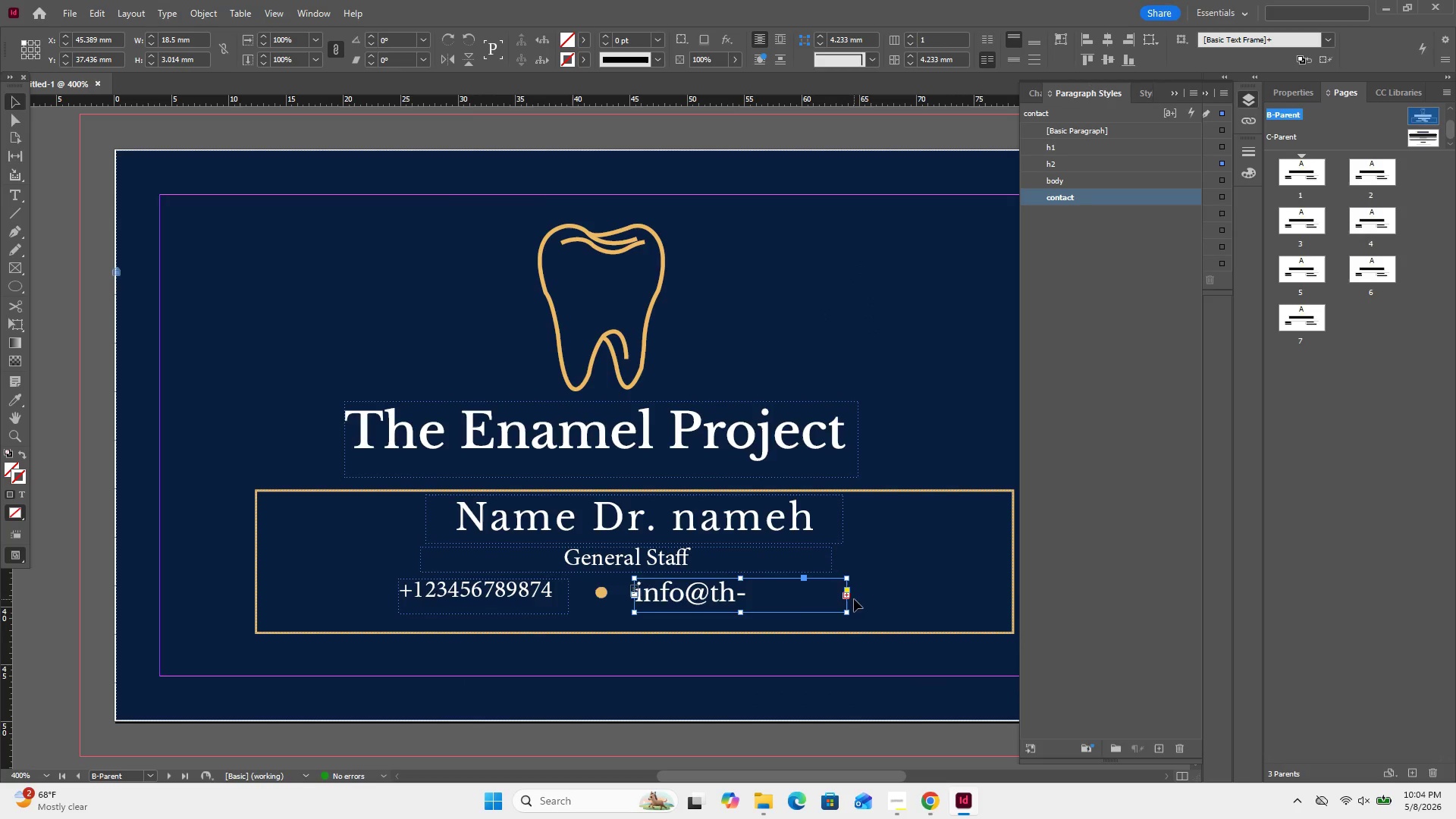 
wait(5.44)
 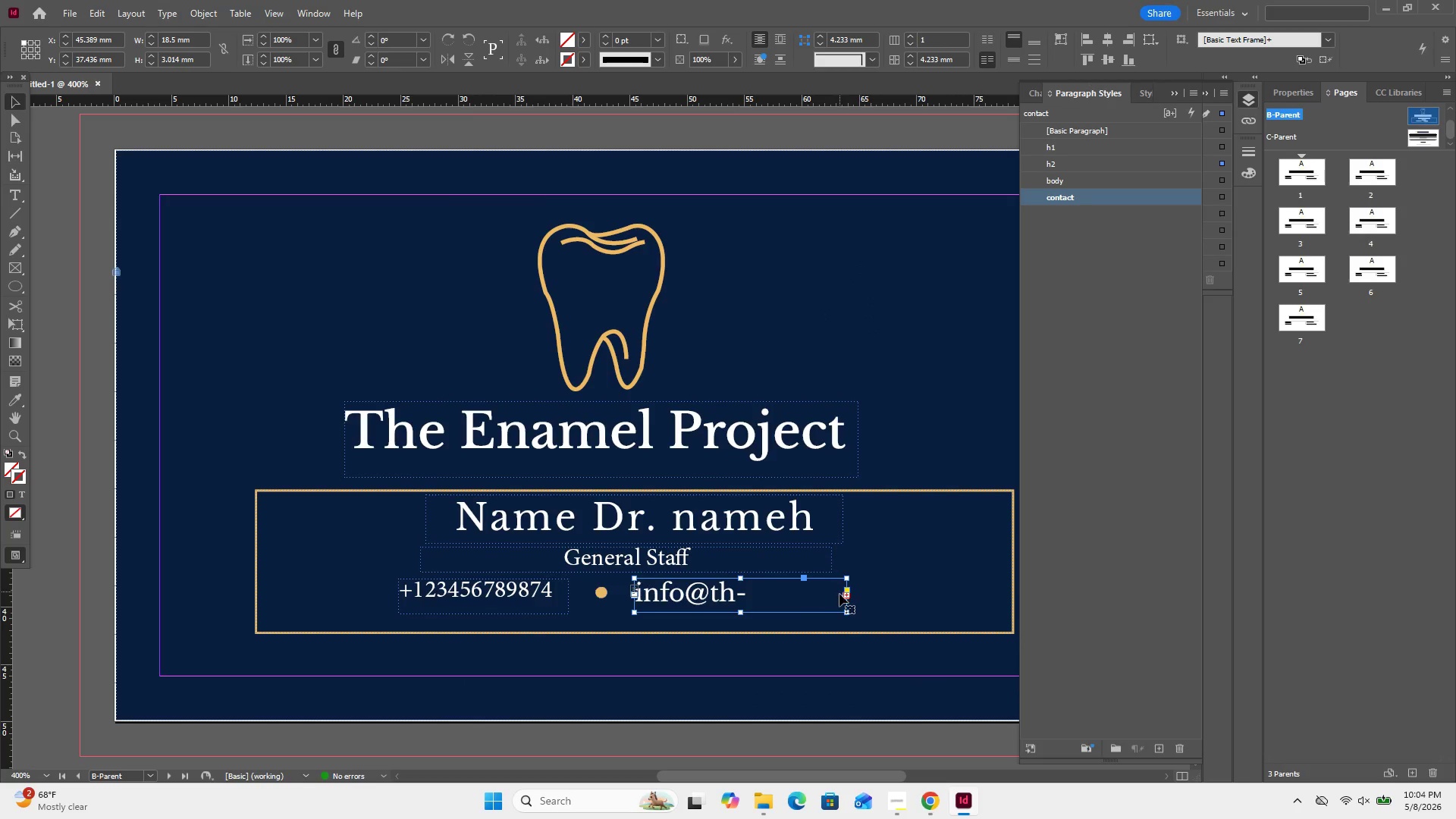 
left_click_drag(start_coordinate=[847, 615], to_coordinate=[879, 611])
 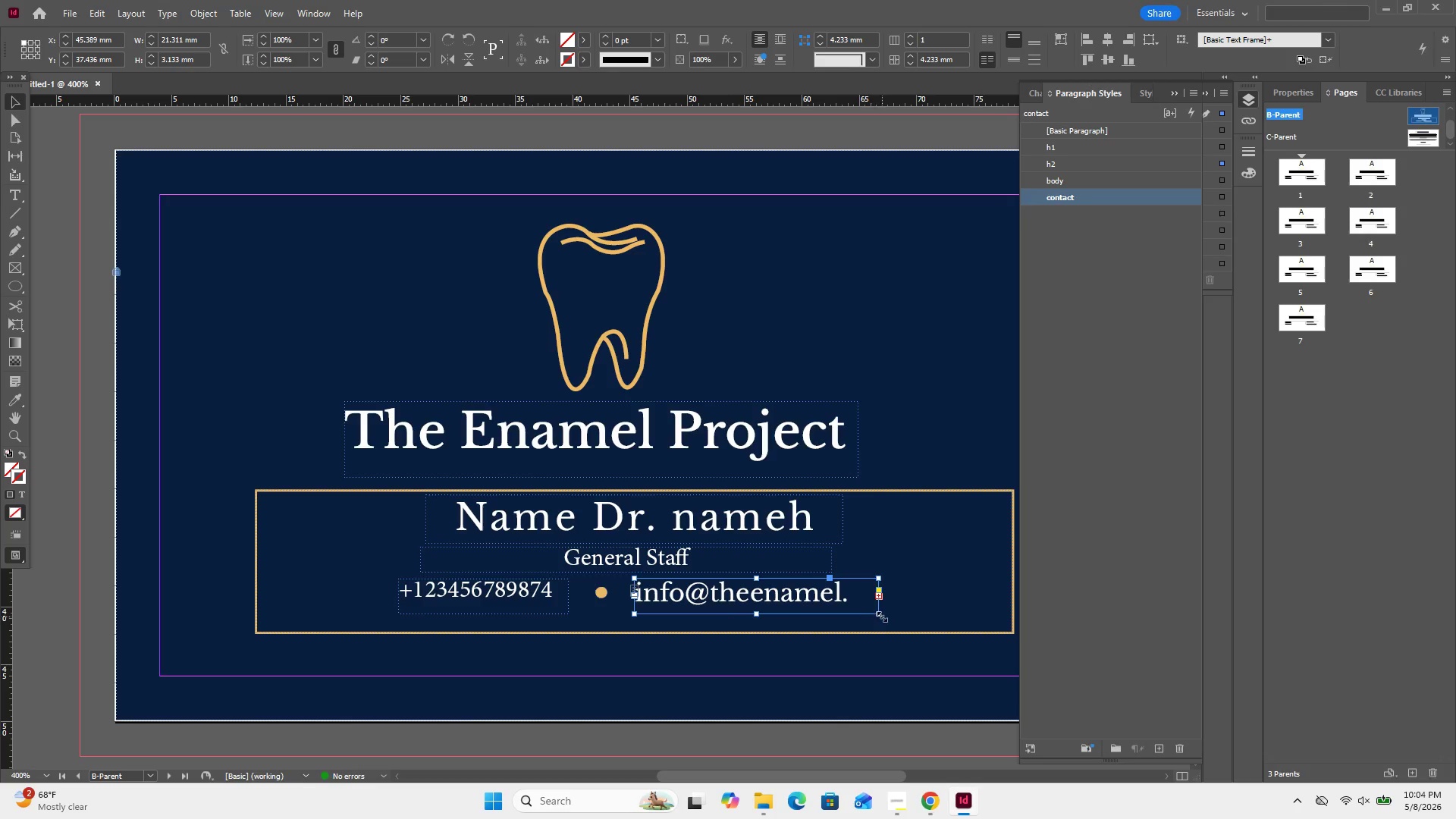 
wait(9.08)
 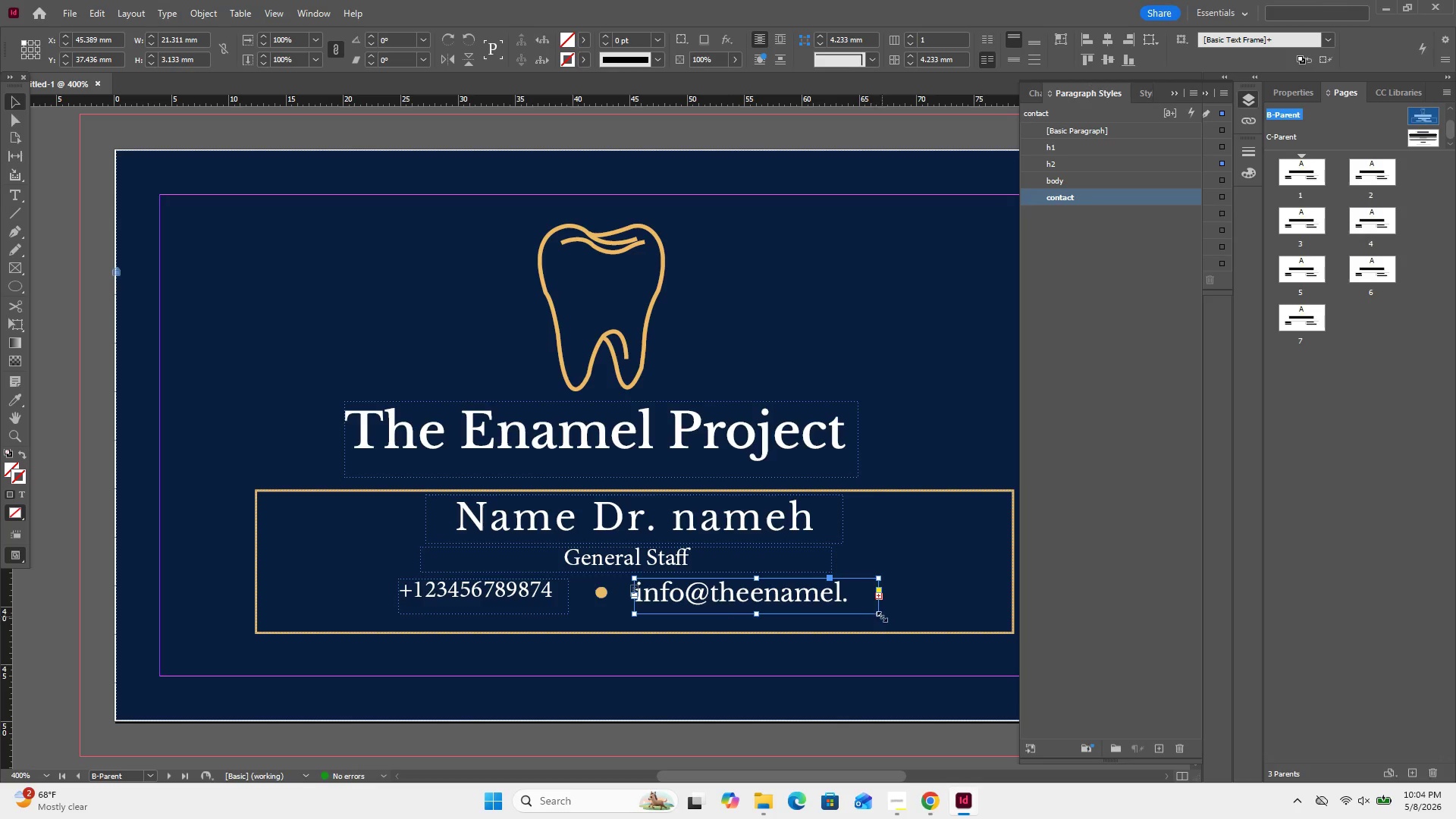 
double_click([1068, 196])
 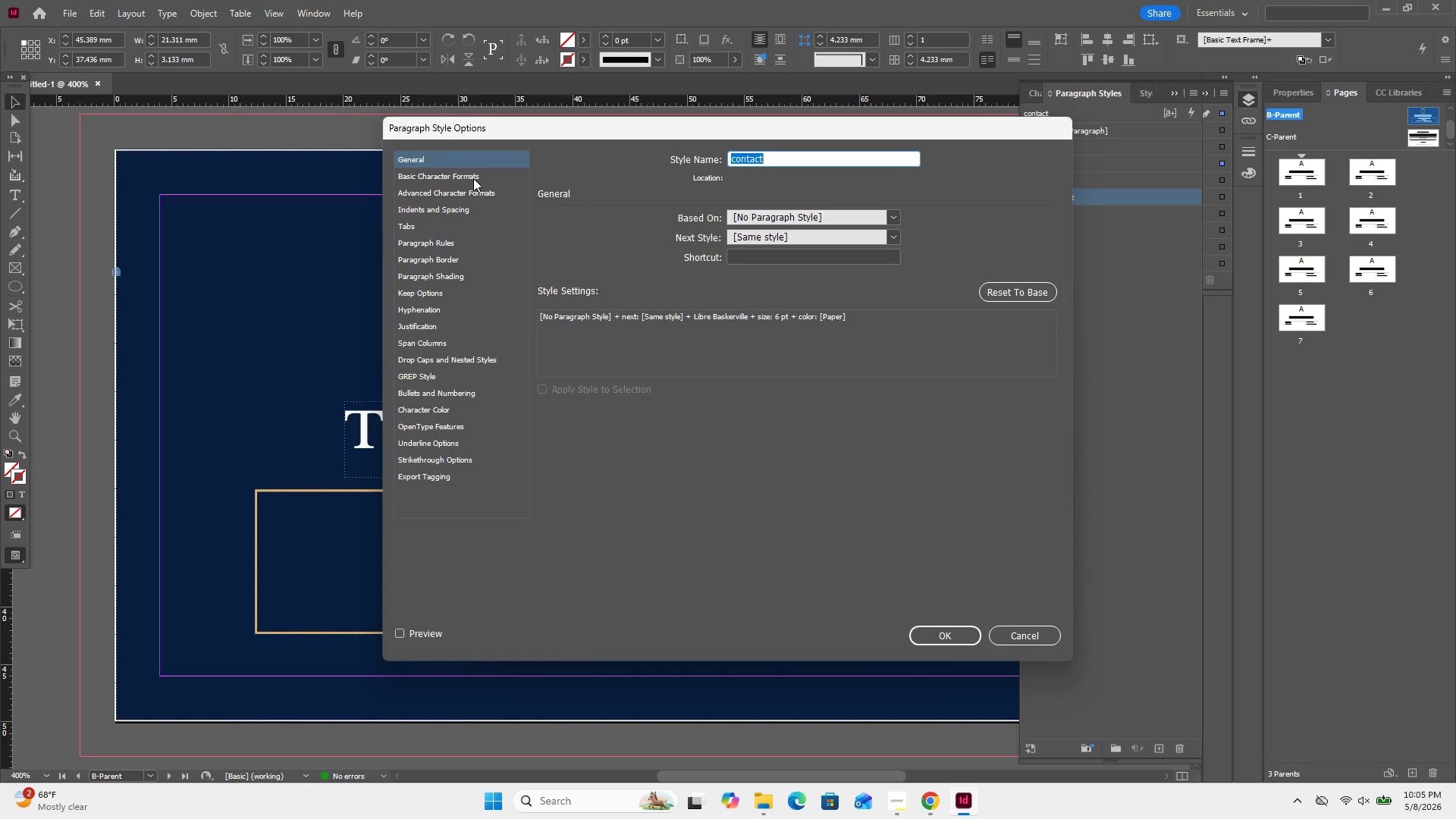 
left_click([463, 202])
 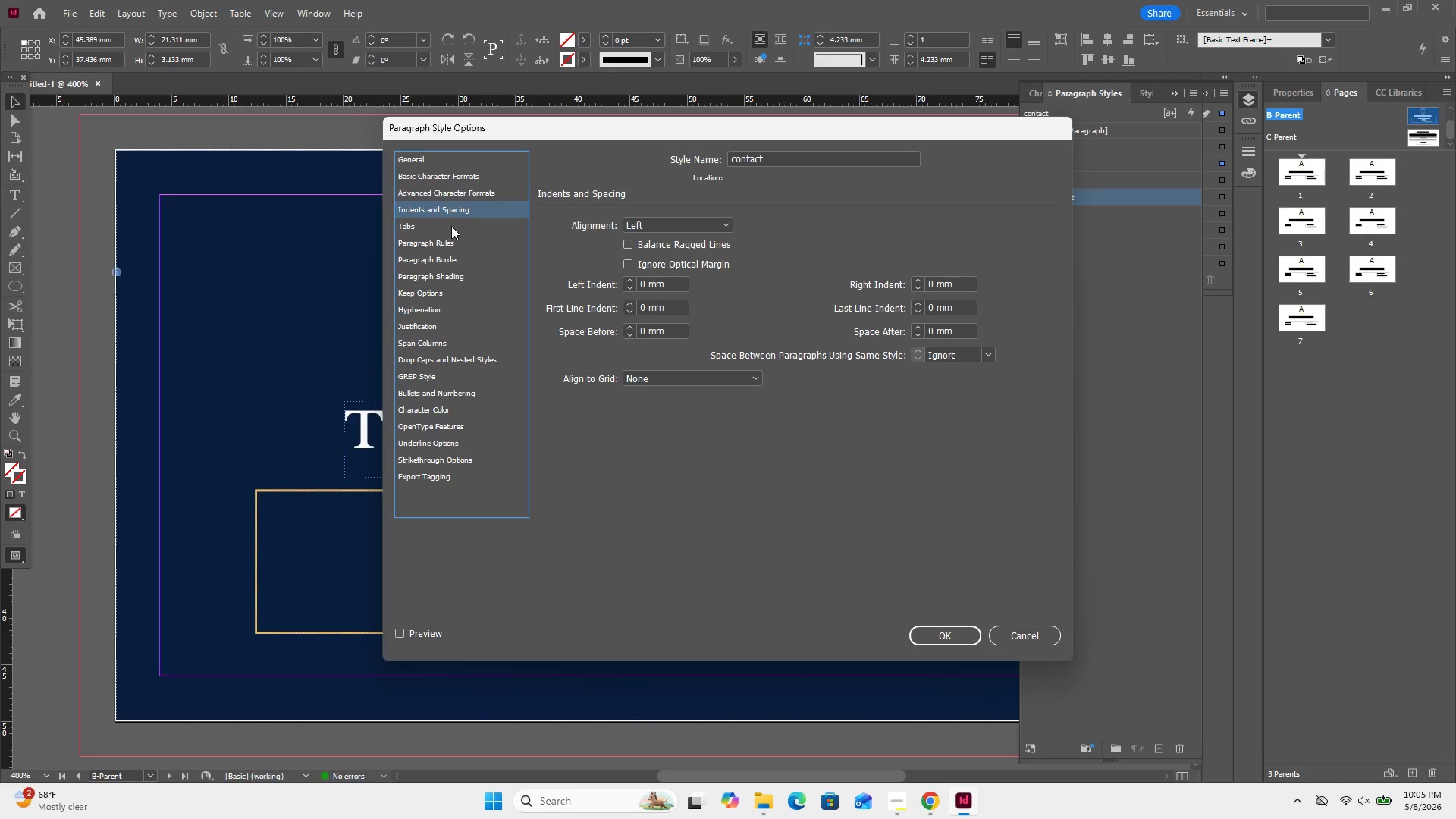 
left_click([461, 171])
 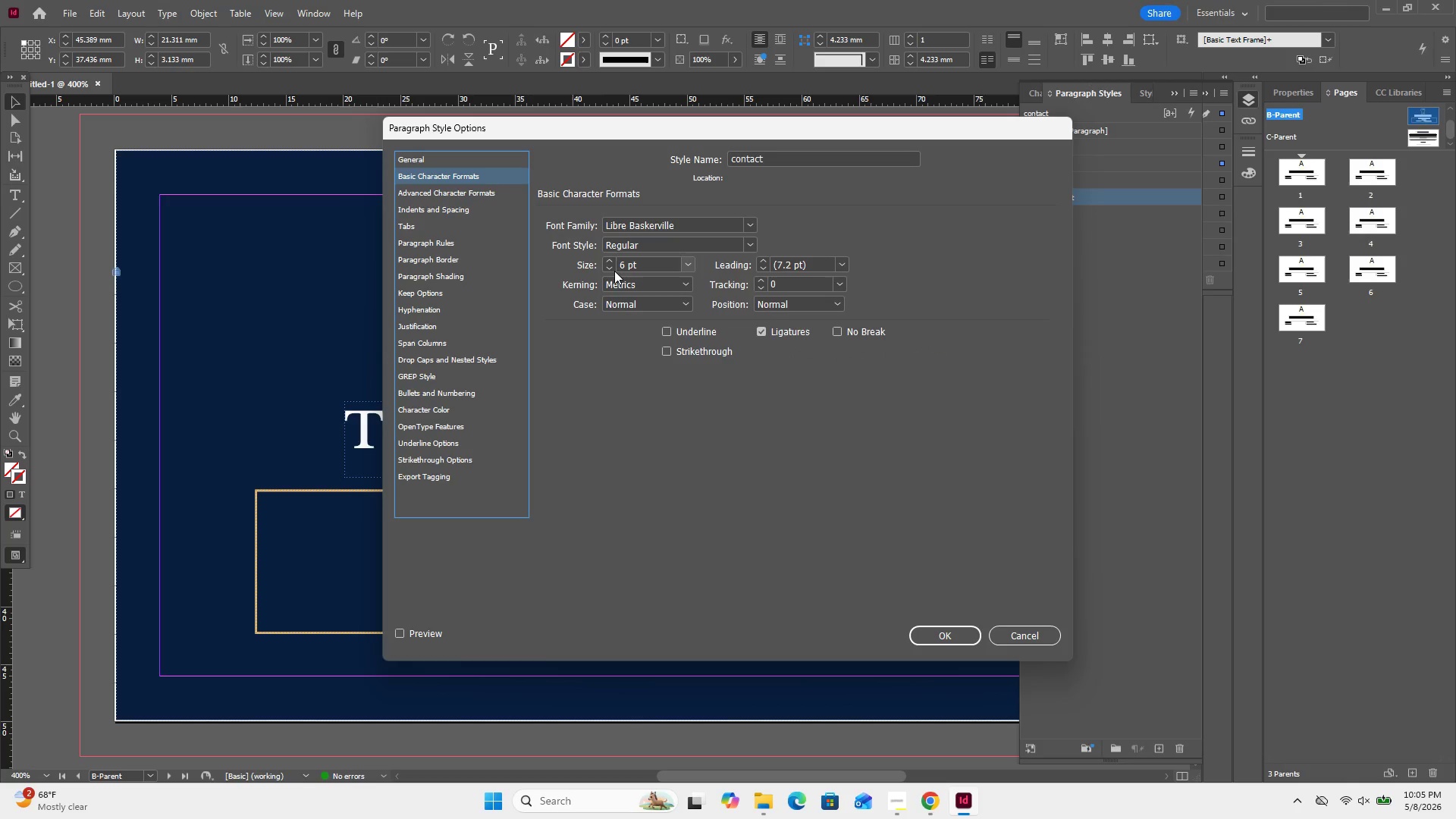 
left_click([613, 271])
 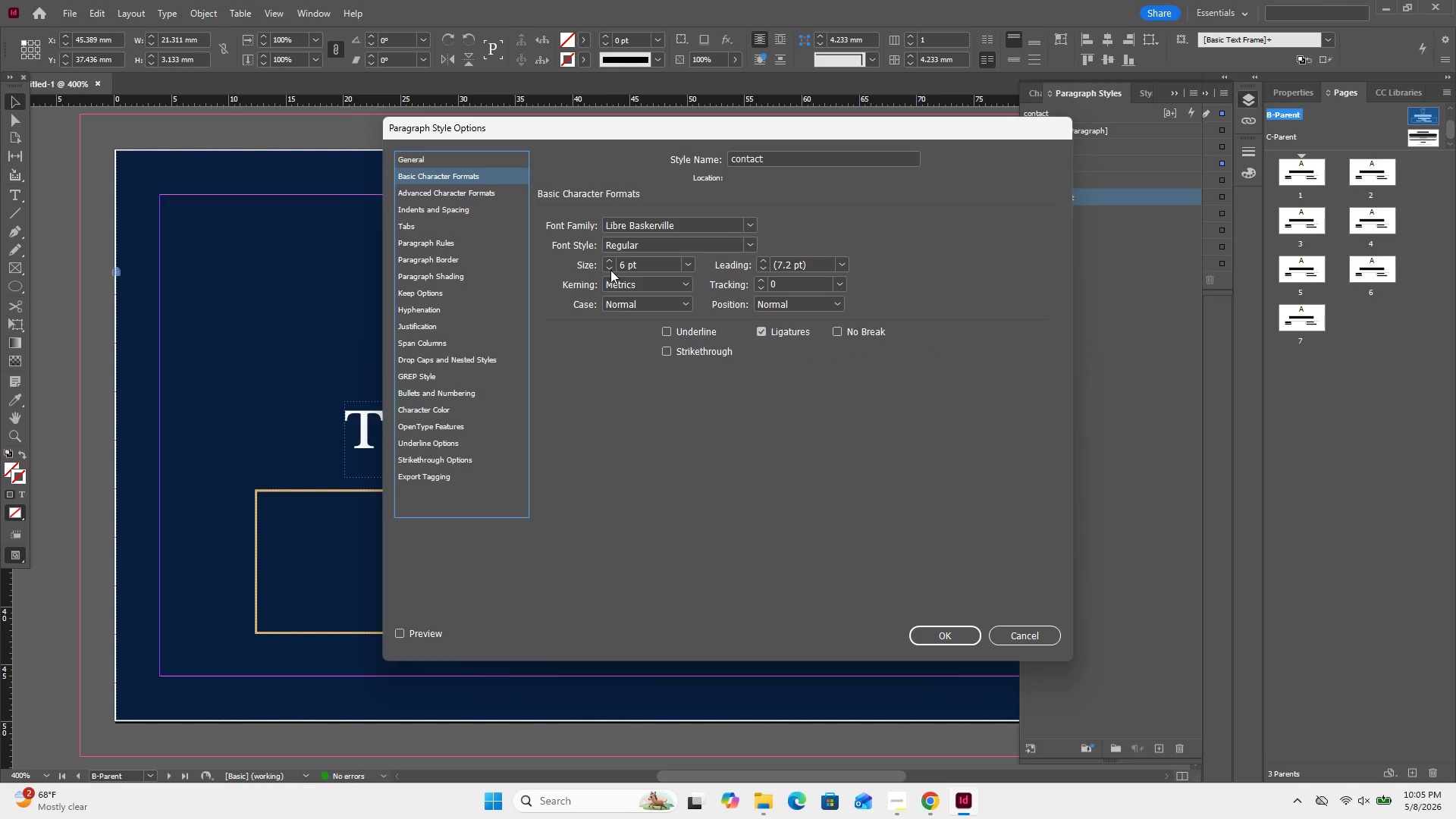 
left_click([610, 266])
 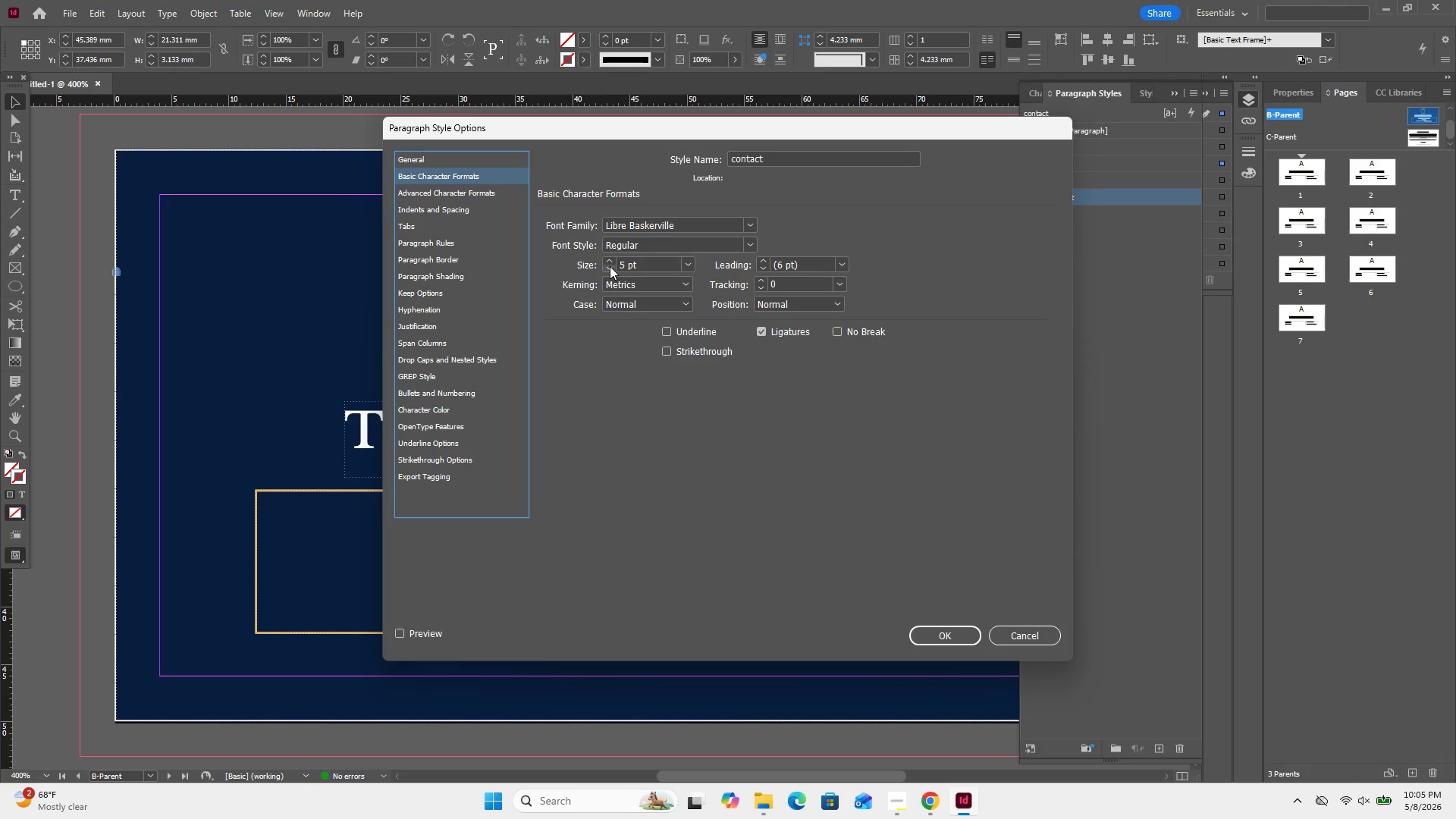 
left_click([610, 266])
 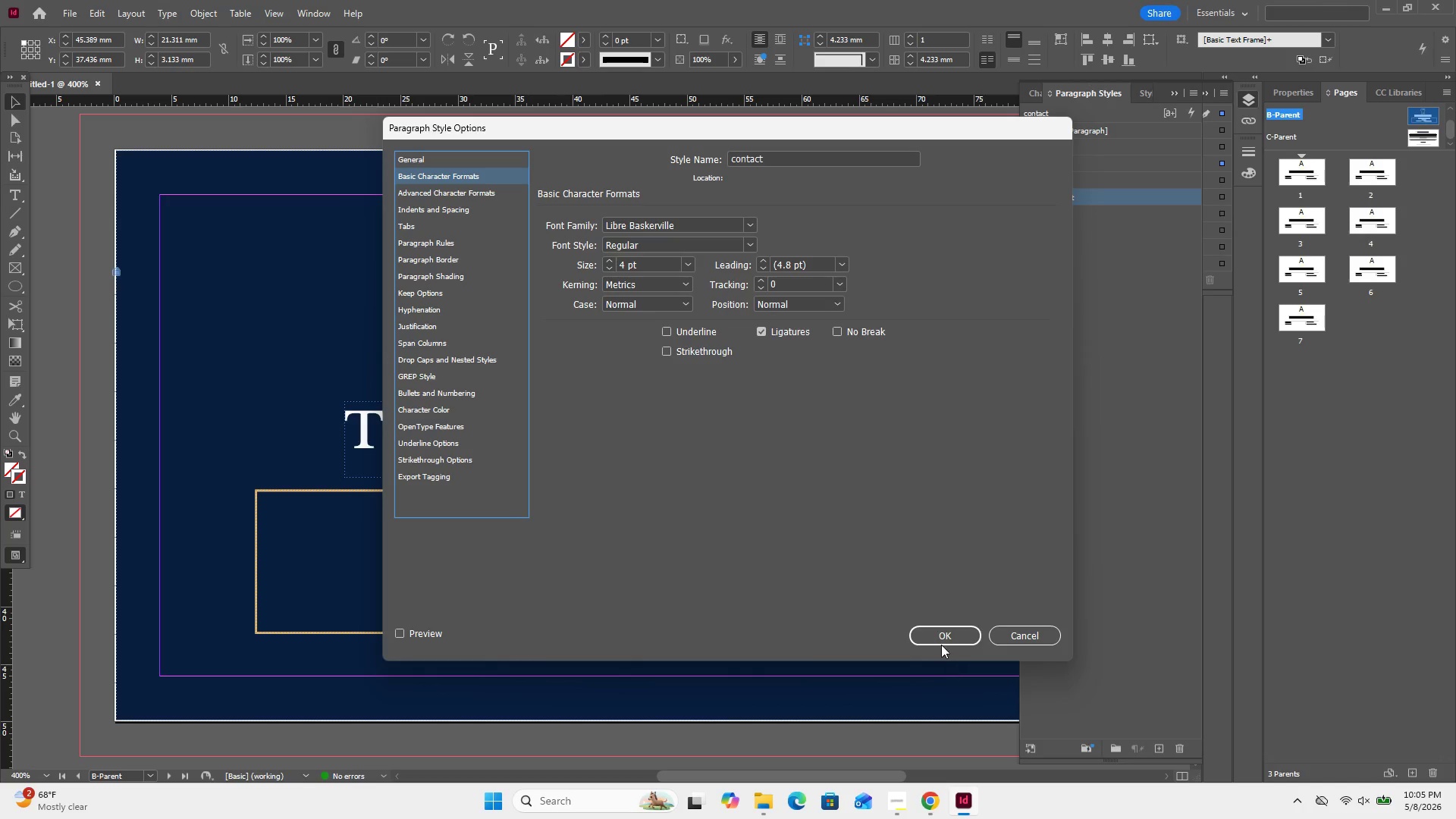 
left_click([941, 645])
 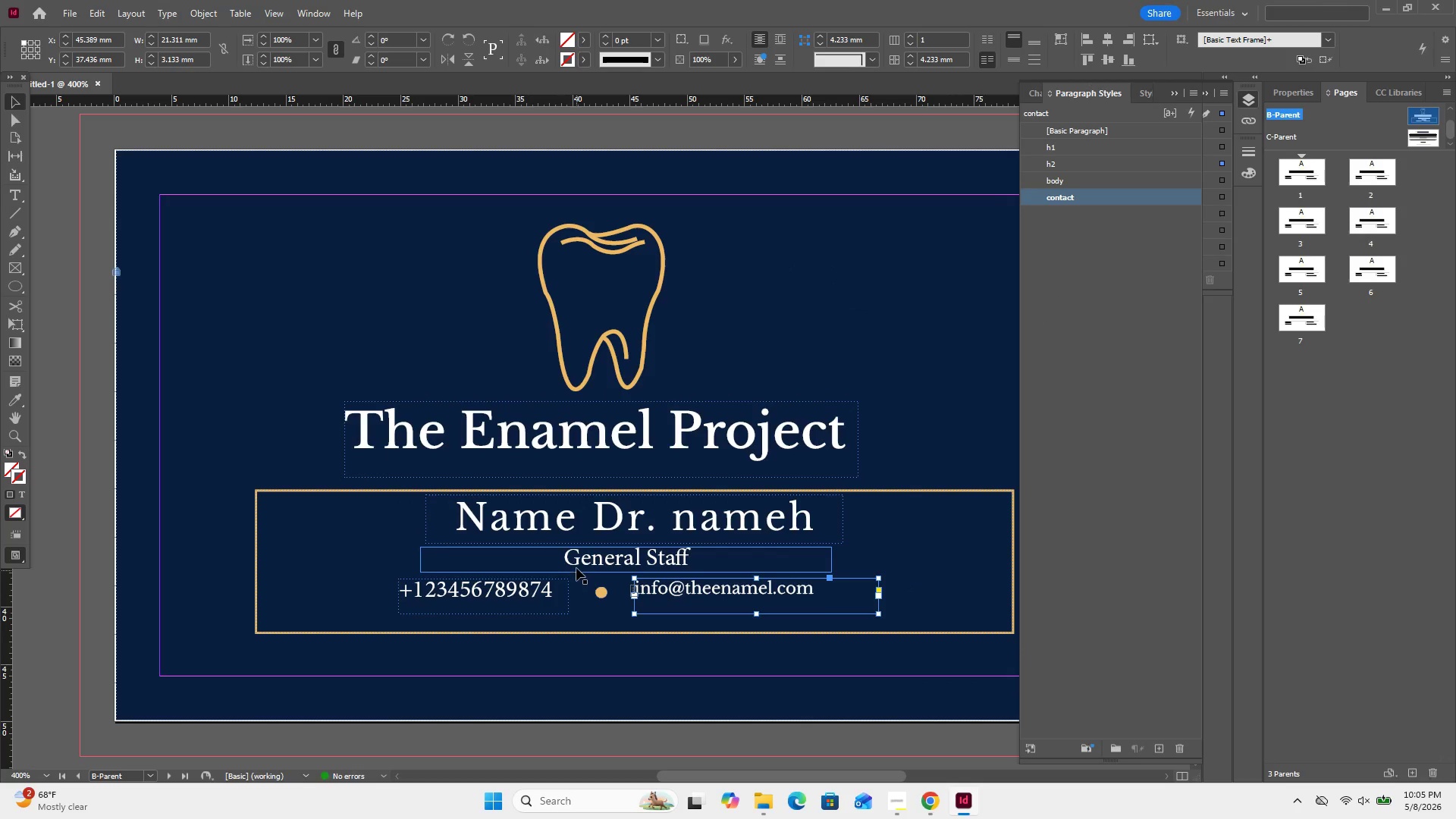 
left_click([533, 579])
 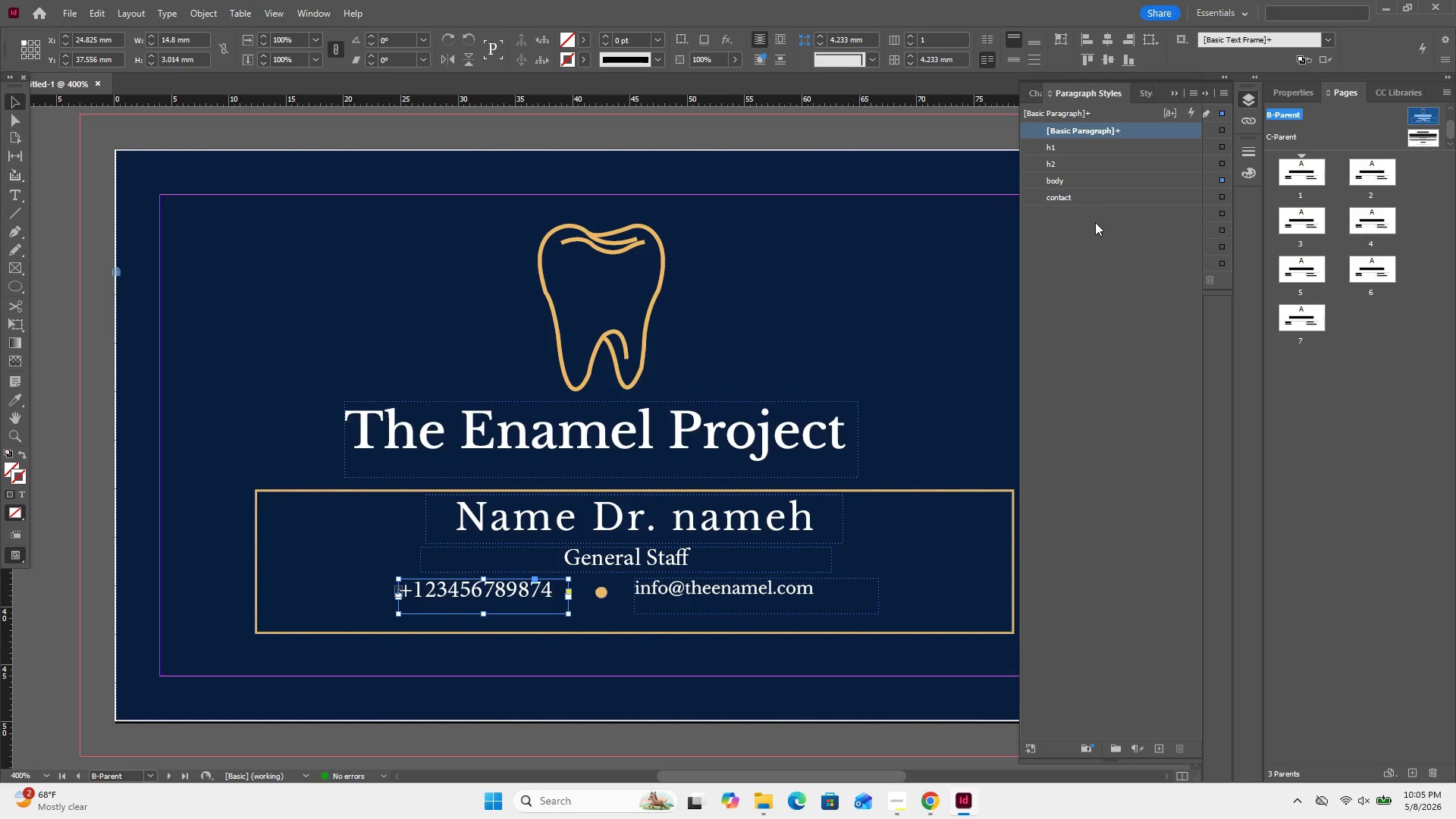 
left_click([1107, 197])
 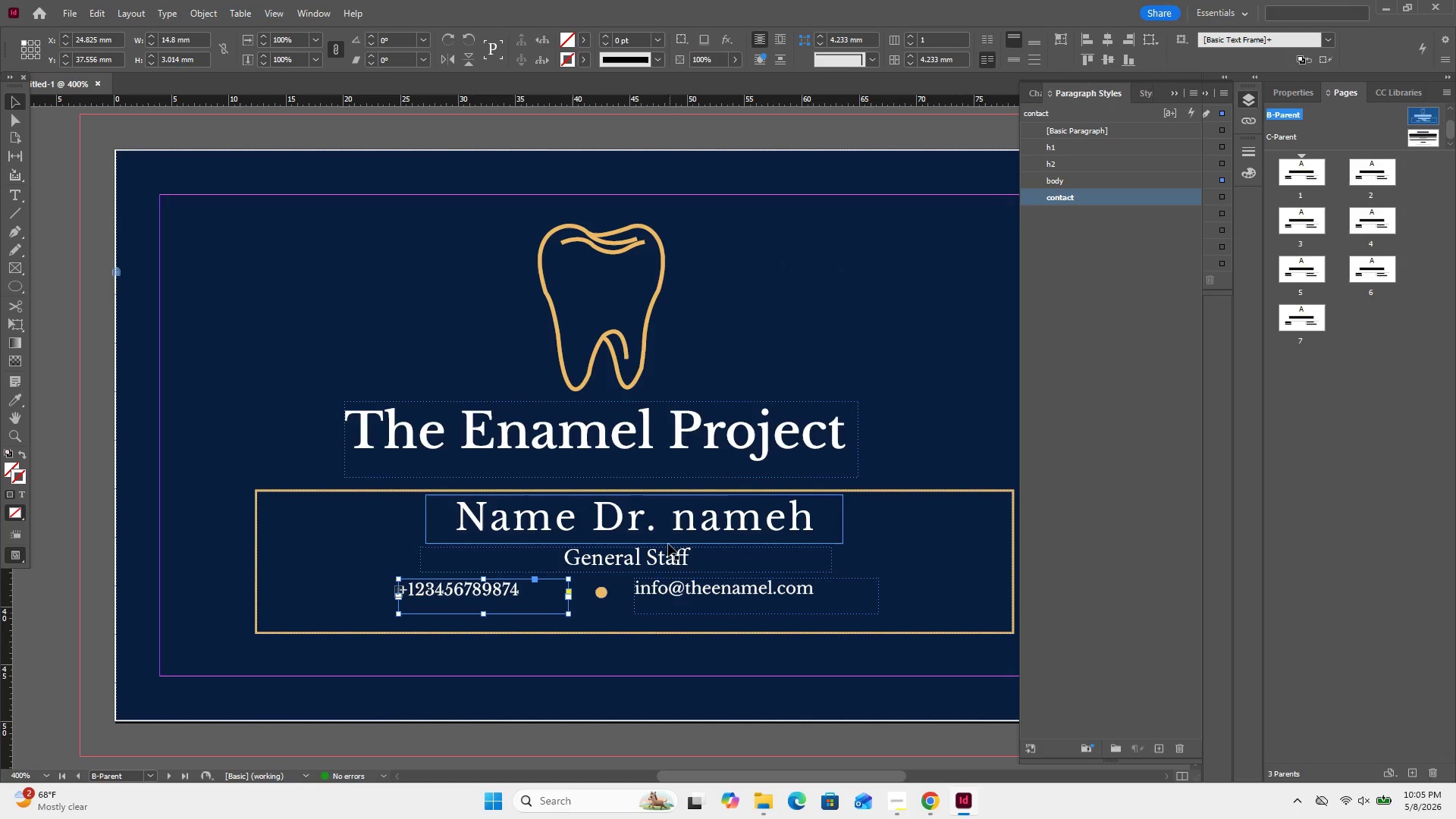 
left_click([665, 550])
 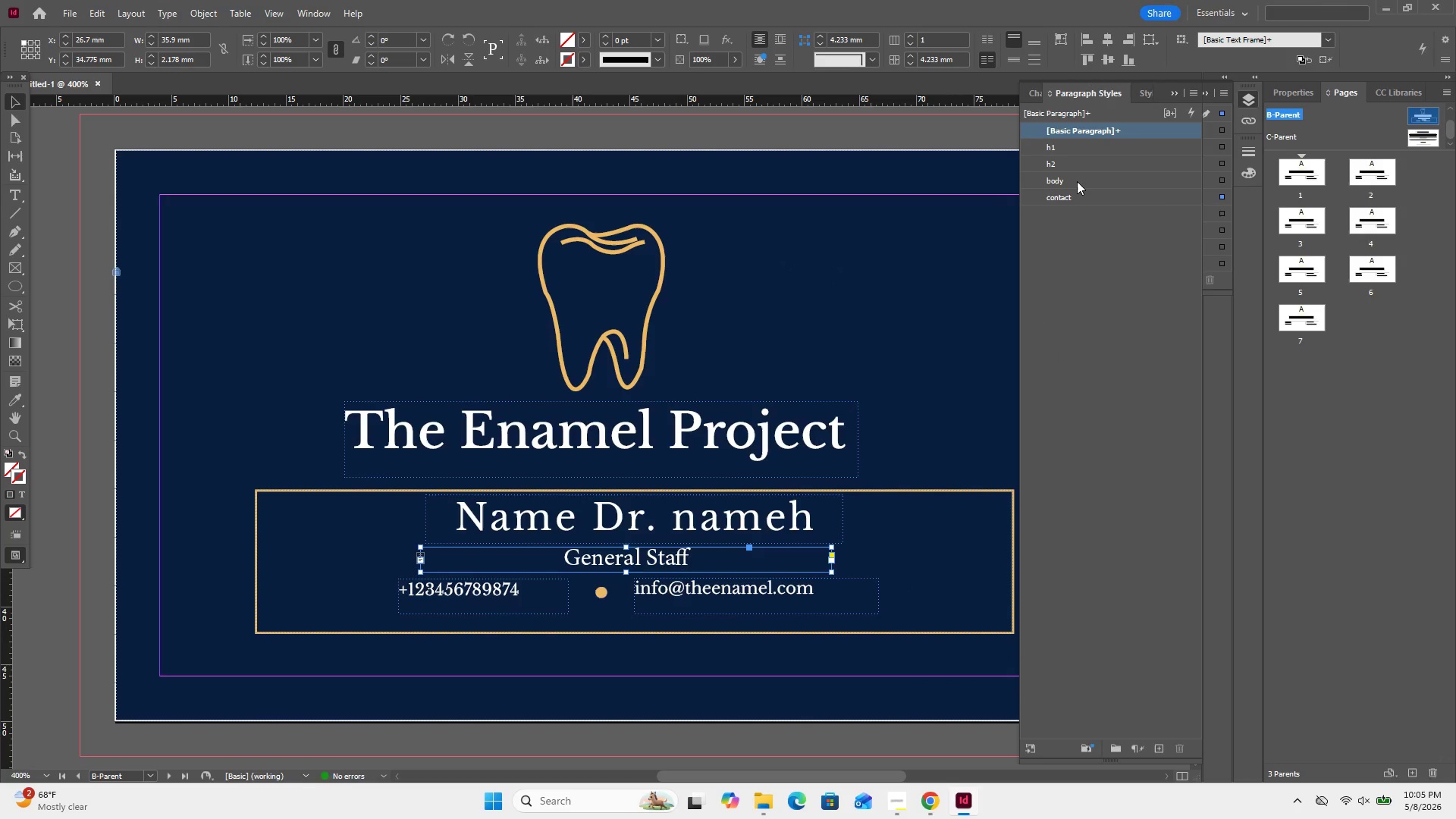 
left_click([1079, 178])
 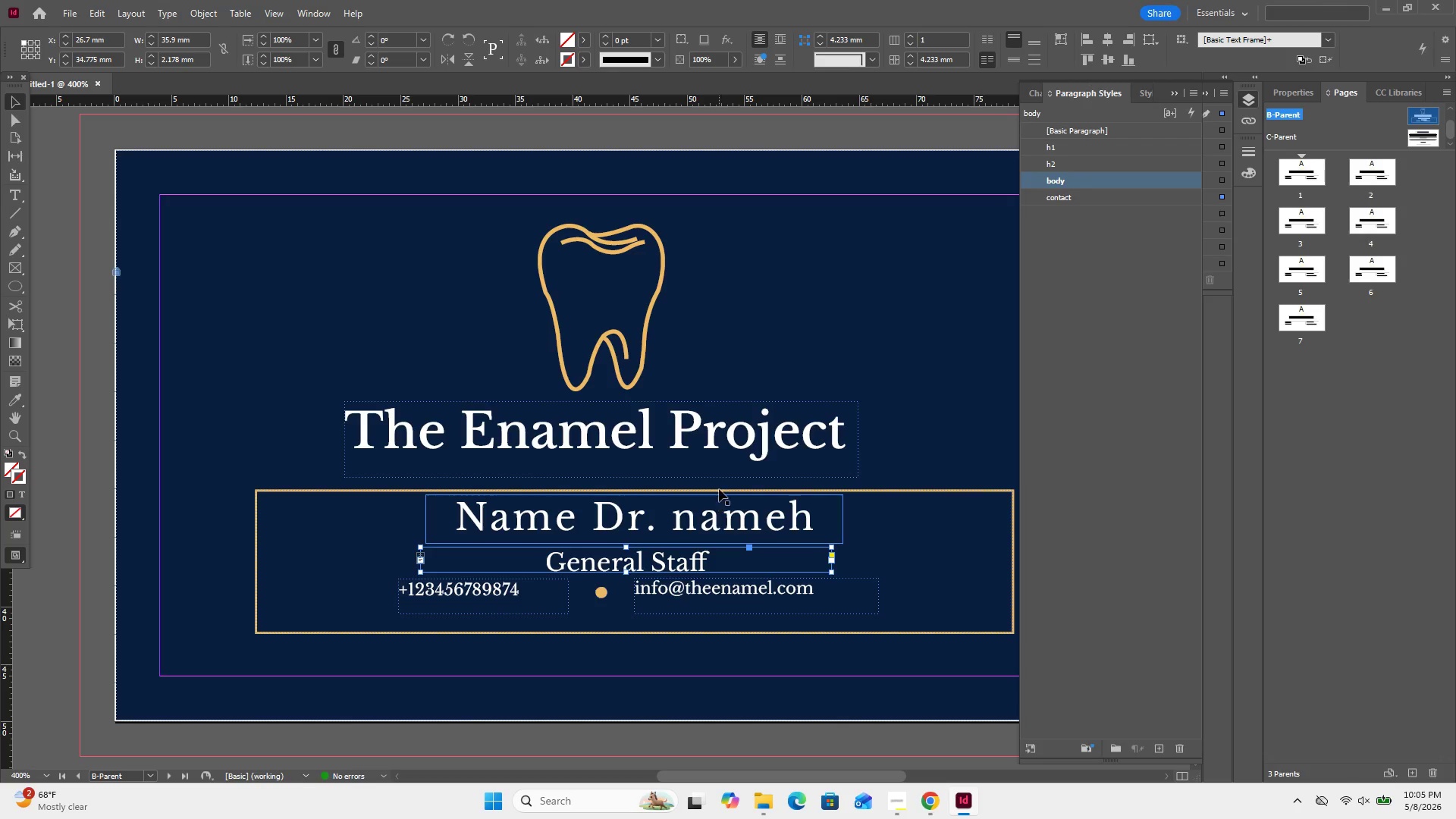 
left_click([714, 512])
 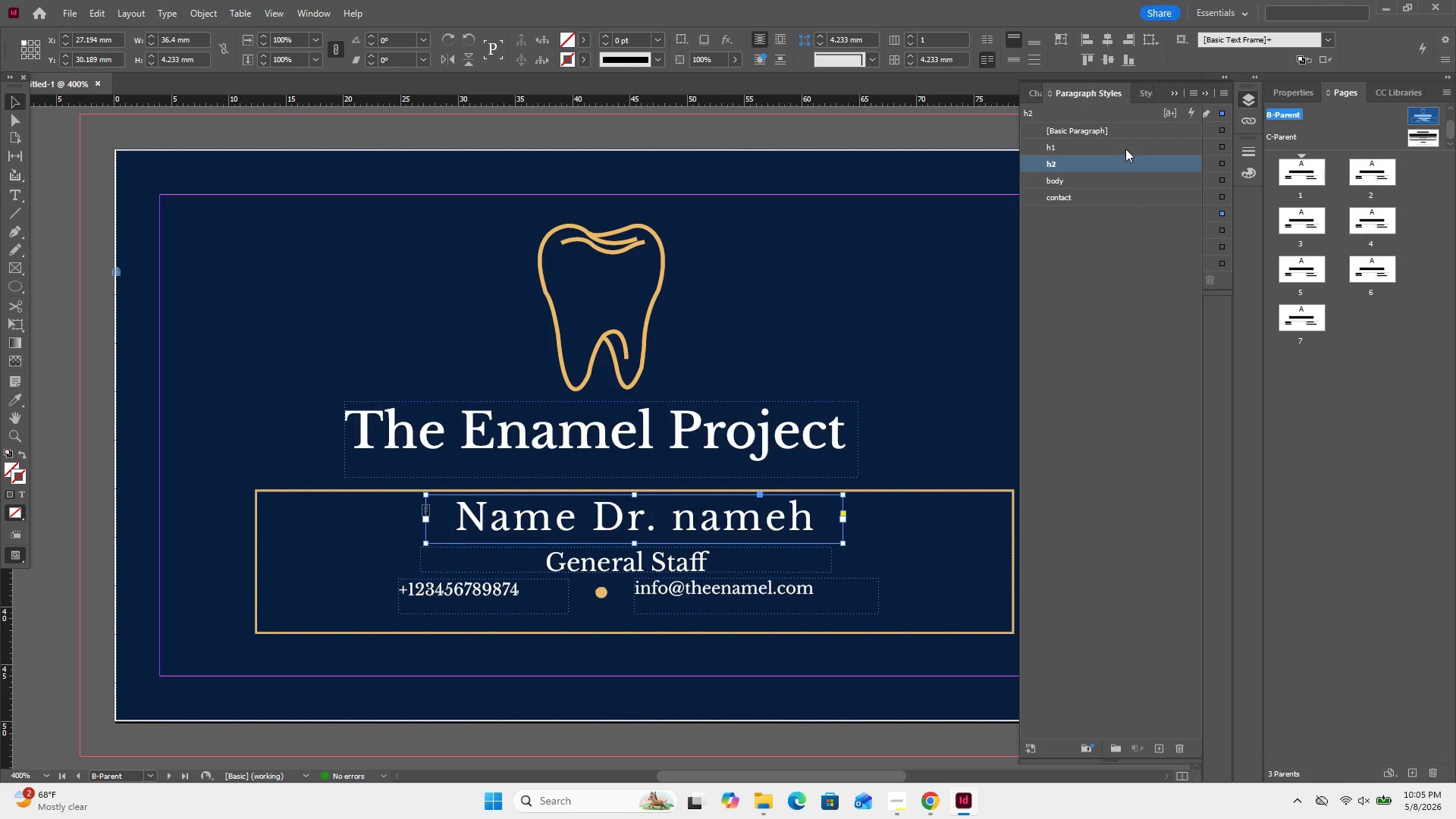 
left_click([1110, 162])
 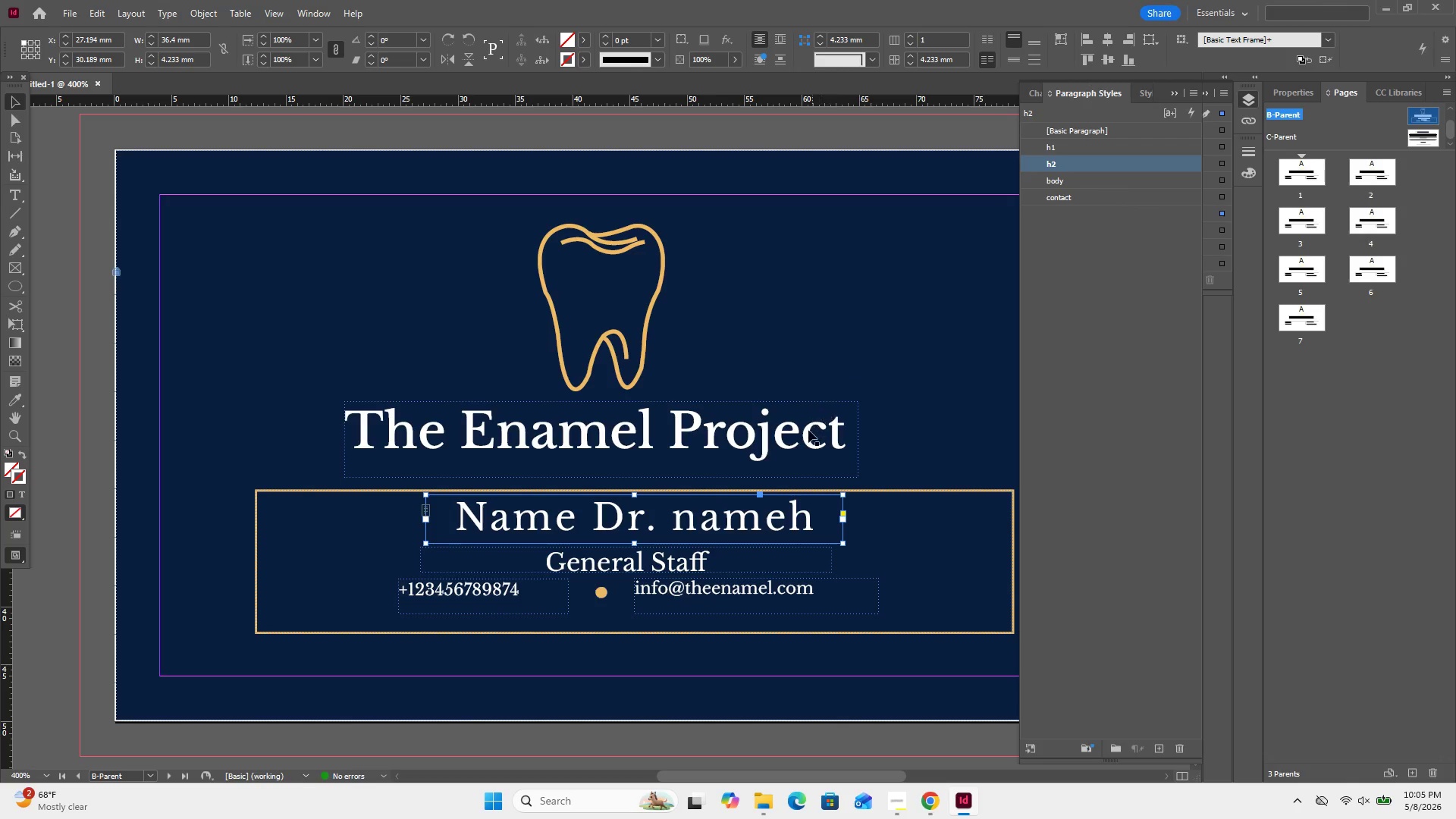 
left_click([808, 431])
 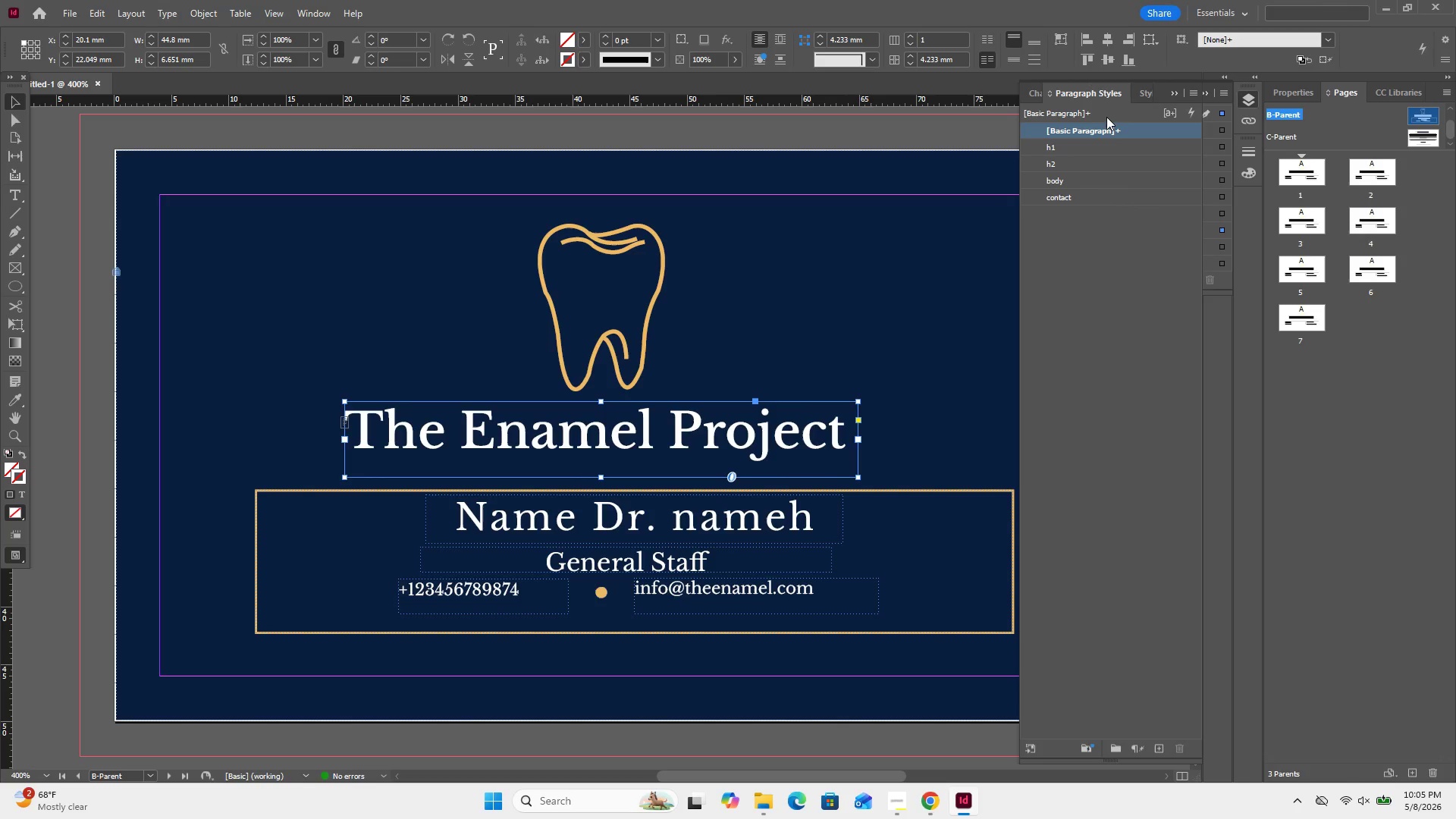 
wait(6.14)
 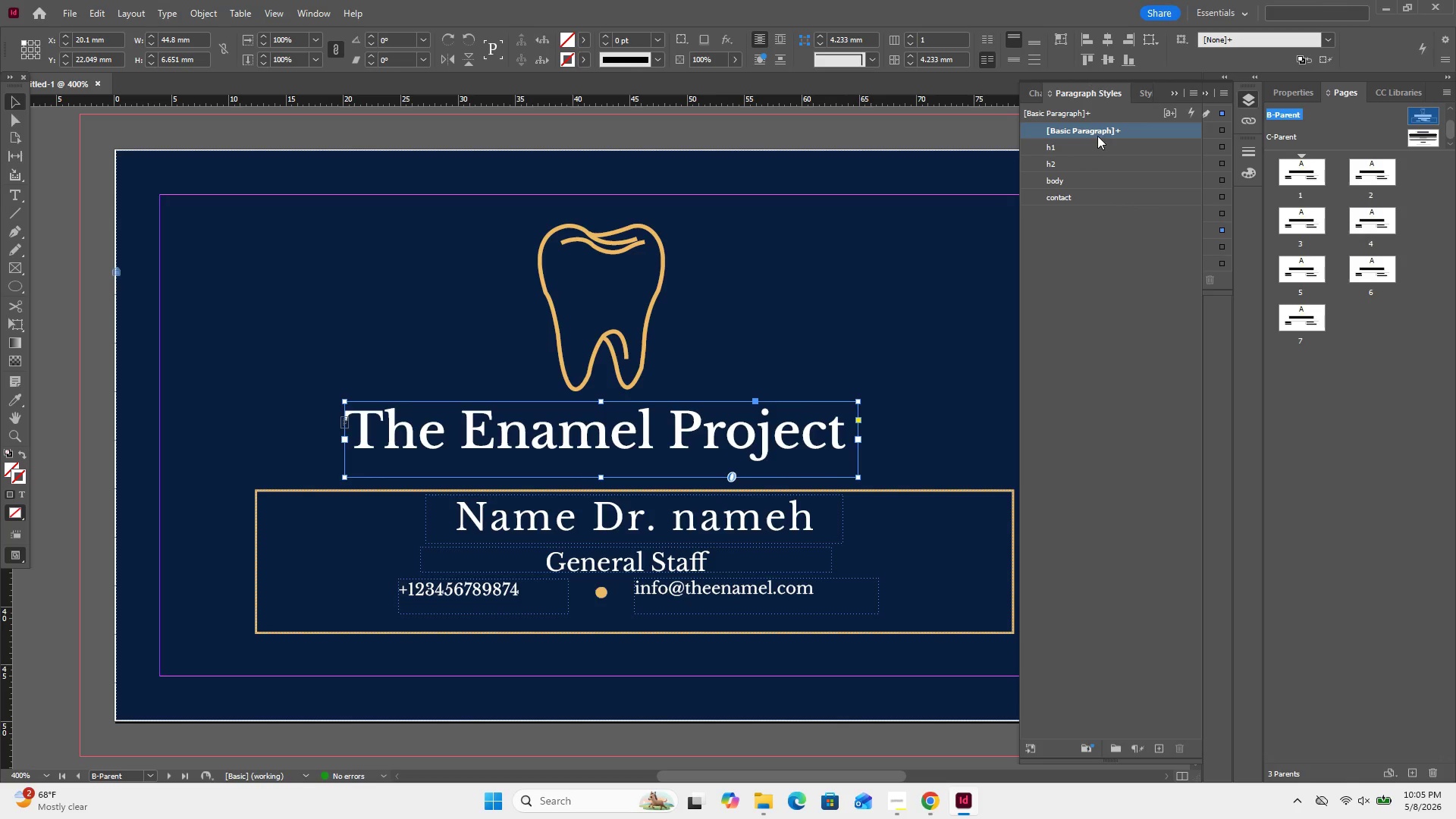 
left_click([1076, 249])
 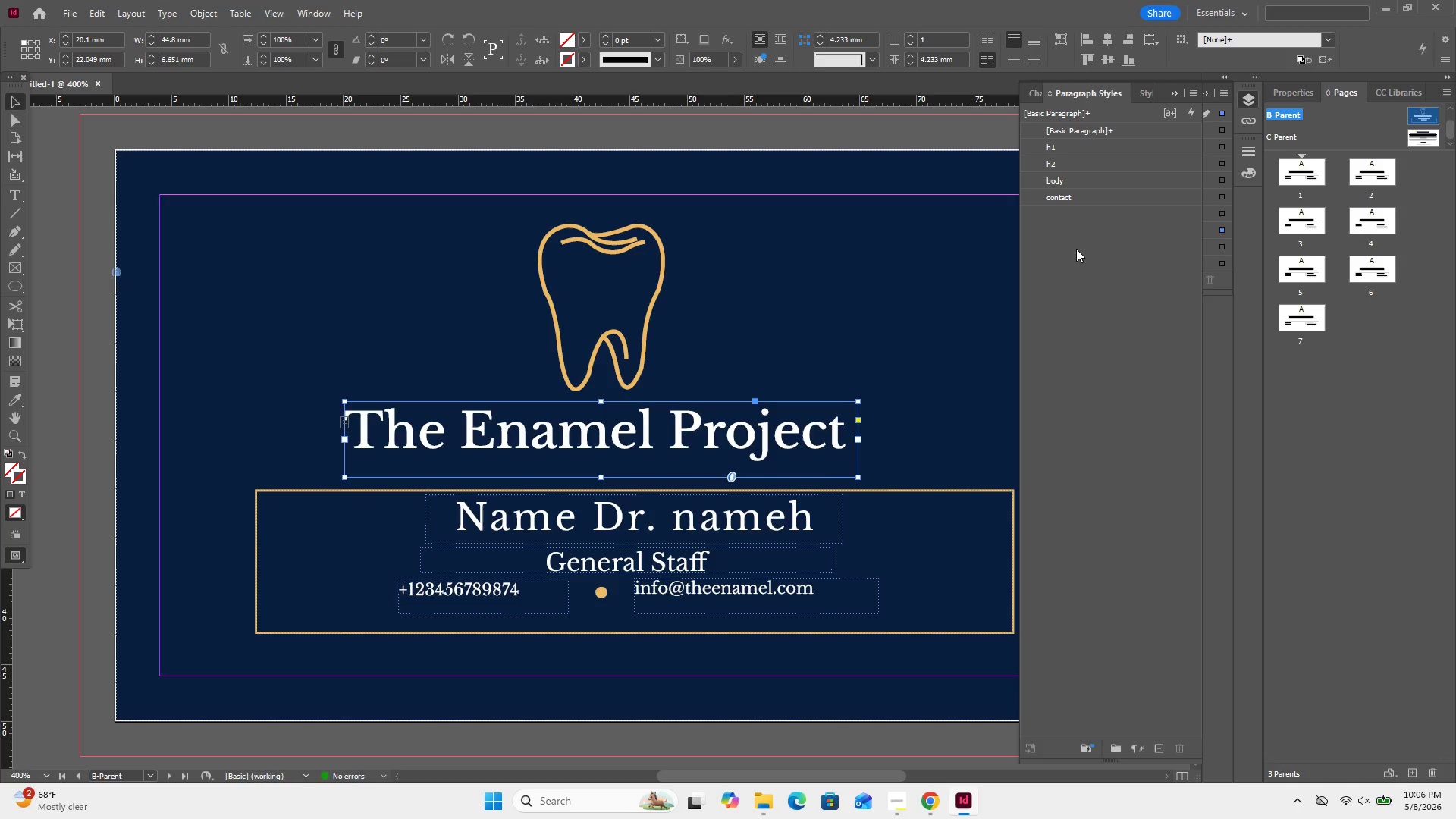 
wait(54.38)
 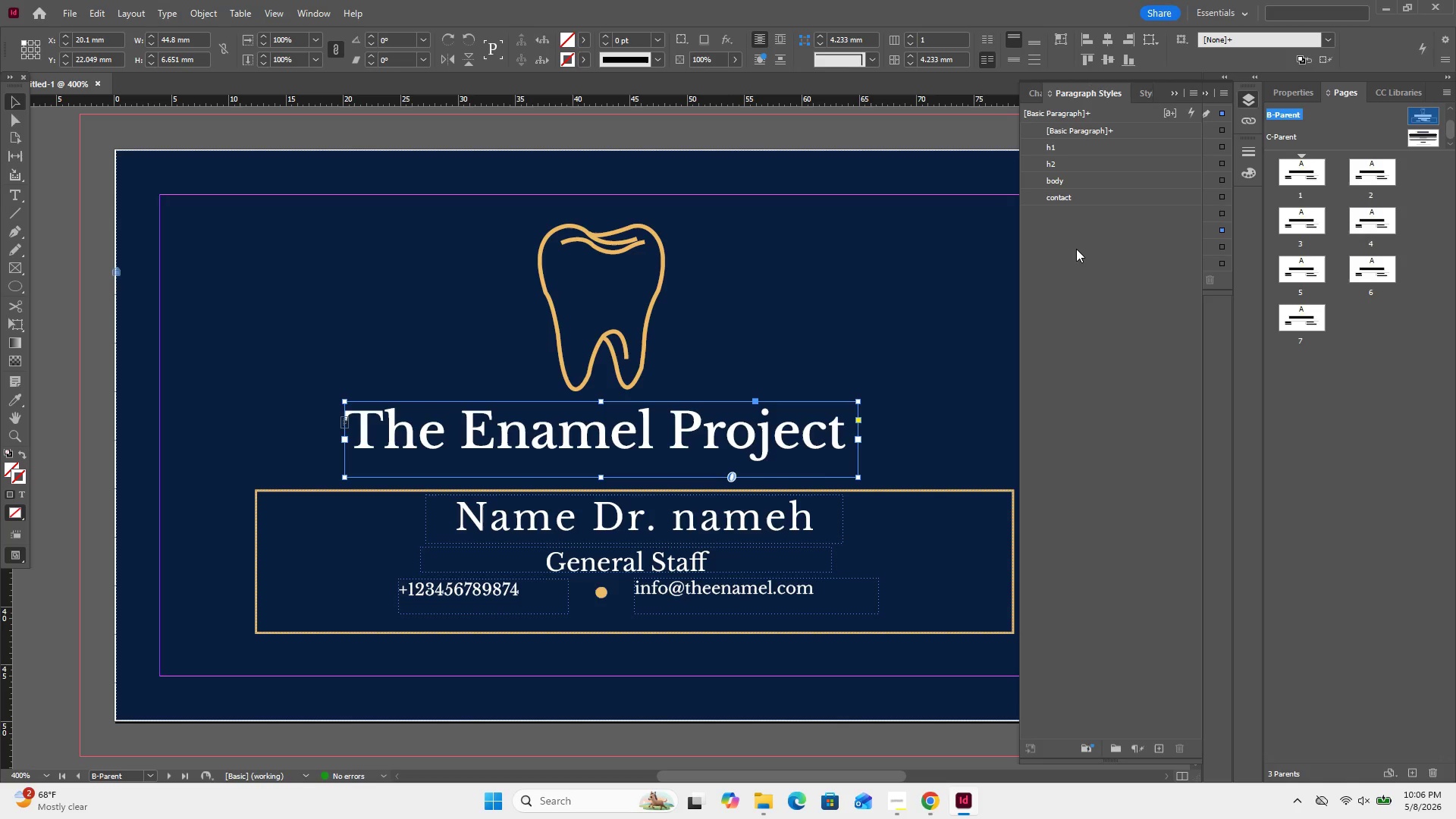 
left_click_drag(start_coordinate=[877, 779], to_coordinate=[900, 780])
 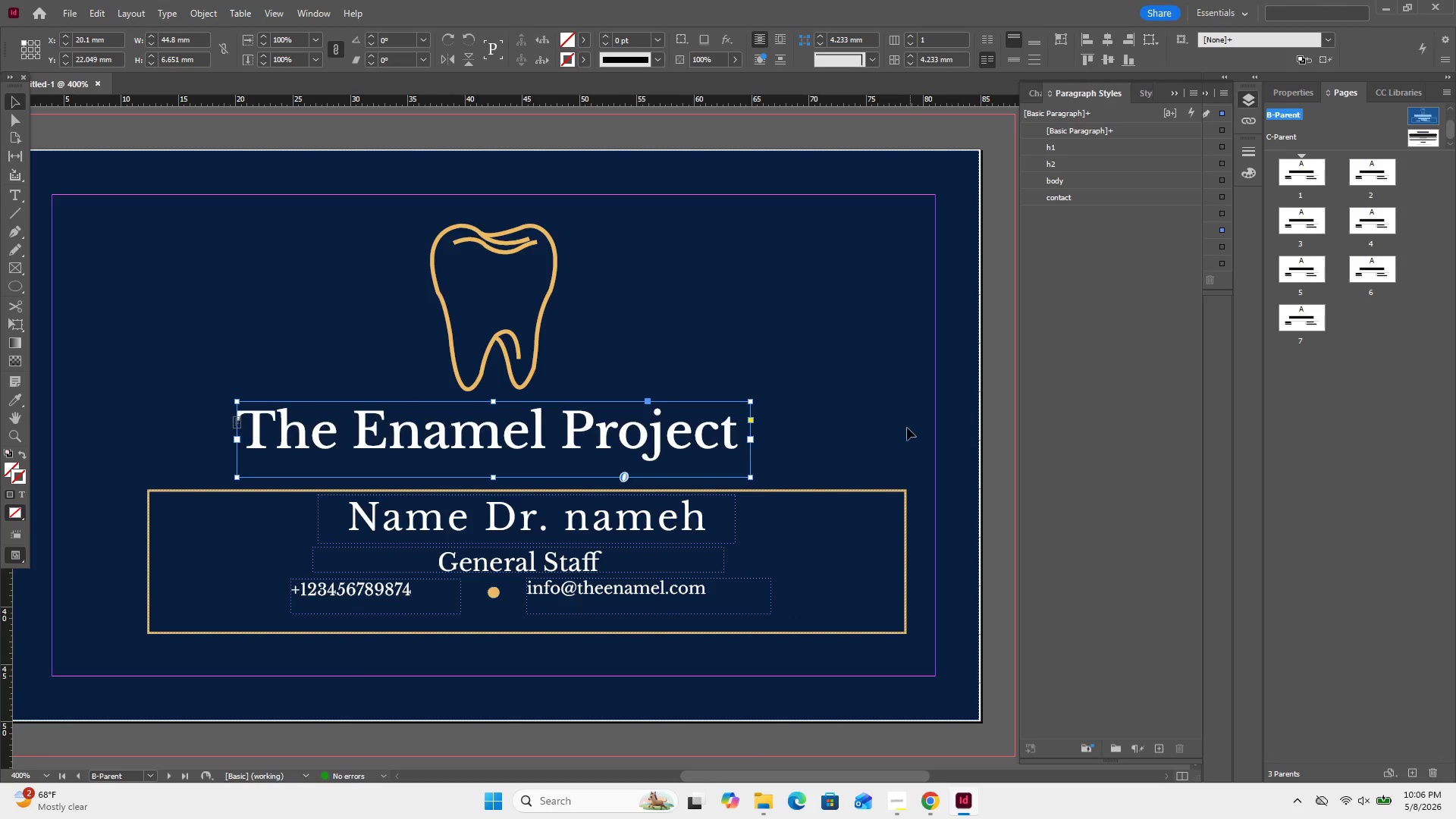 
left_click([899, 399])
 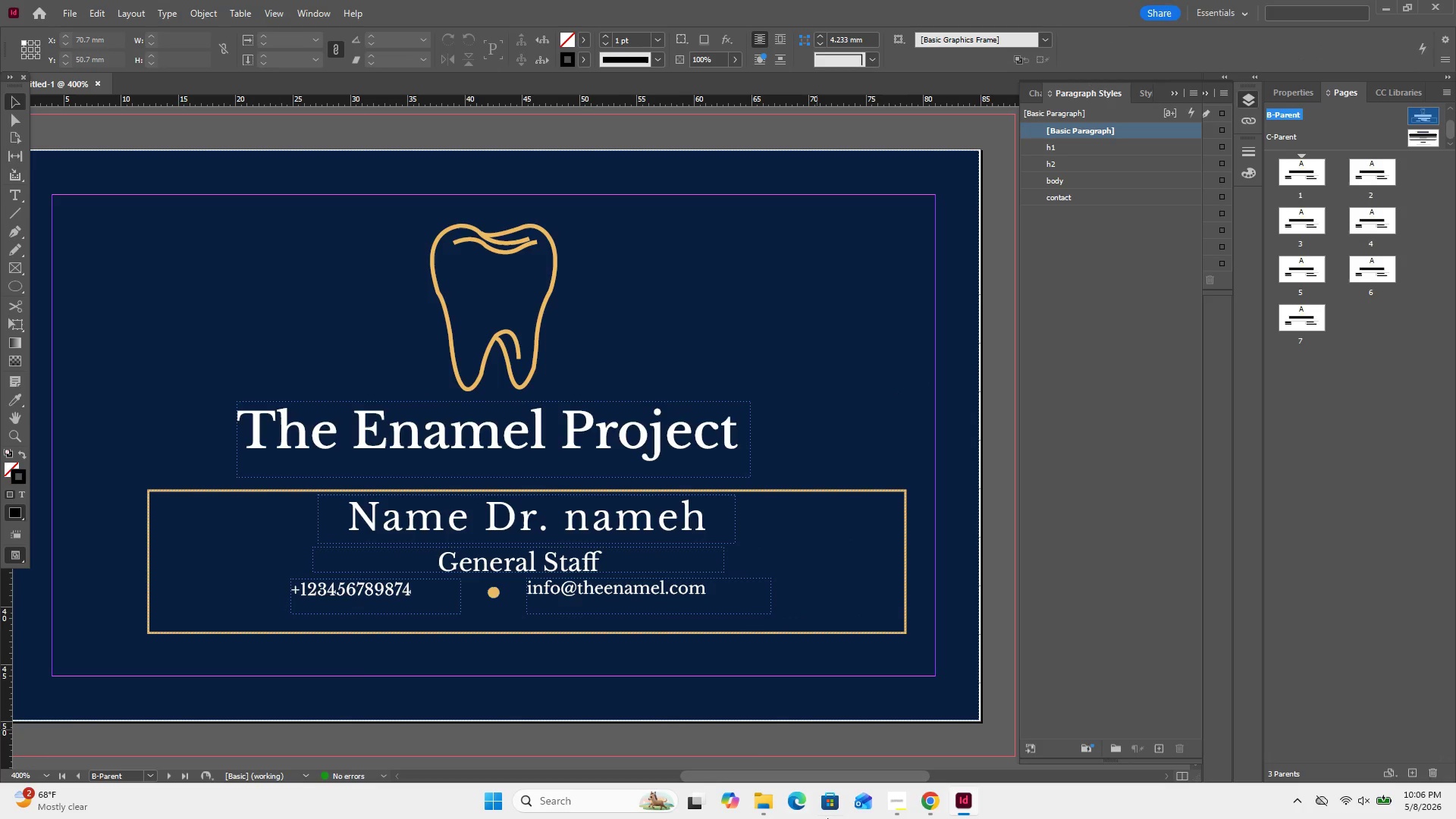 
wait(5.47)
 